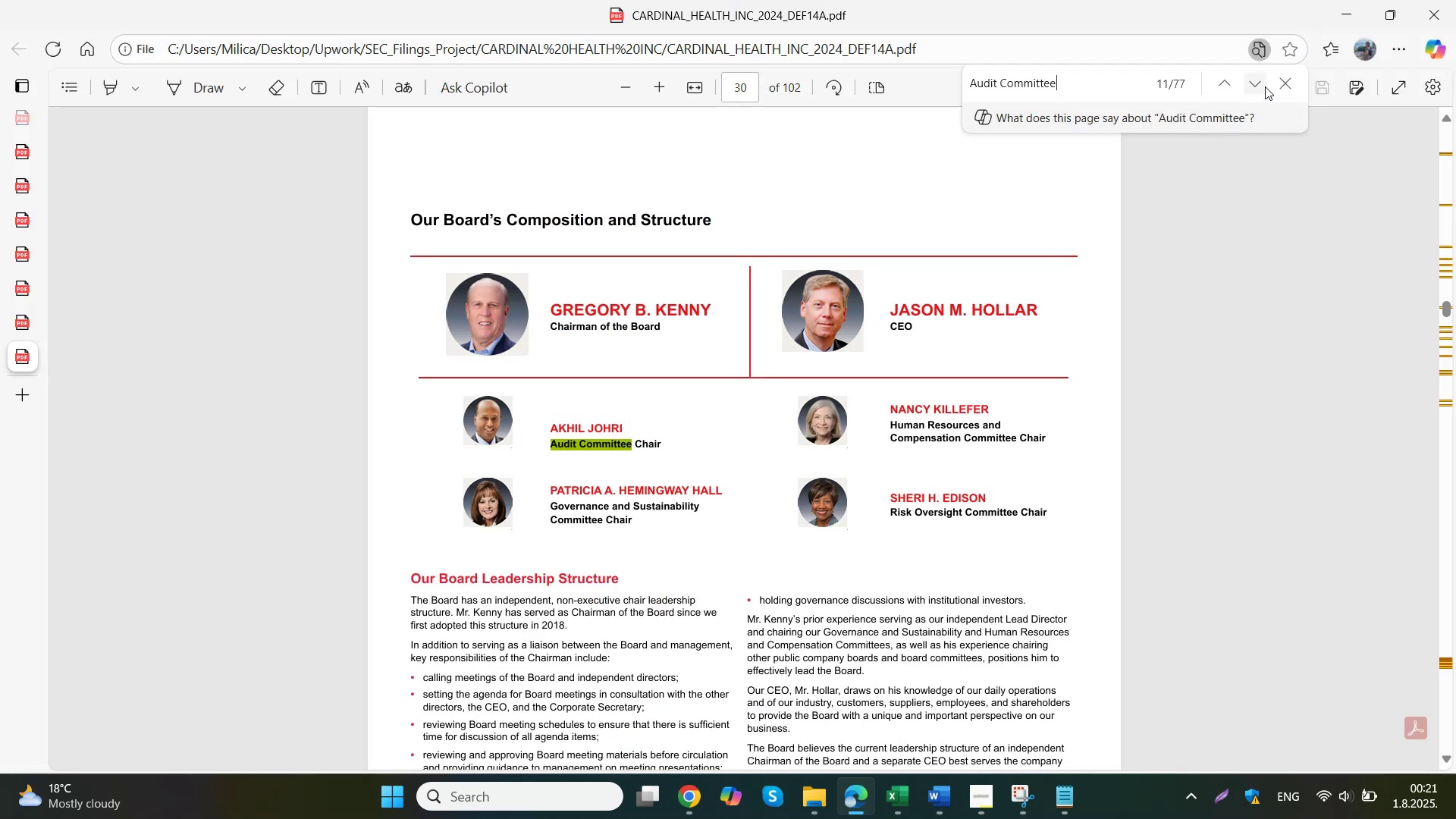 
double_click([1260, 86])
 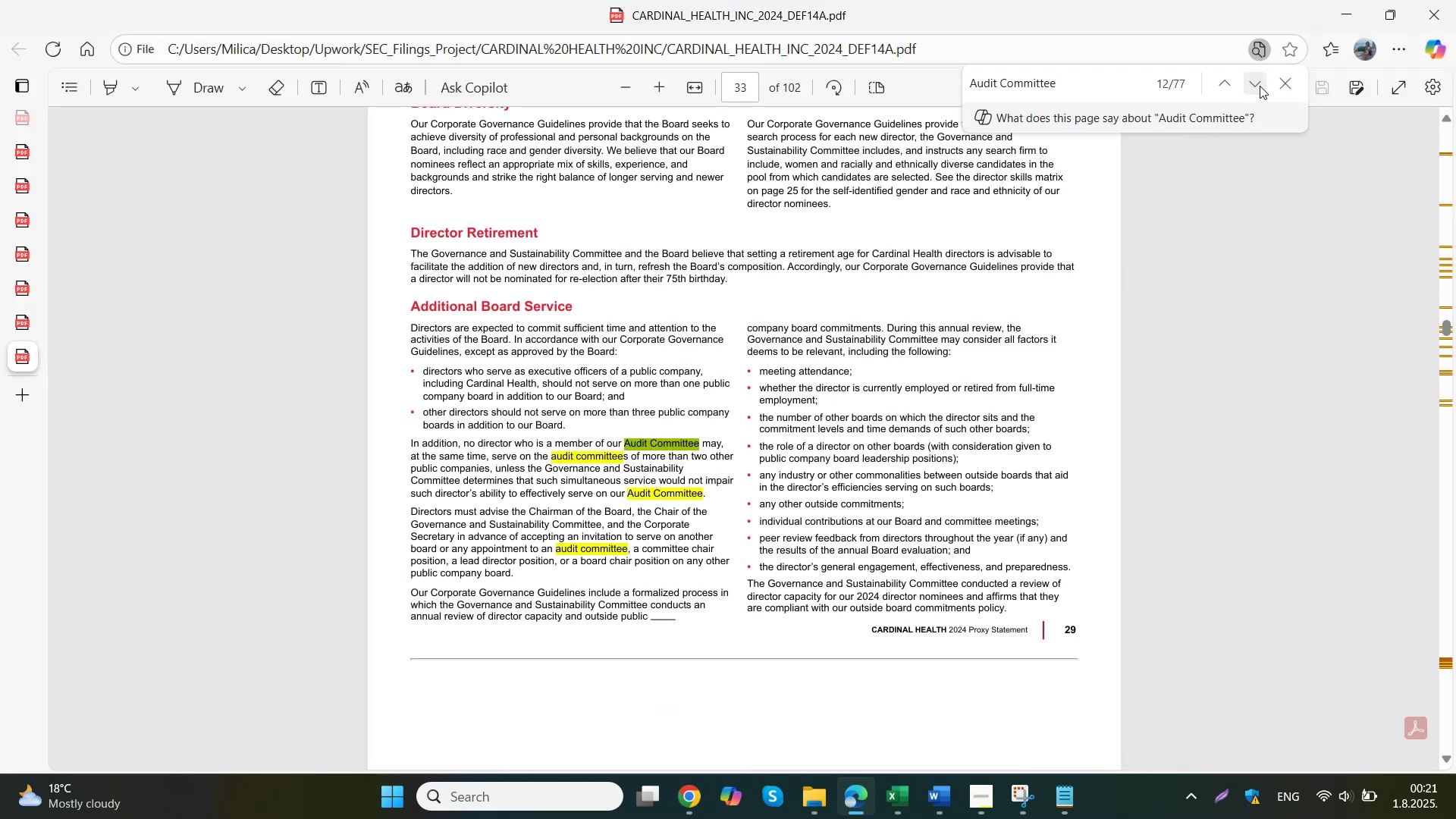 
triple_click([1260, 86])
 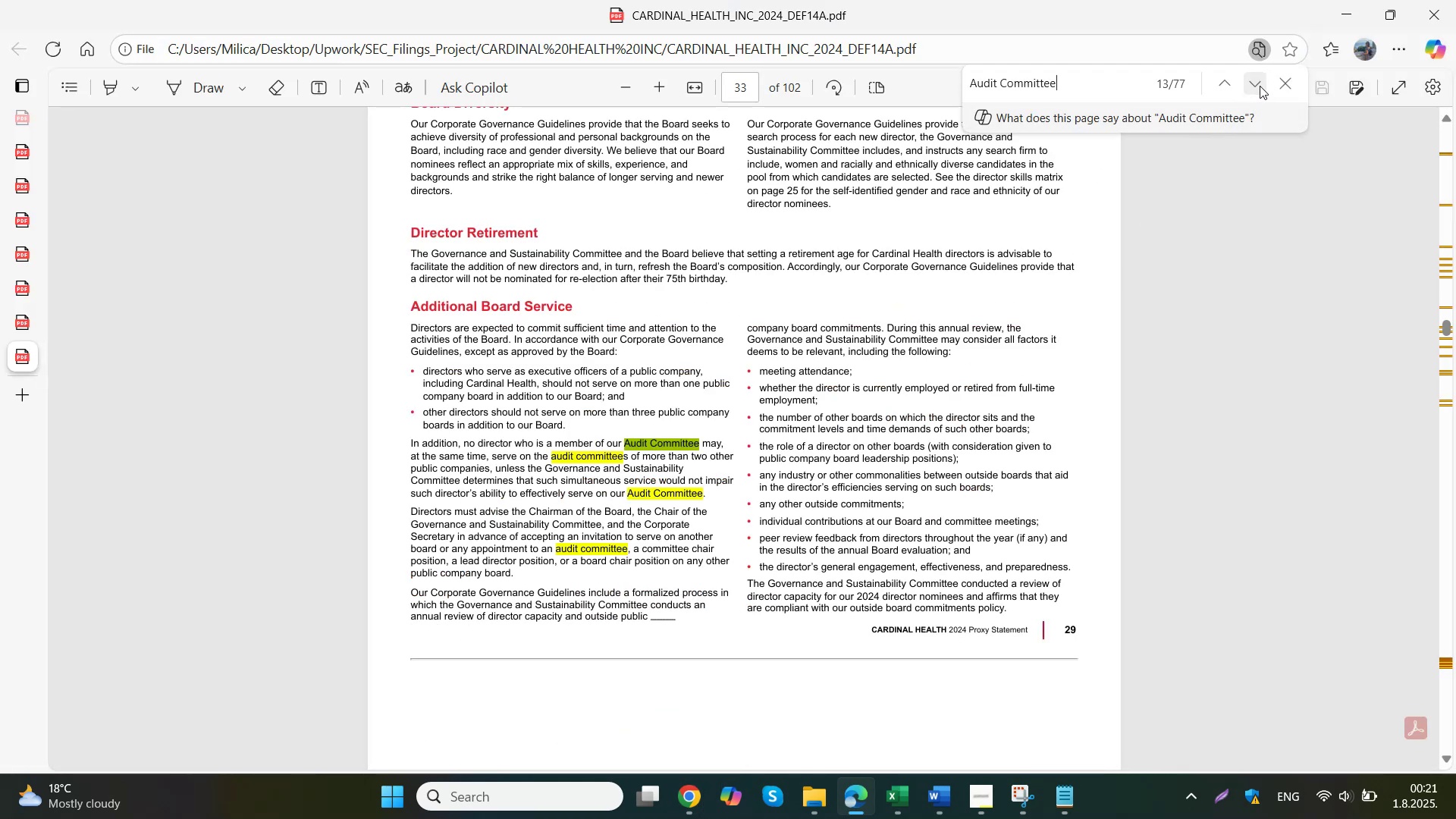 
triple_click([1260, 86])
 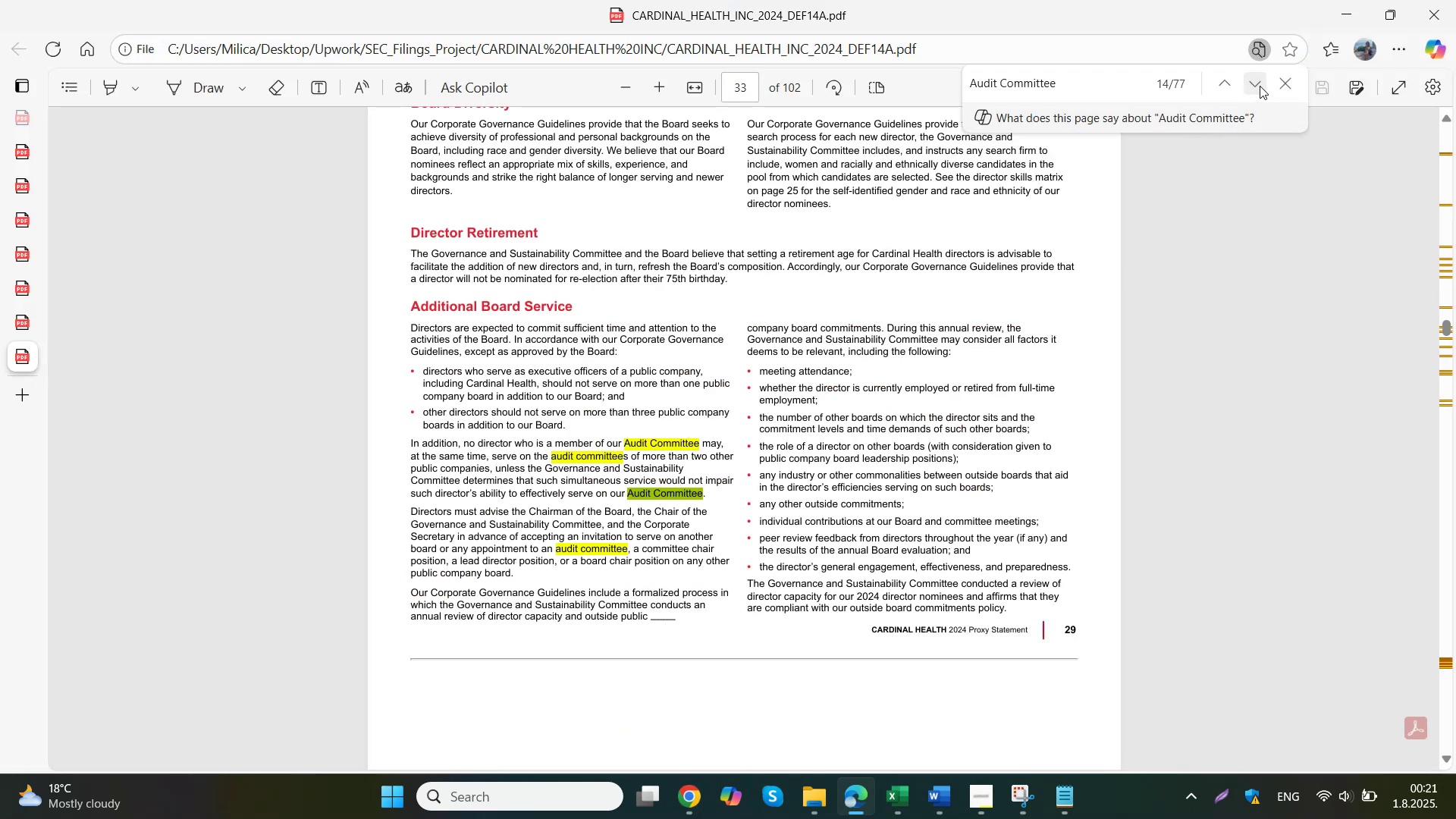 
left_click([1260, 86])
 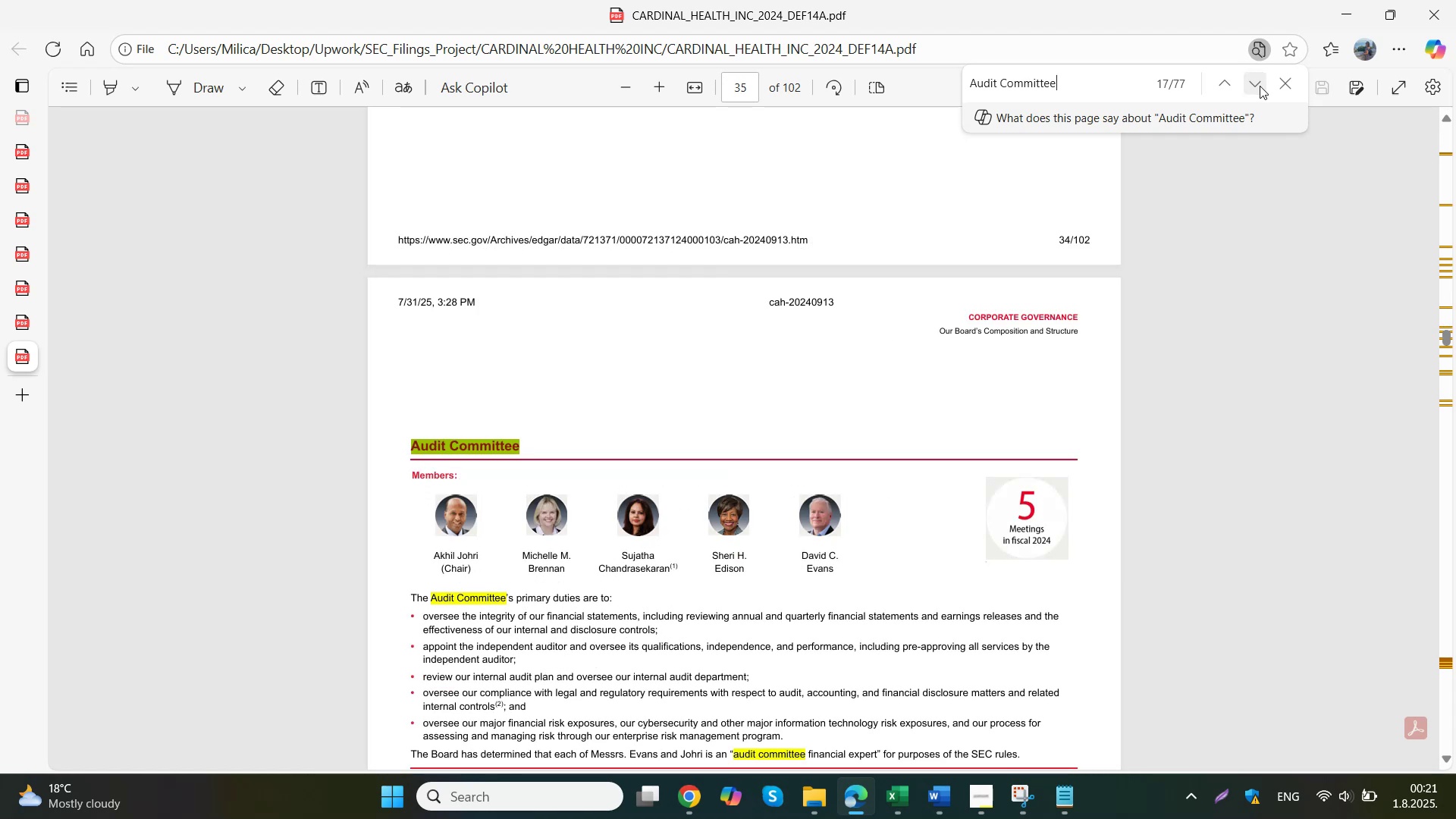 
scroll: coordinate [956, 285], scroll_direction: down, amount: 1.0
 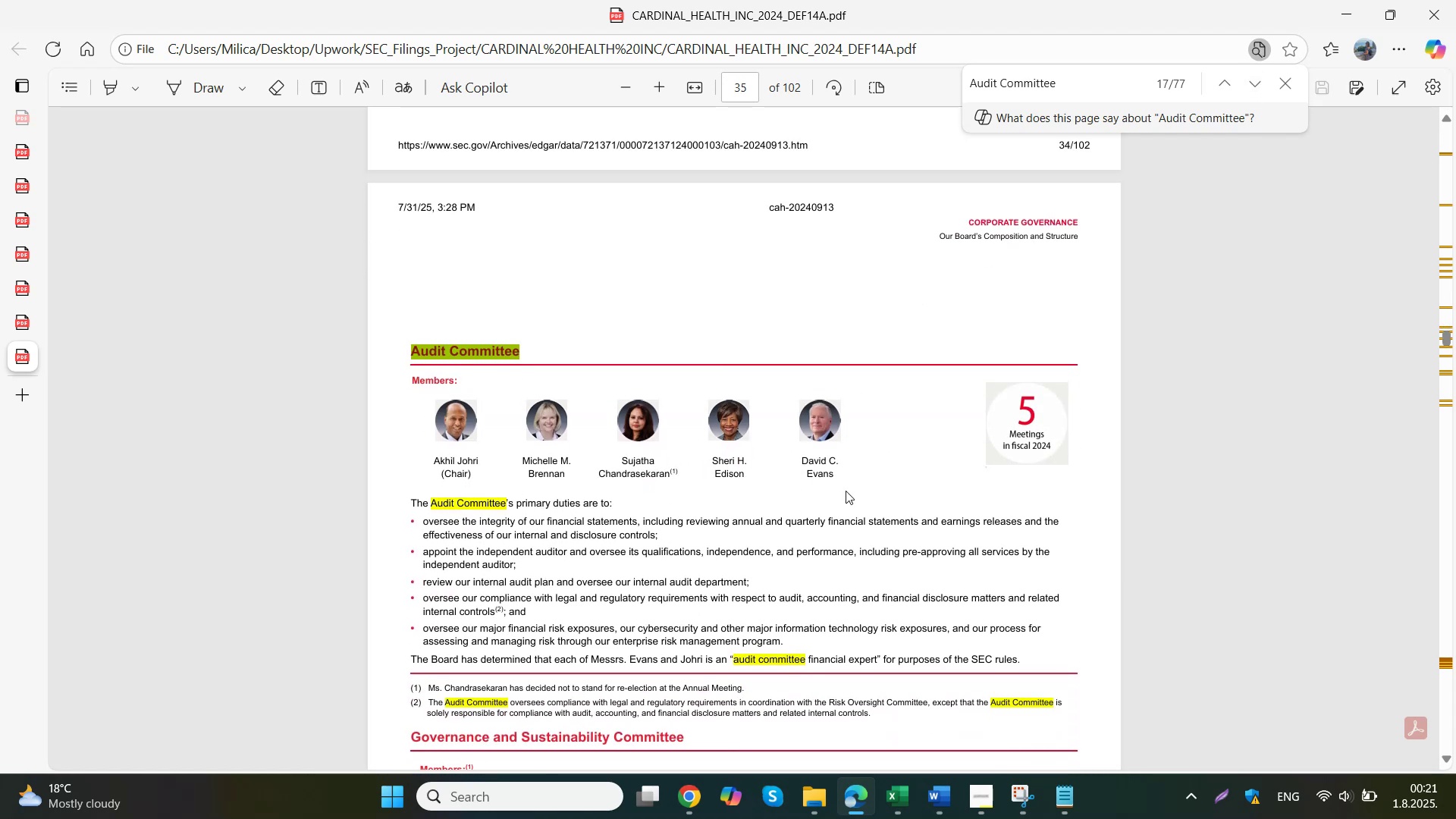 
mouse_move([634, 714])
 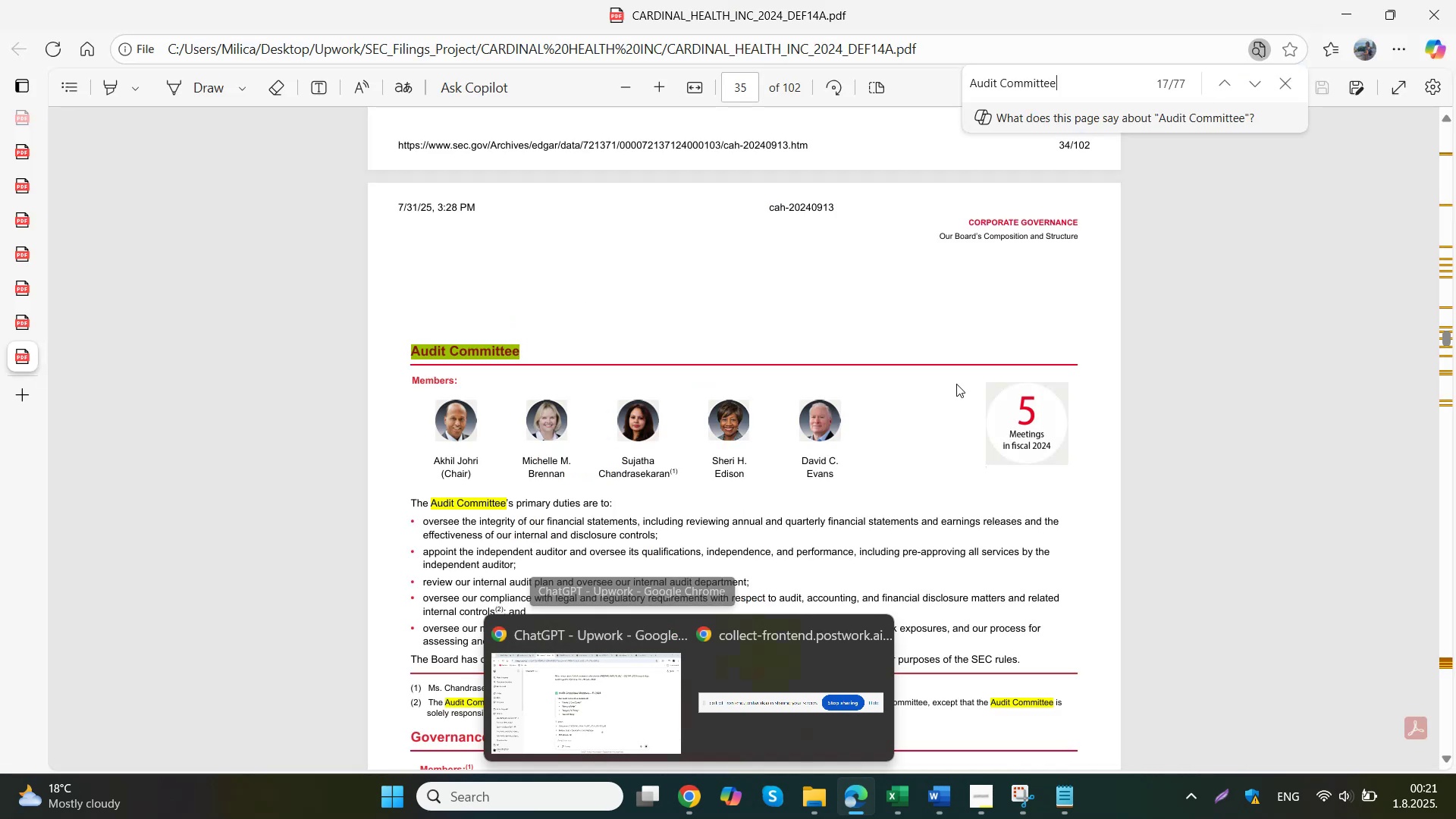 
left_click([1247, 93])
 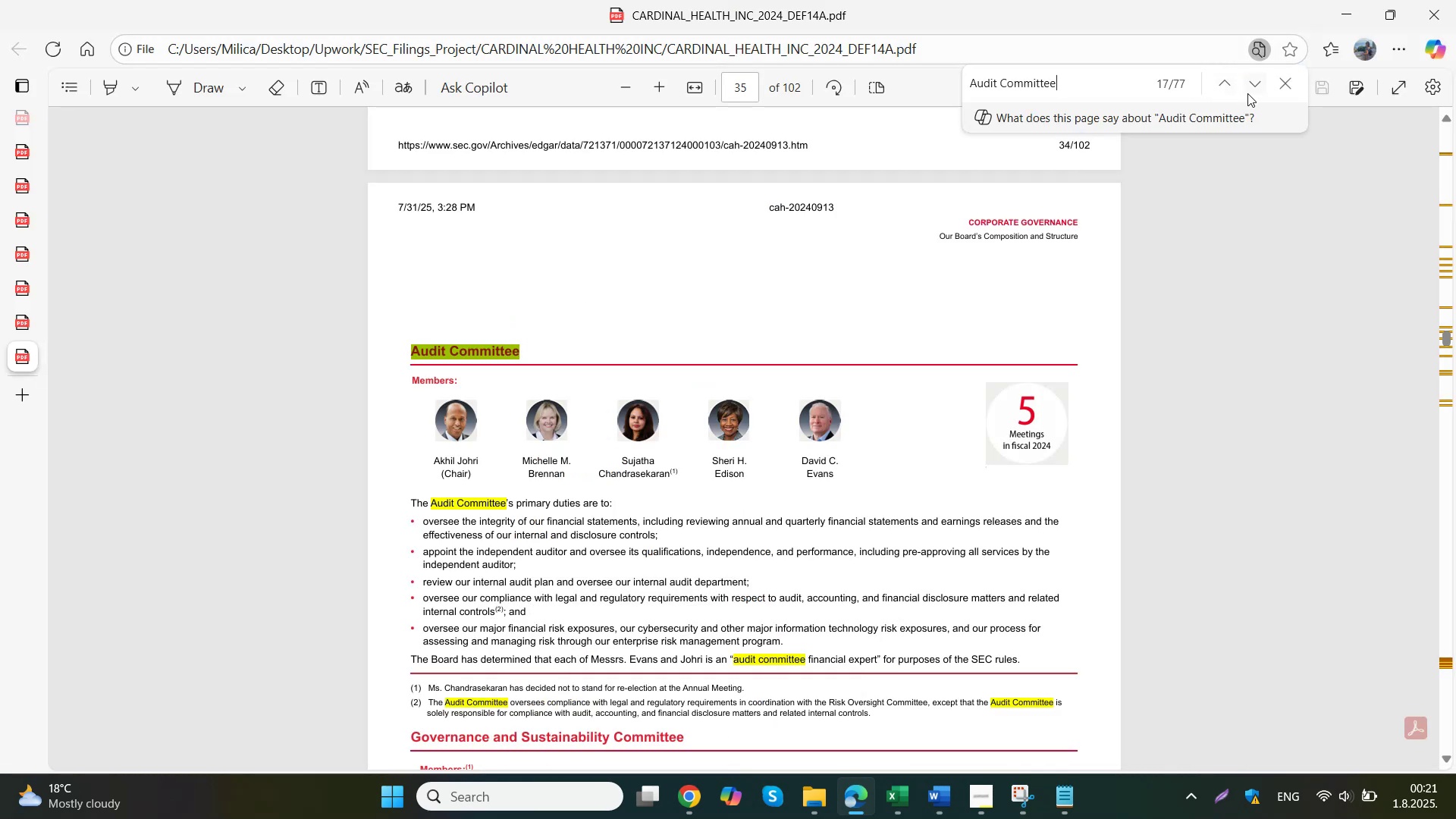 
double_click([1247, 93])
 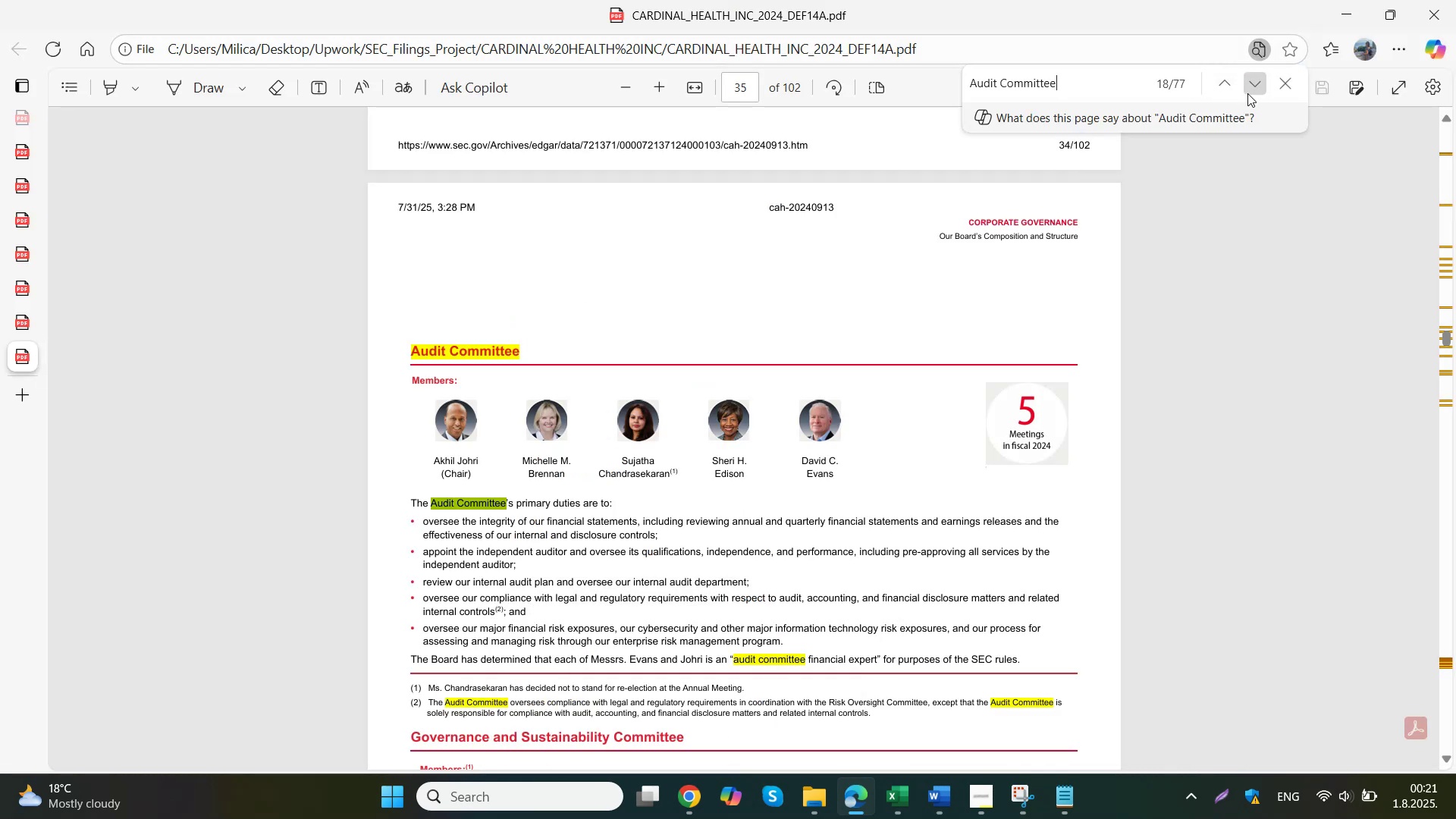 
left_click([1247, 93])
 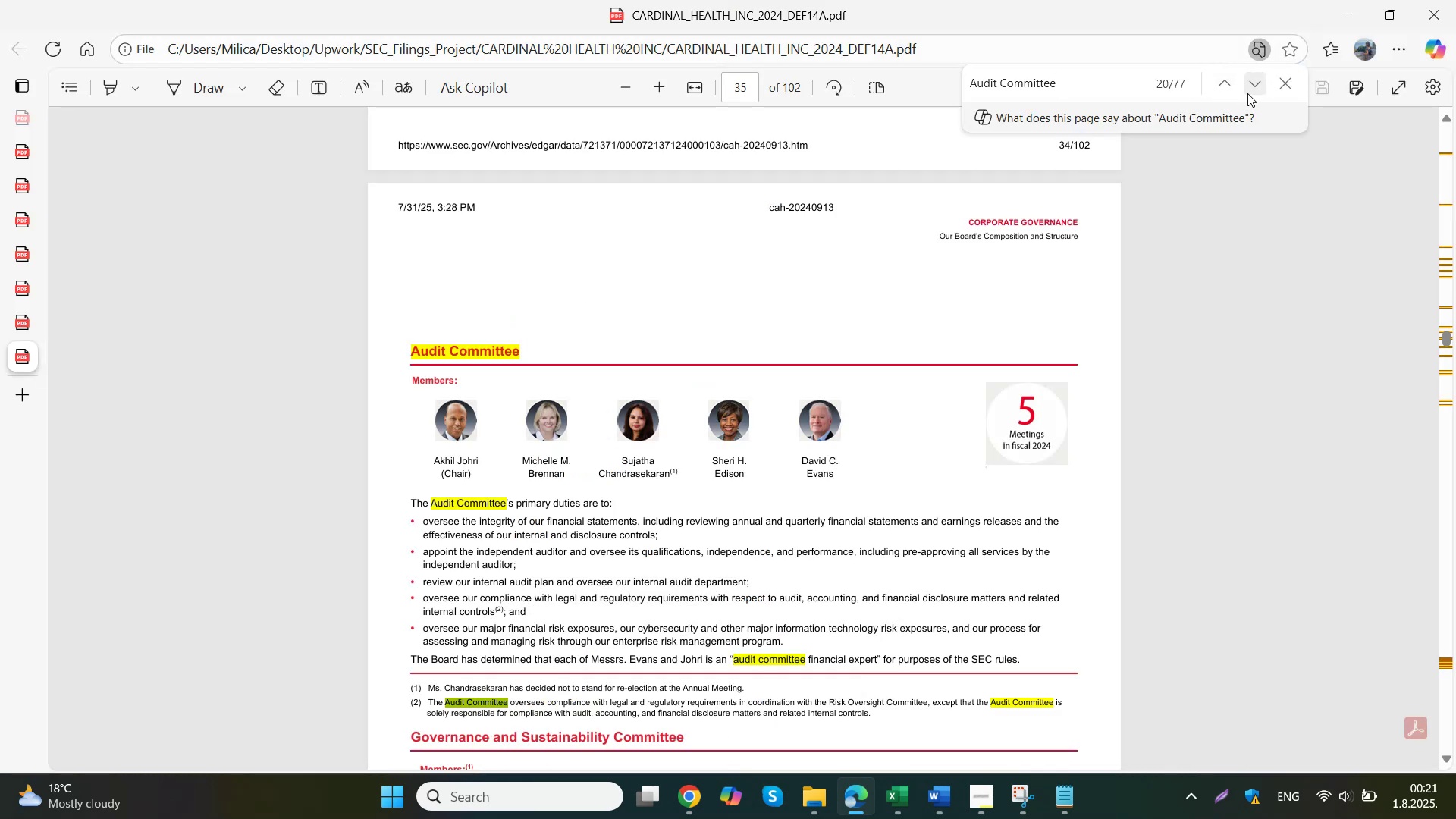 
left_click([1247, 93])
 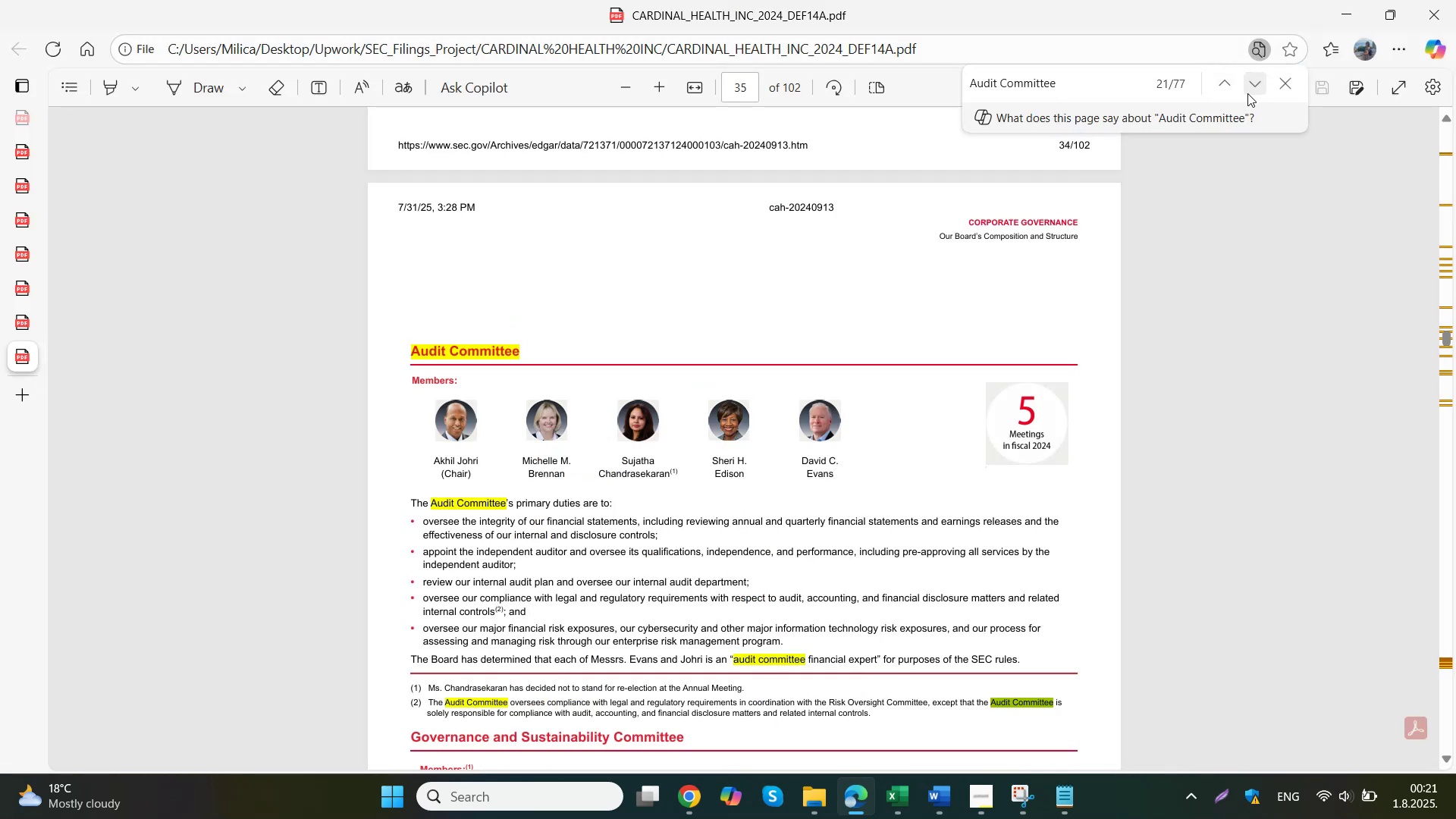 
double_click([1247, 93])
 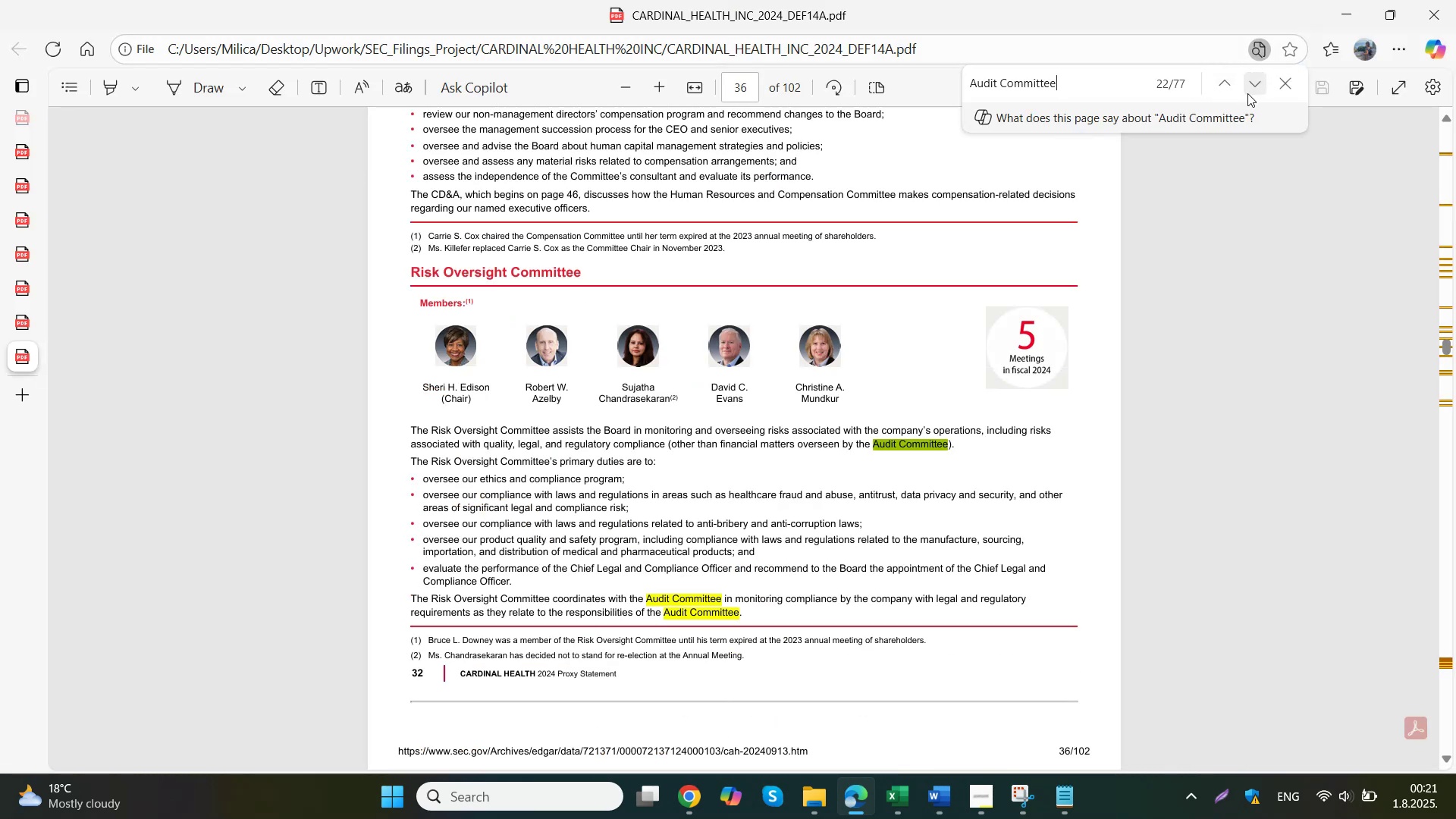 
triple_click([1247, 93])
 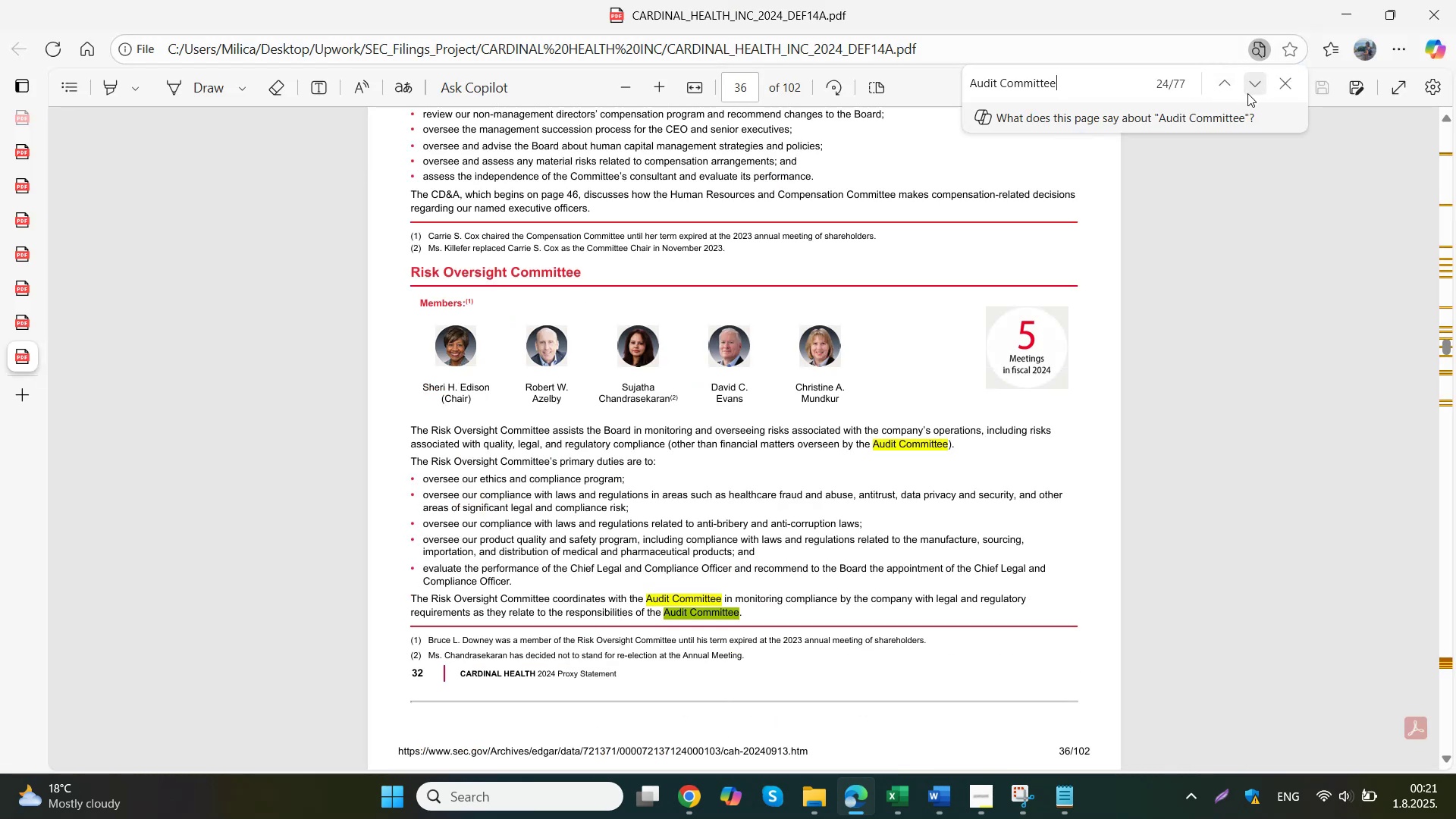 
left_click([1247, 93])
 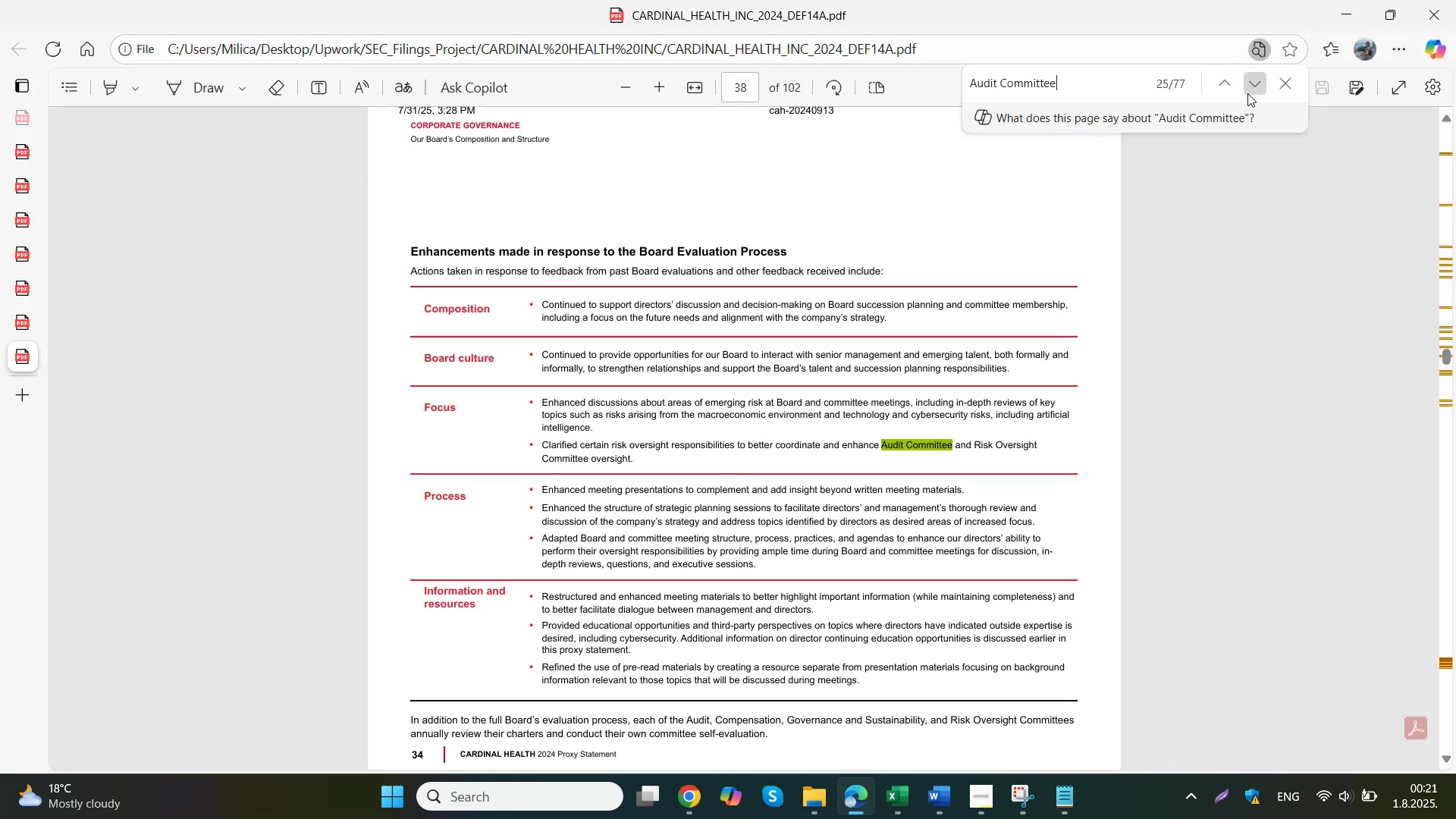 
left_click([1247, 93])
 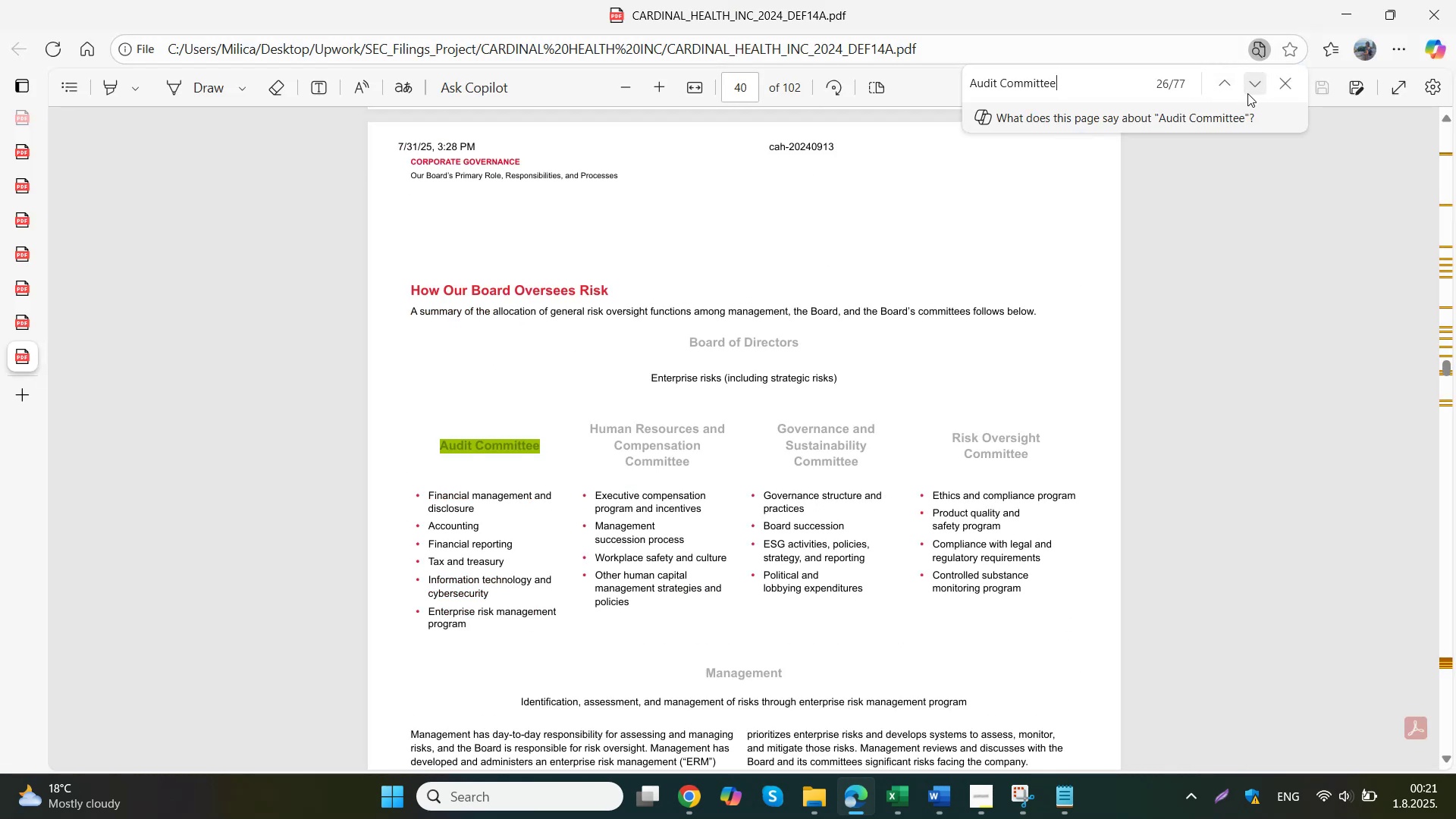 
left_click([1247, 93])
 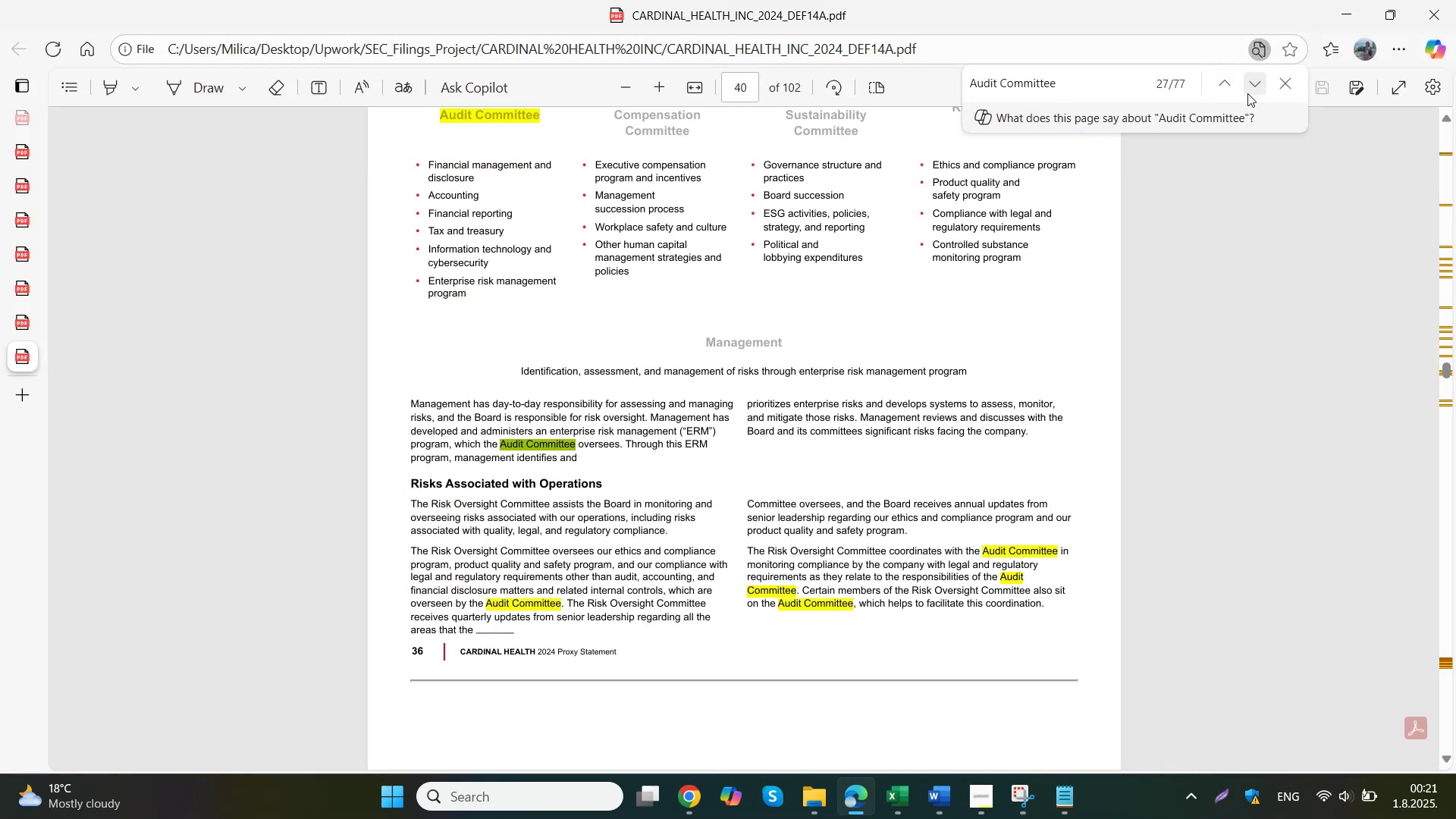 
left_click([1247, 93])
 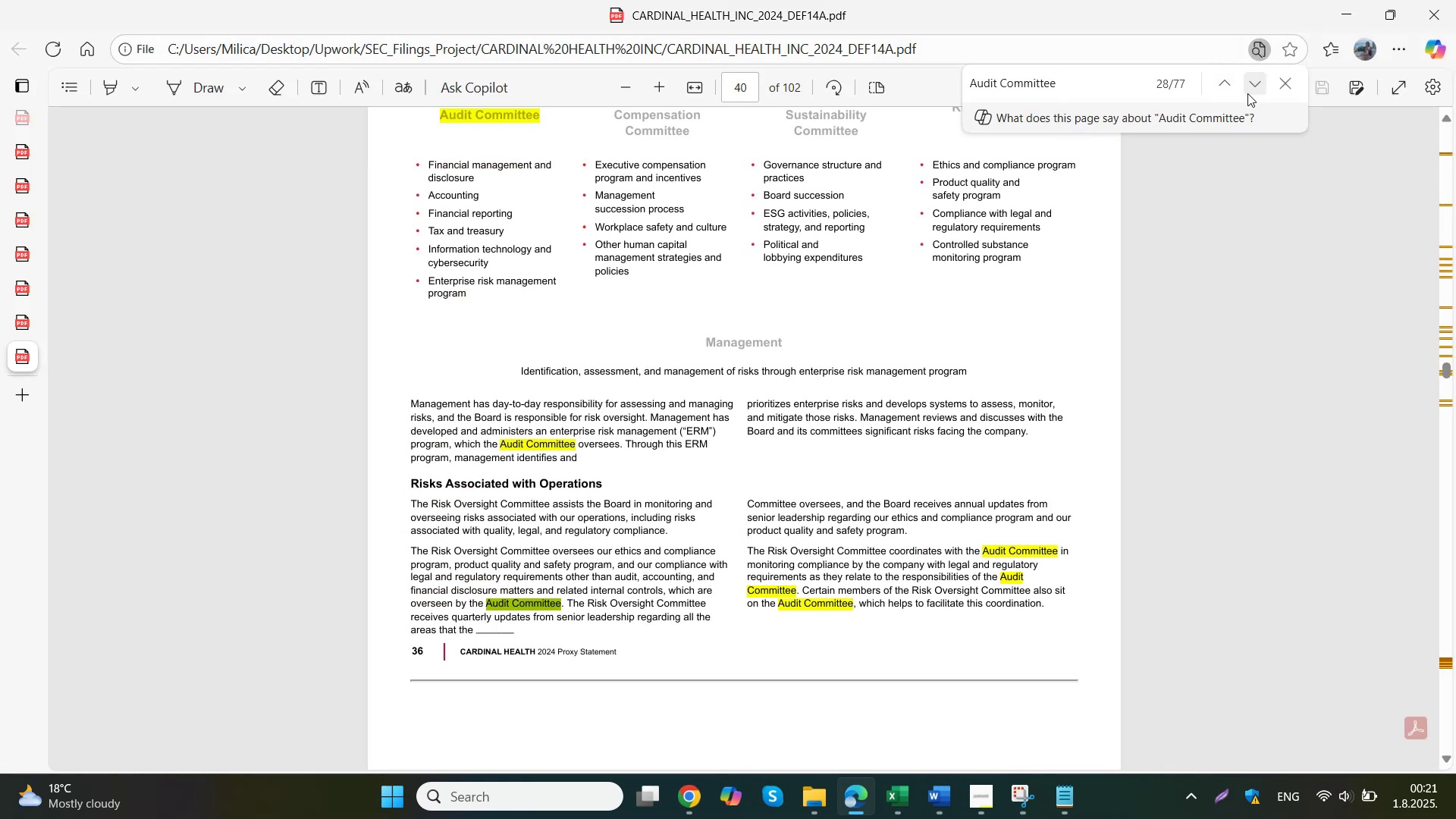 
double_click([1247, 93])
 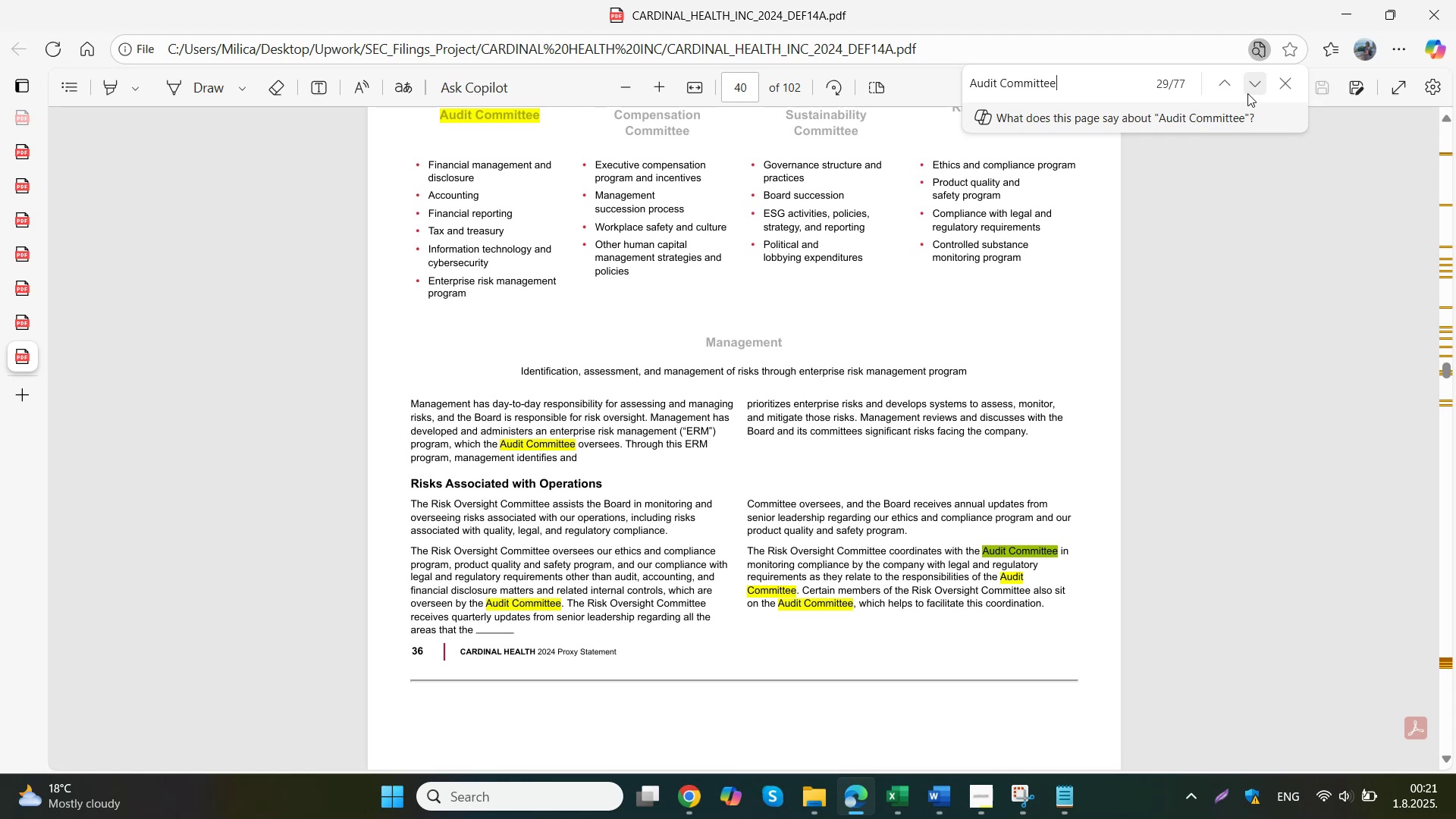 
triple_click([1247, 93])
 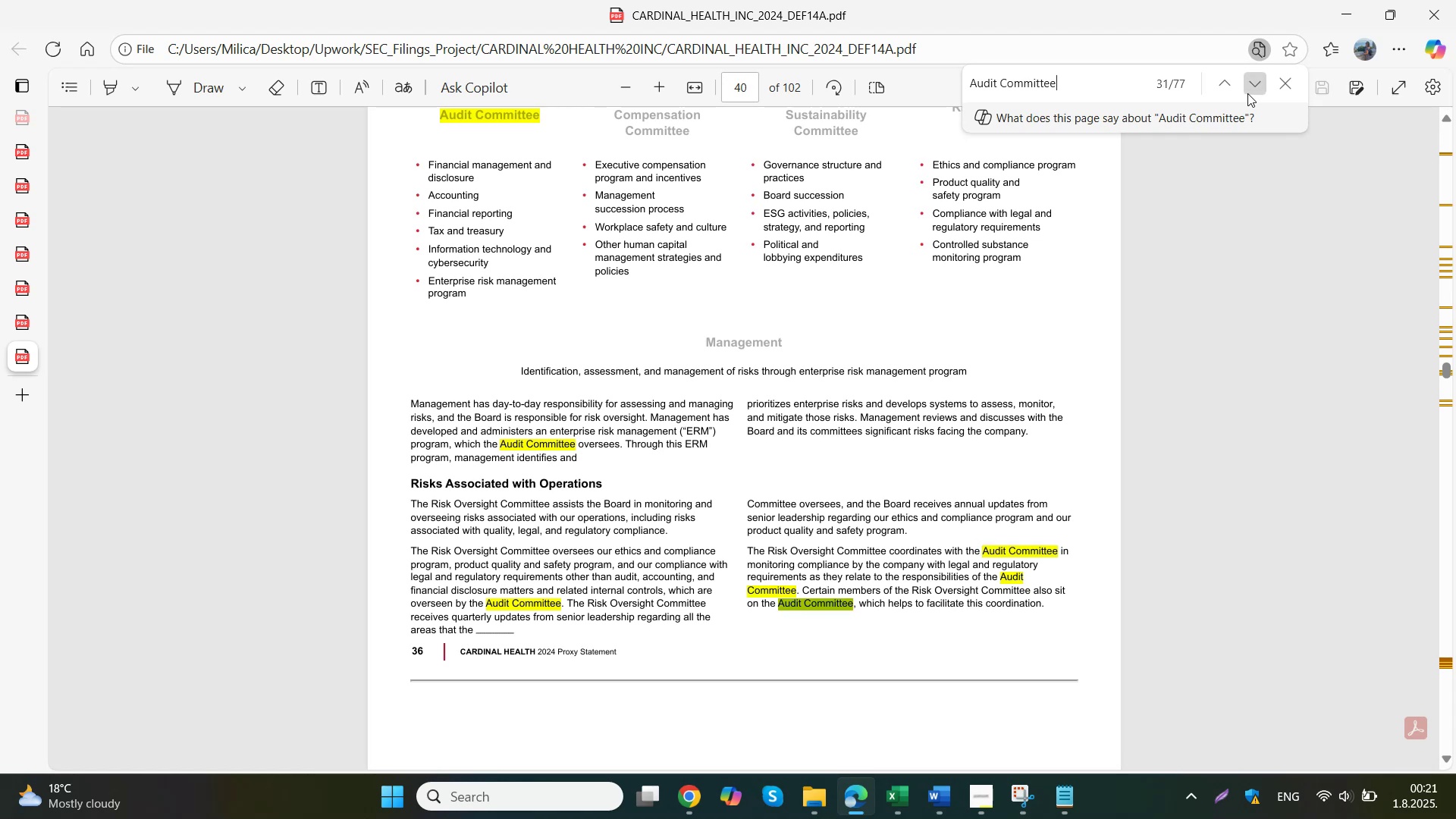 
double_click([1247, 93])
 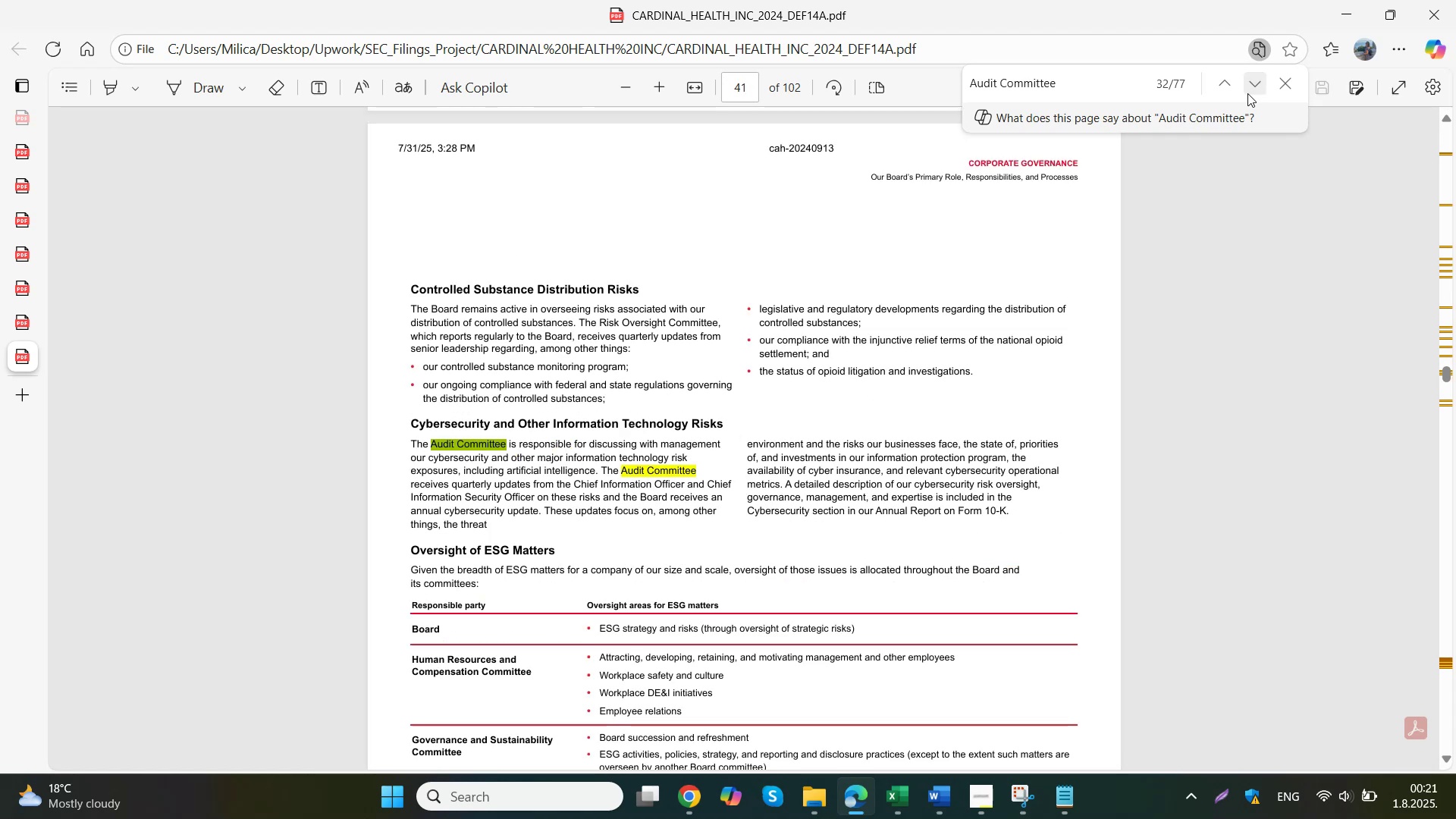 
triple_click([1247, 93])
 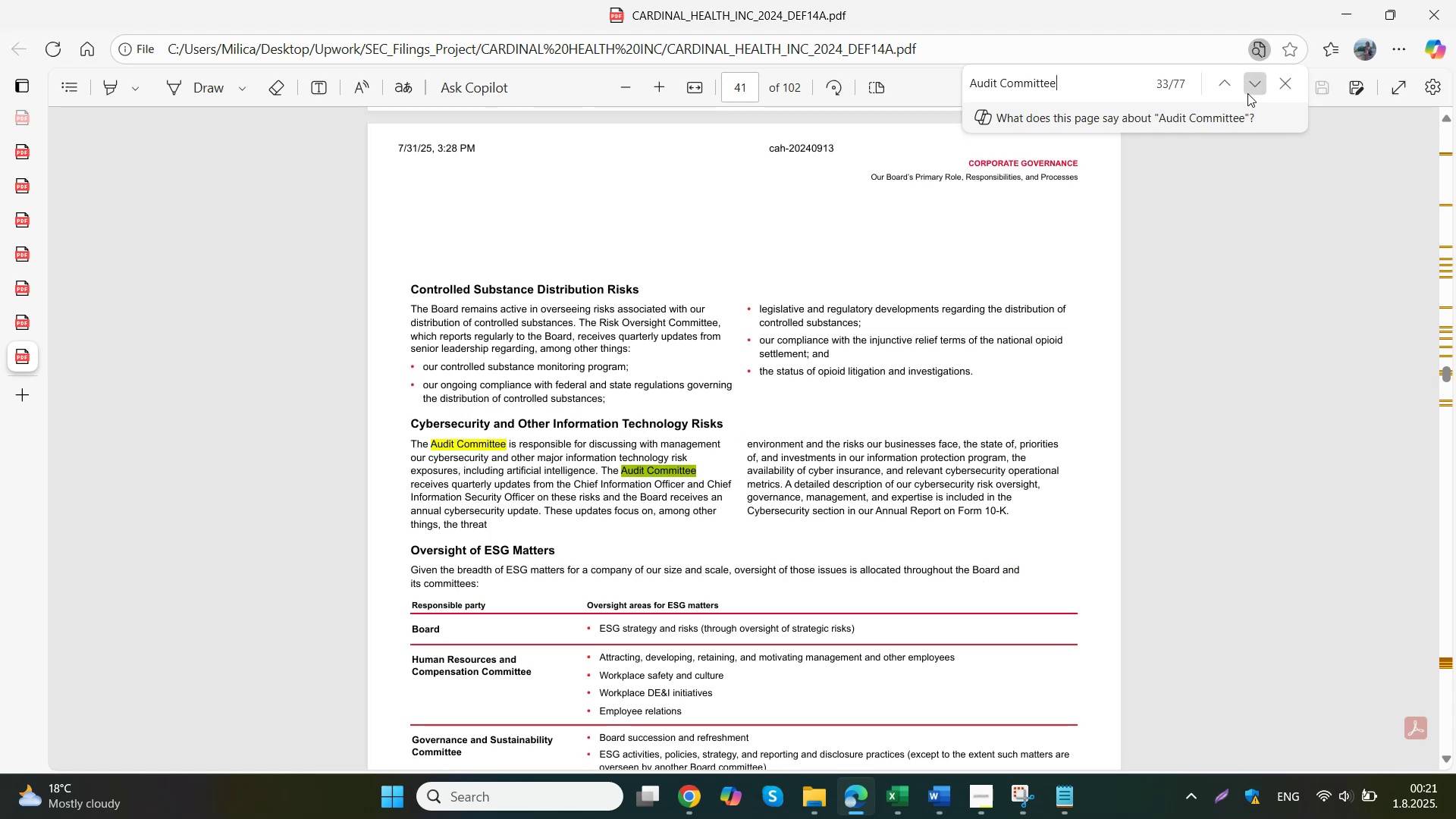 
double_click([1247, 93])
 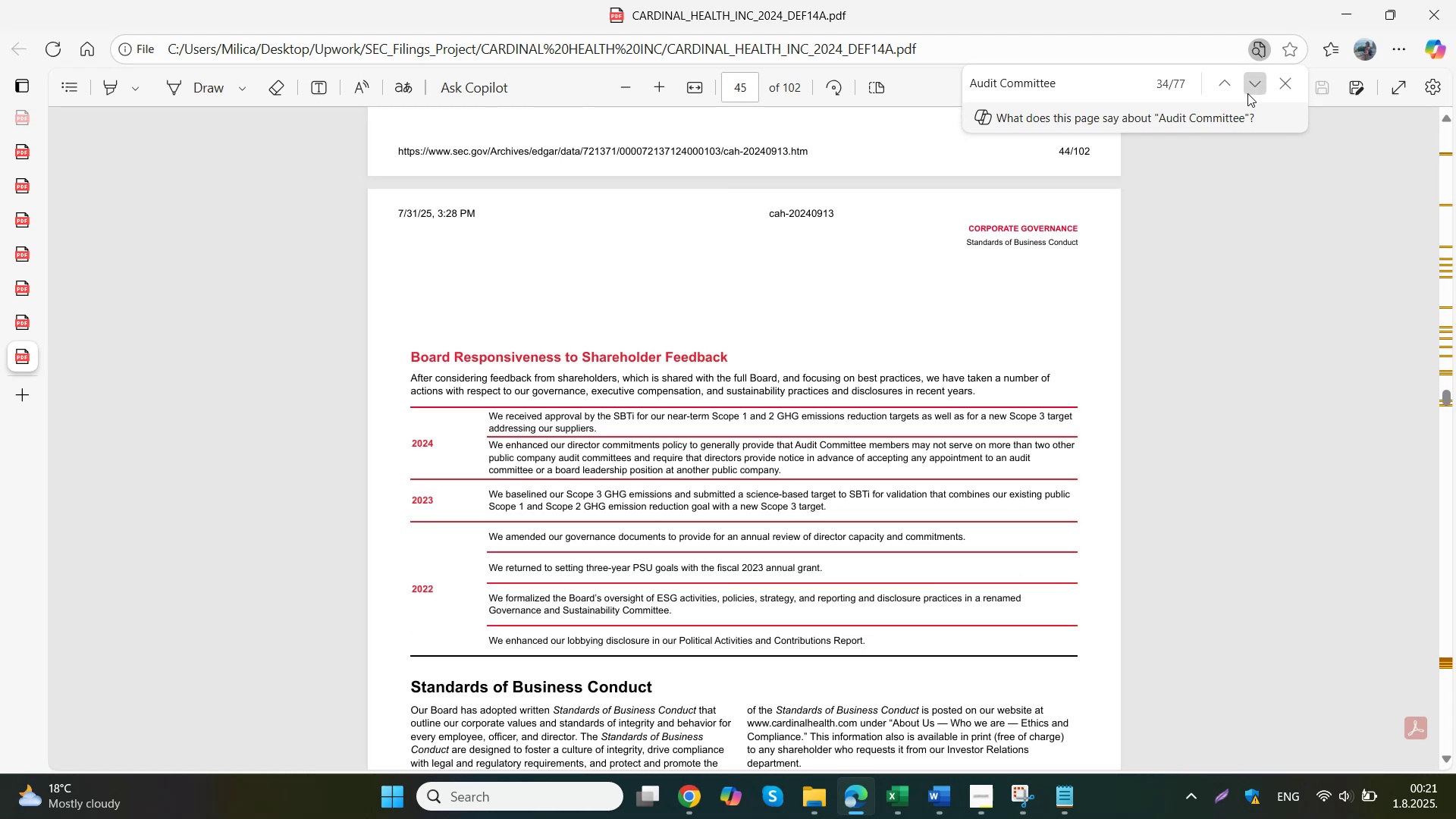 
triple_click([1247, 93])
 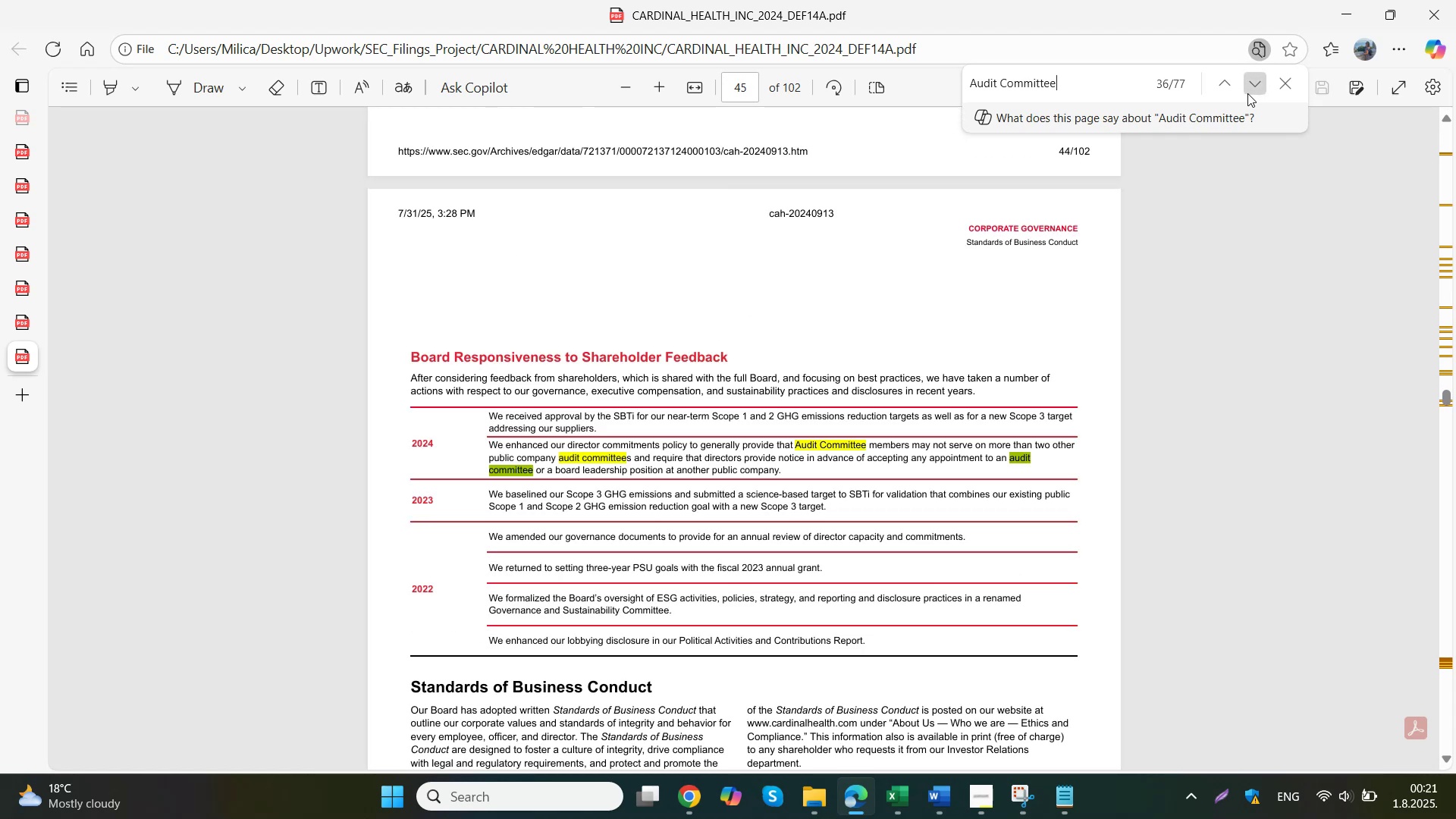 
double_click([1247, 93])
 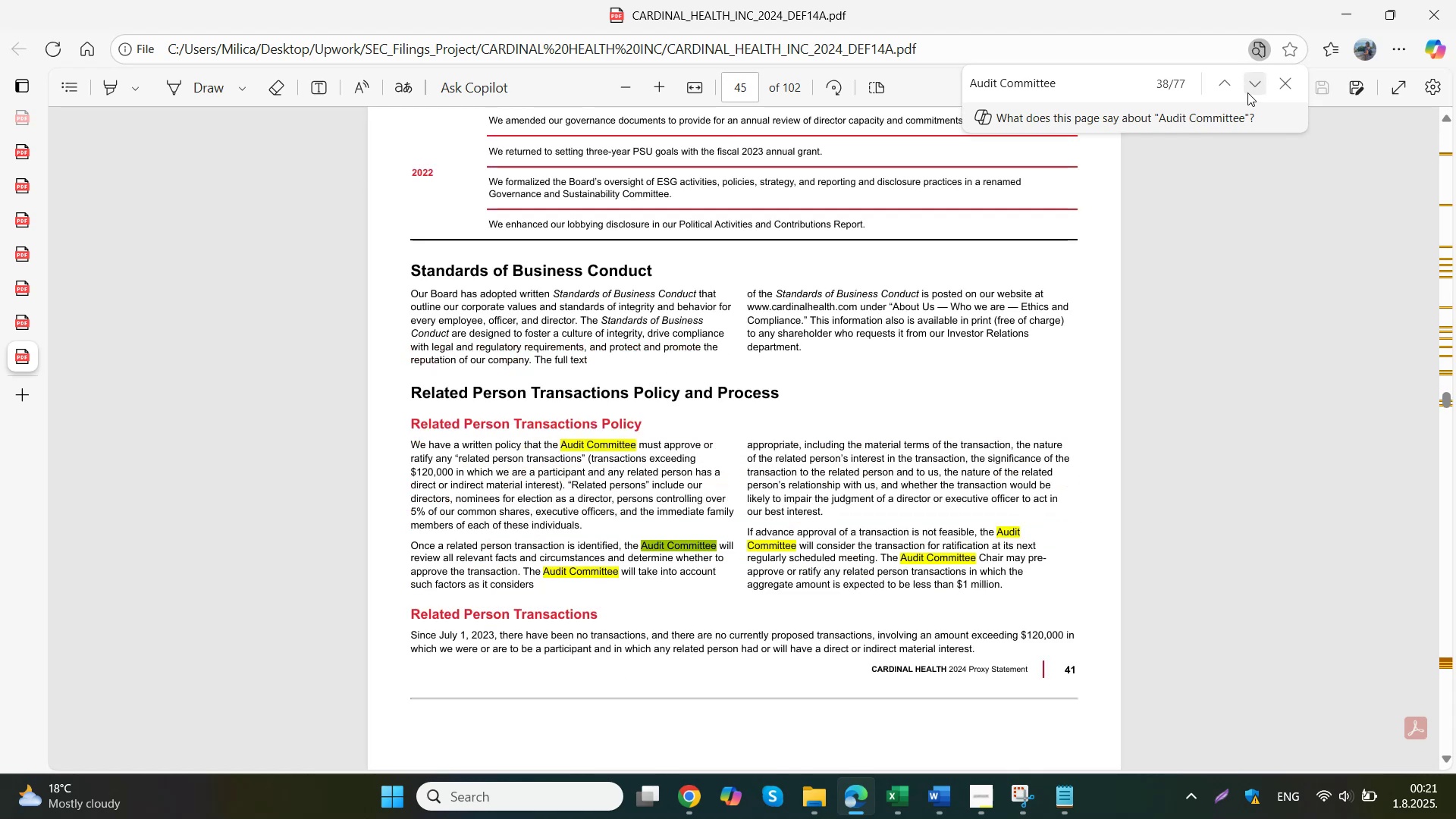 
triple_click([1247, 93])
 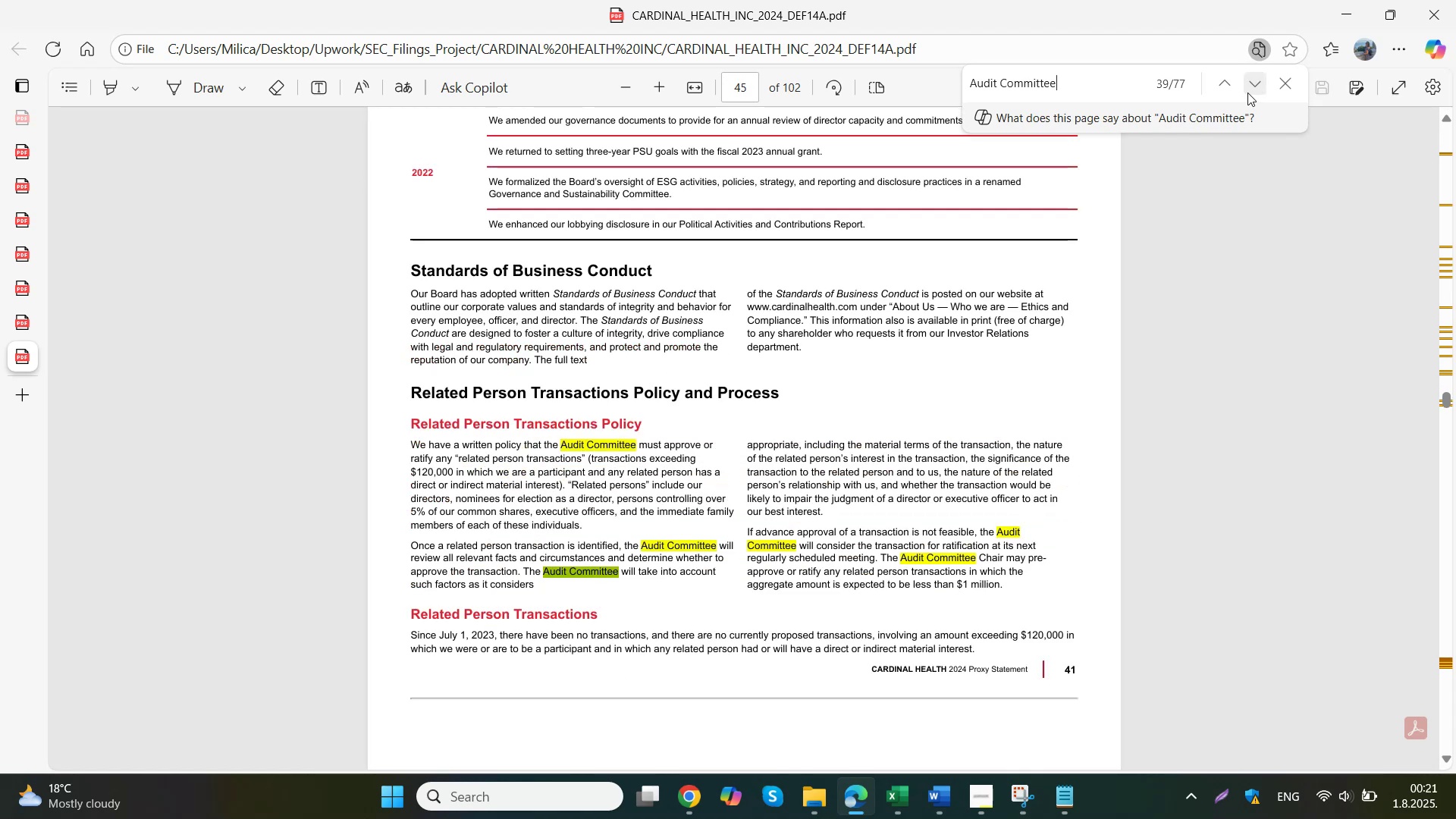 
triple_click([1247, 93])
 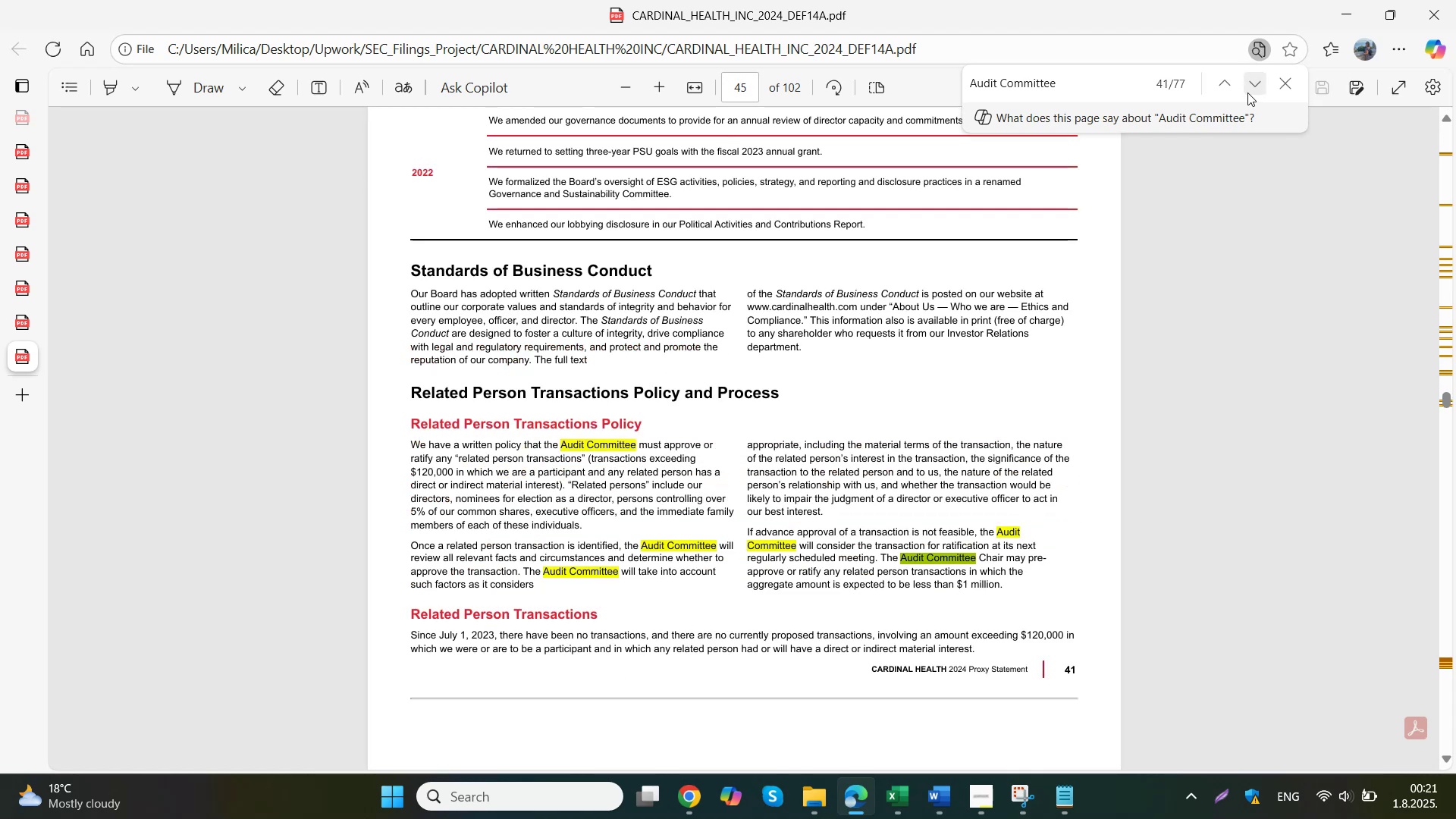 
double_click([1247, 93])
 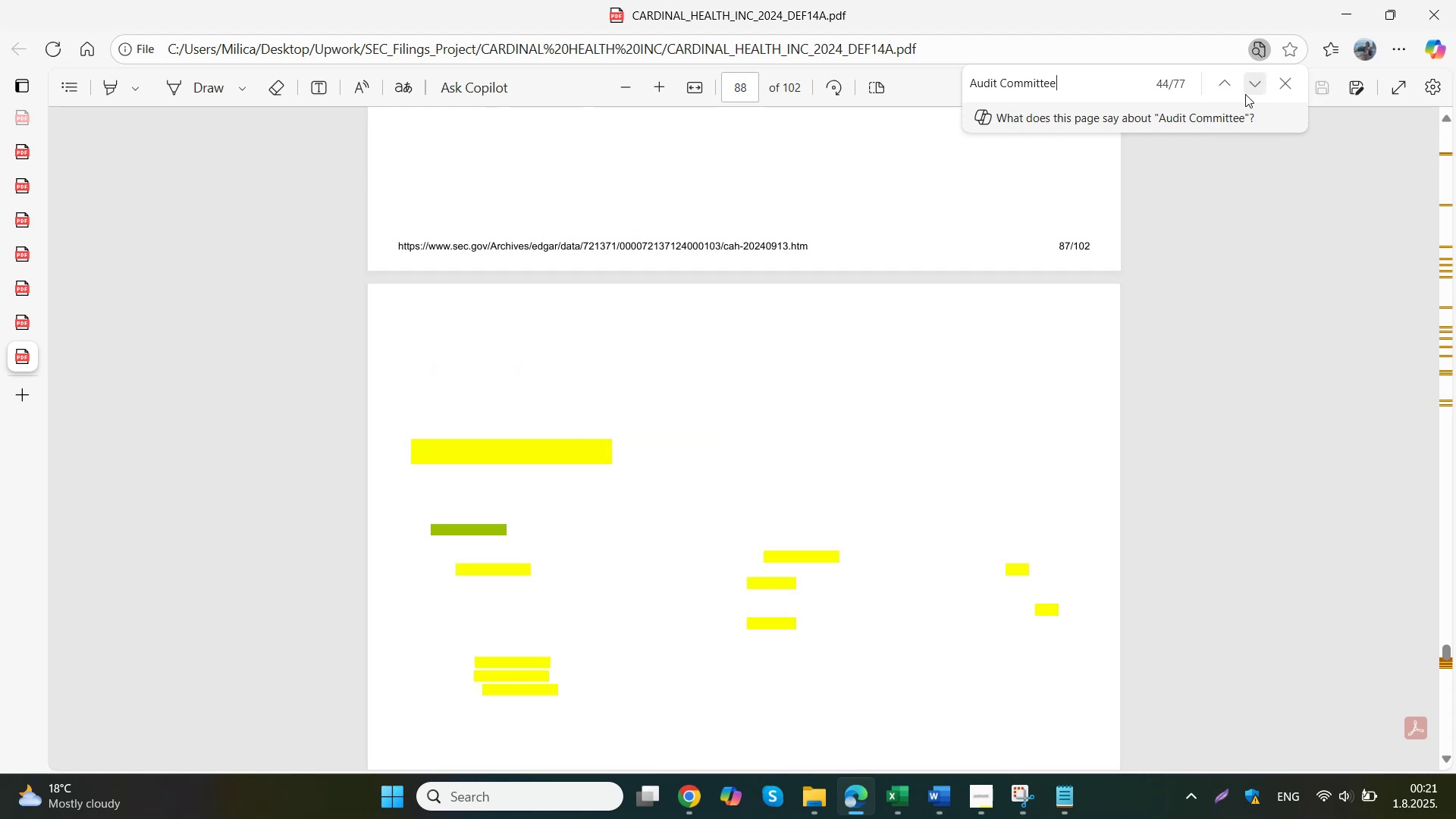 
scroll: coordinate [731, 428], scroll_direction: down, amount: 4.0
 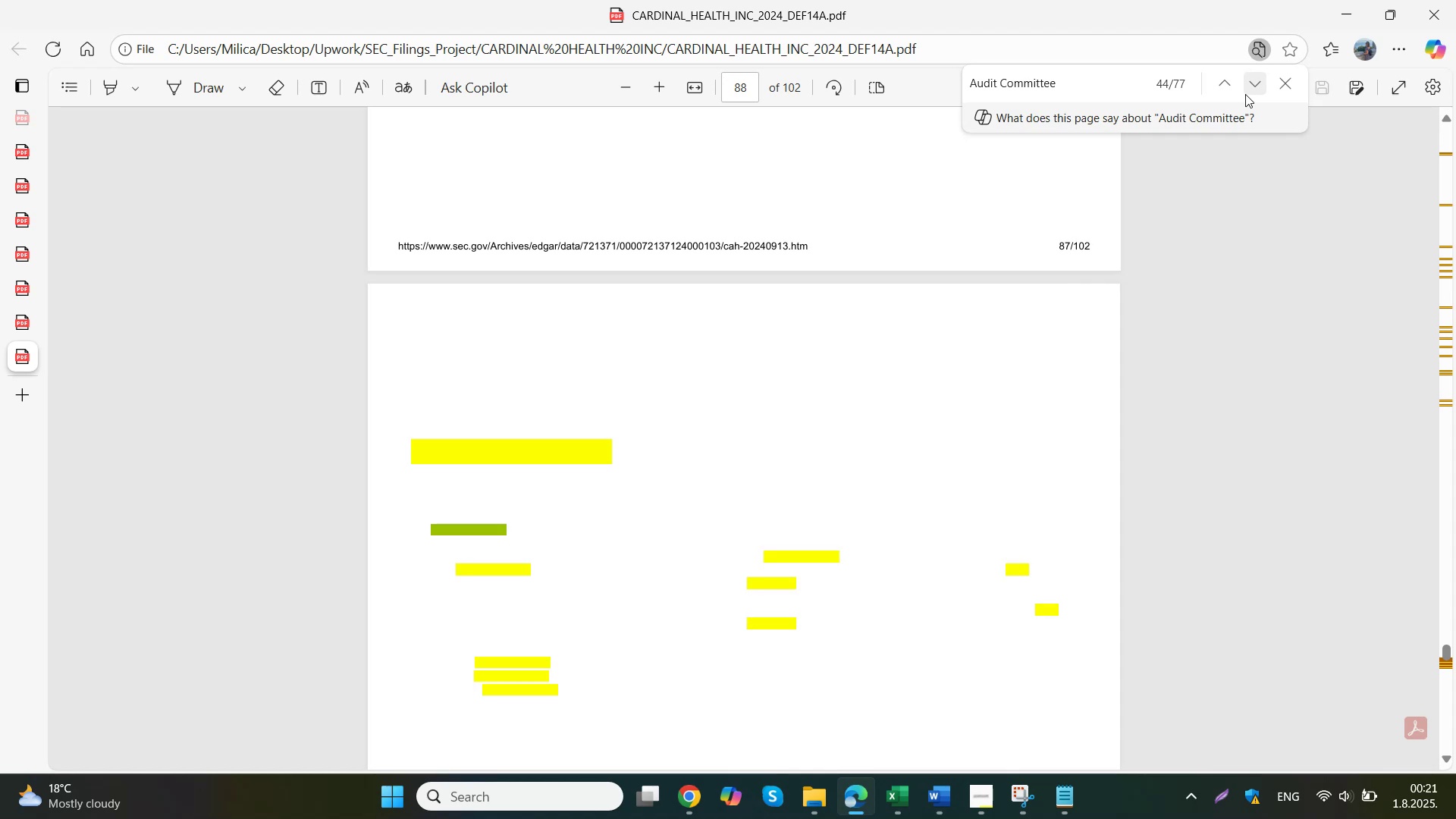 
scroll: coordinate [731, 430], scroll_direction: up, amount: 1.0
 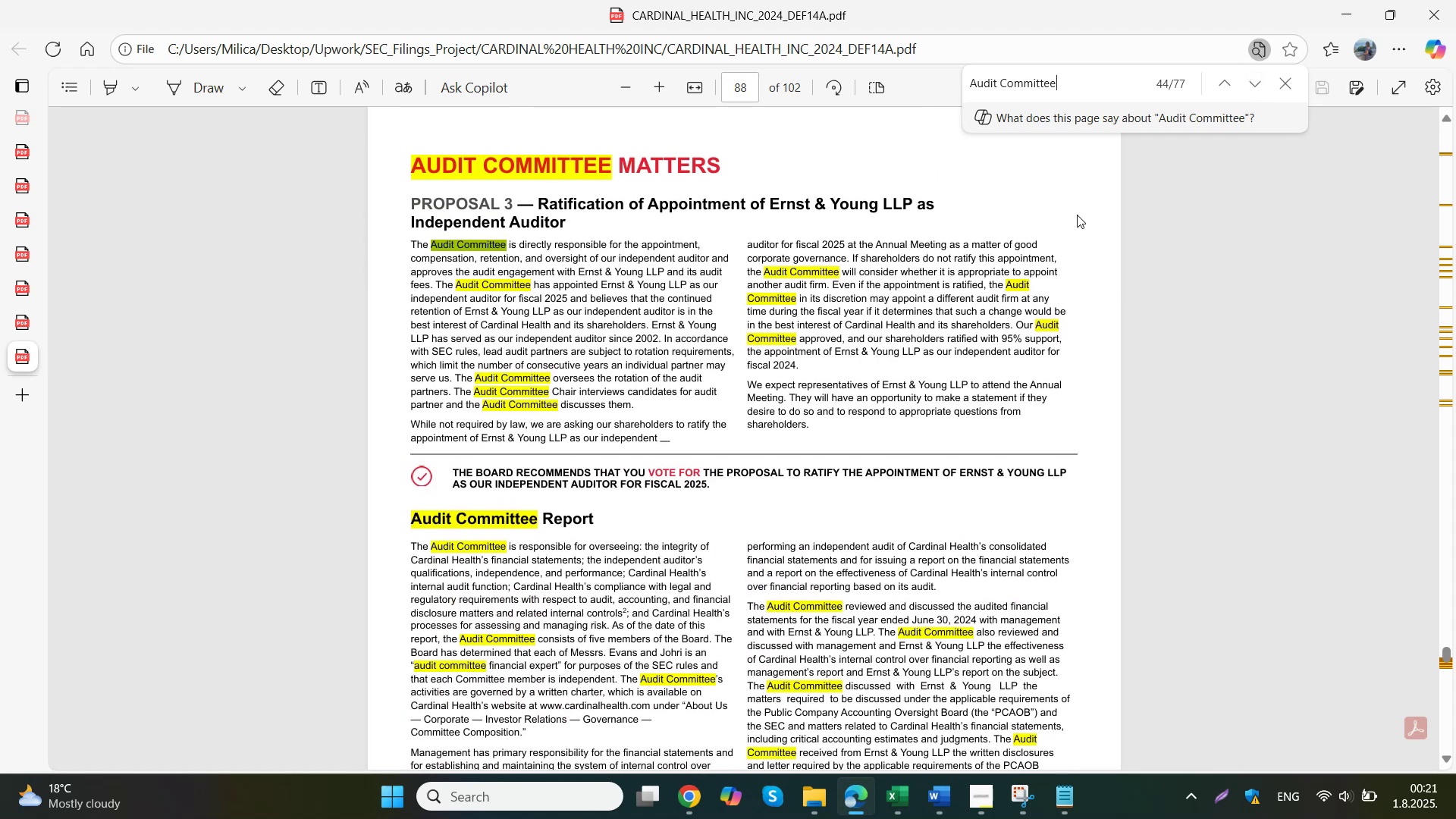 
double_click([1255, 81])
 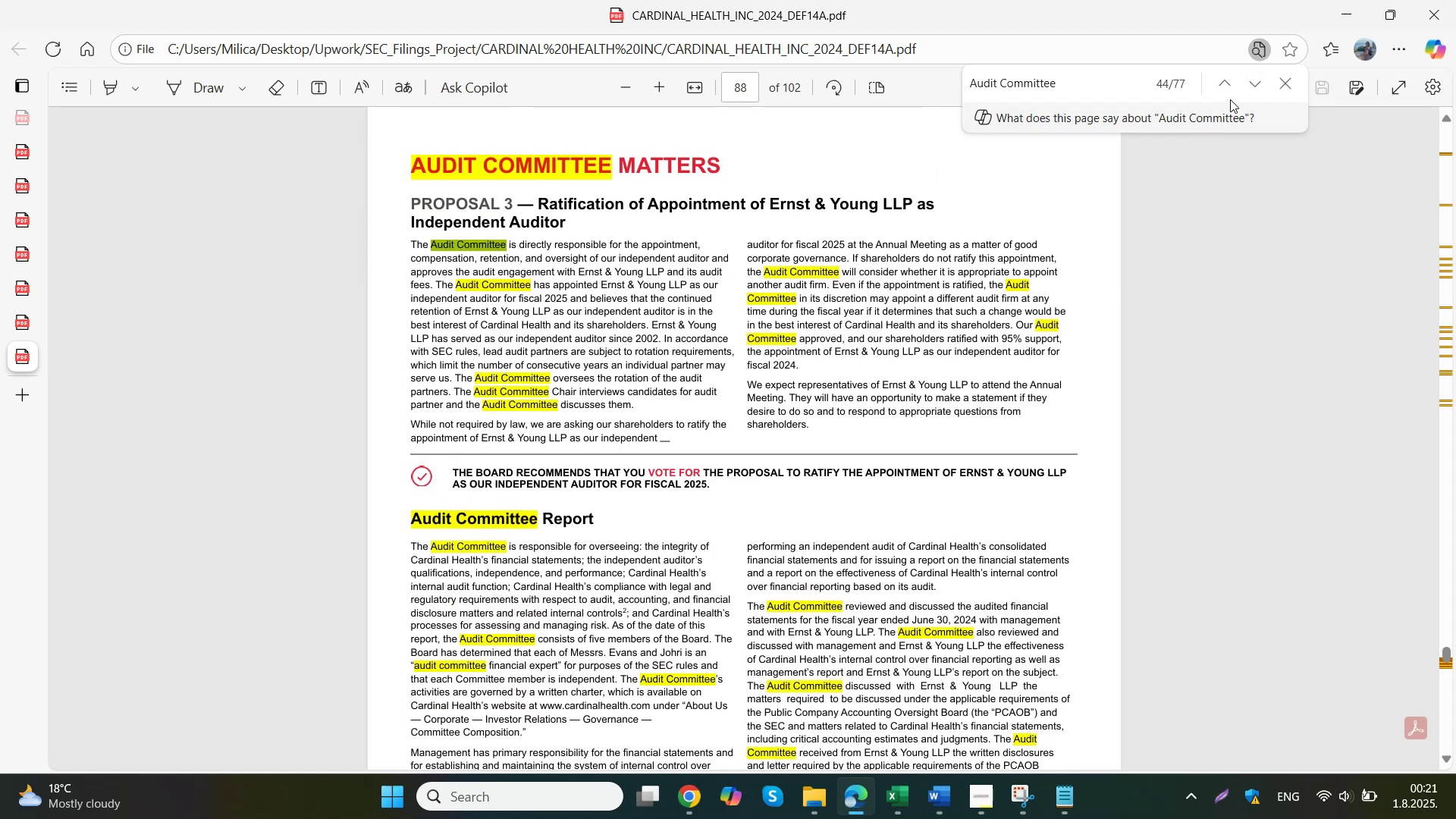 
triple_click([1255, 81])
 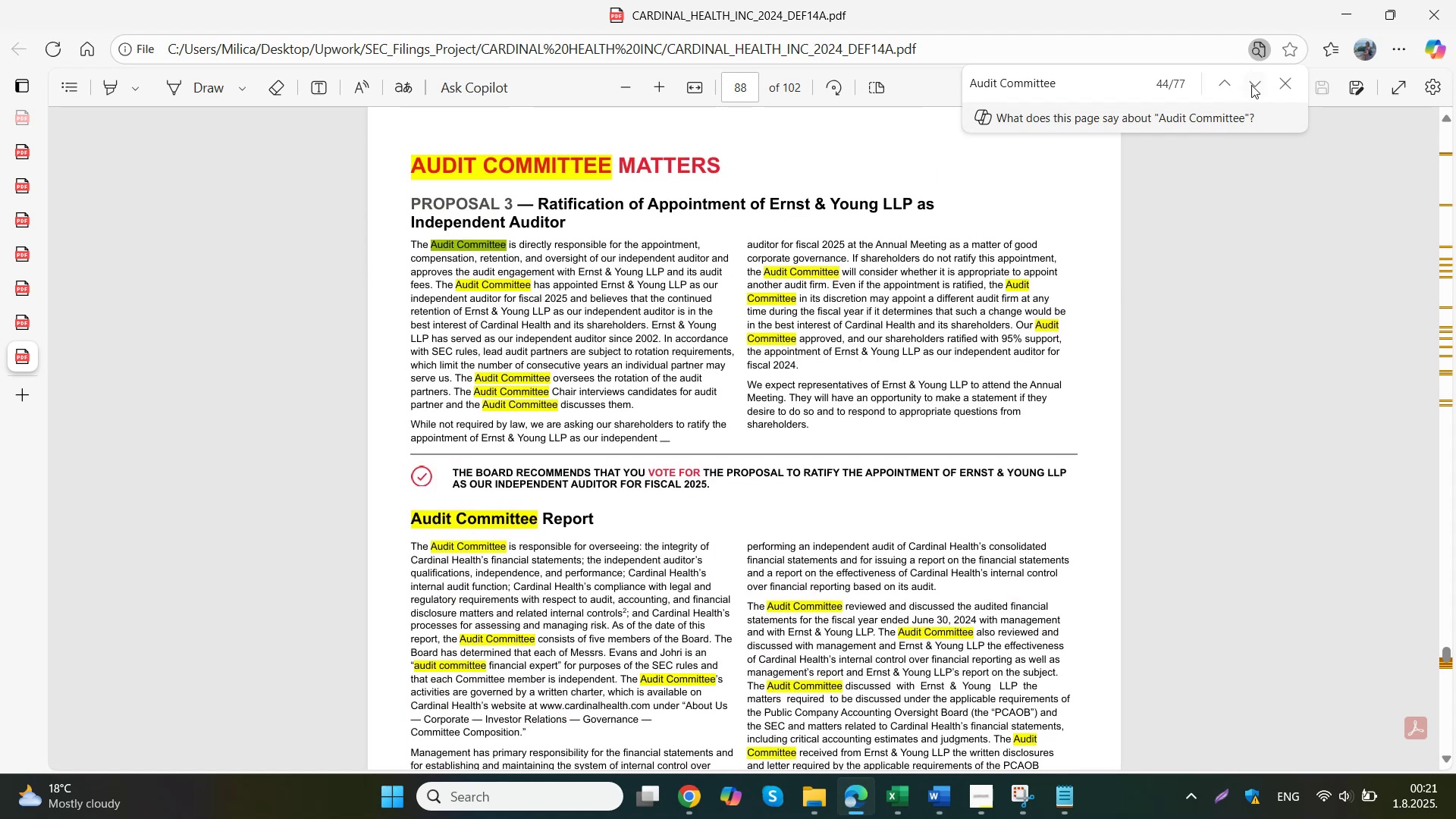 
triple_click([1255, 81])
 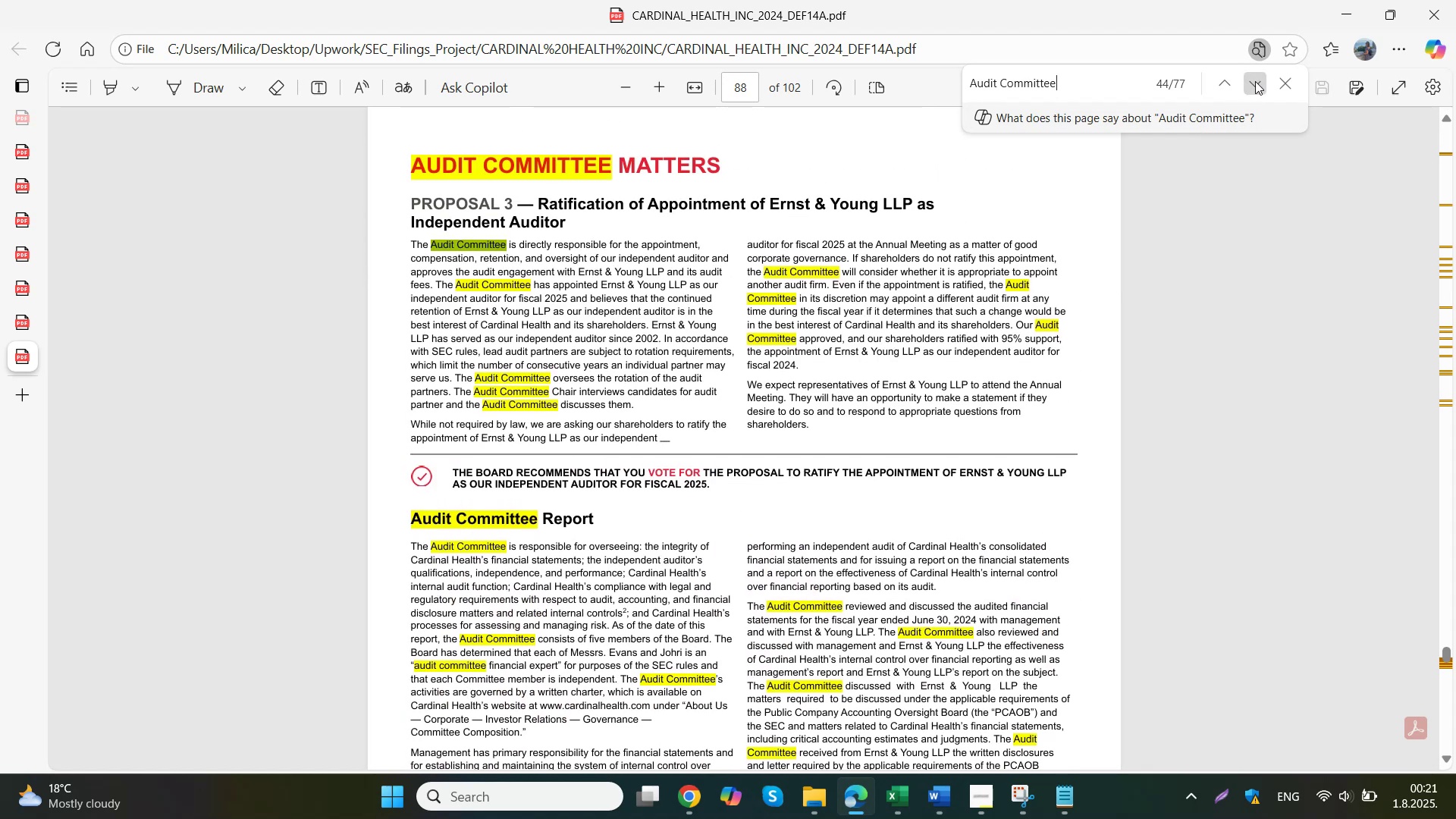 
triple_click([1255, 81])
 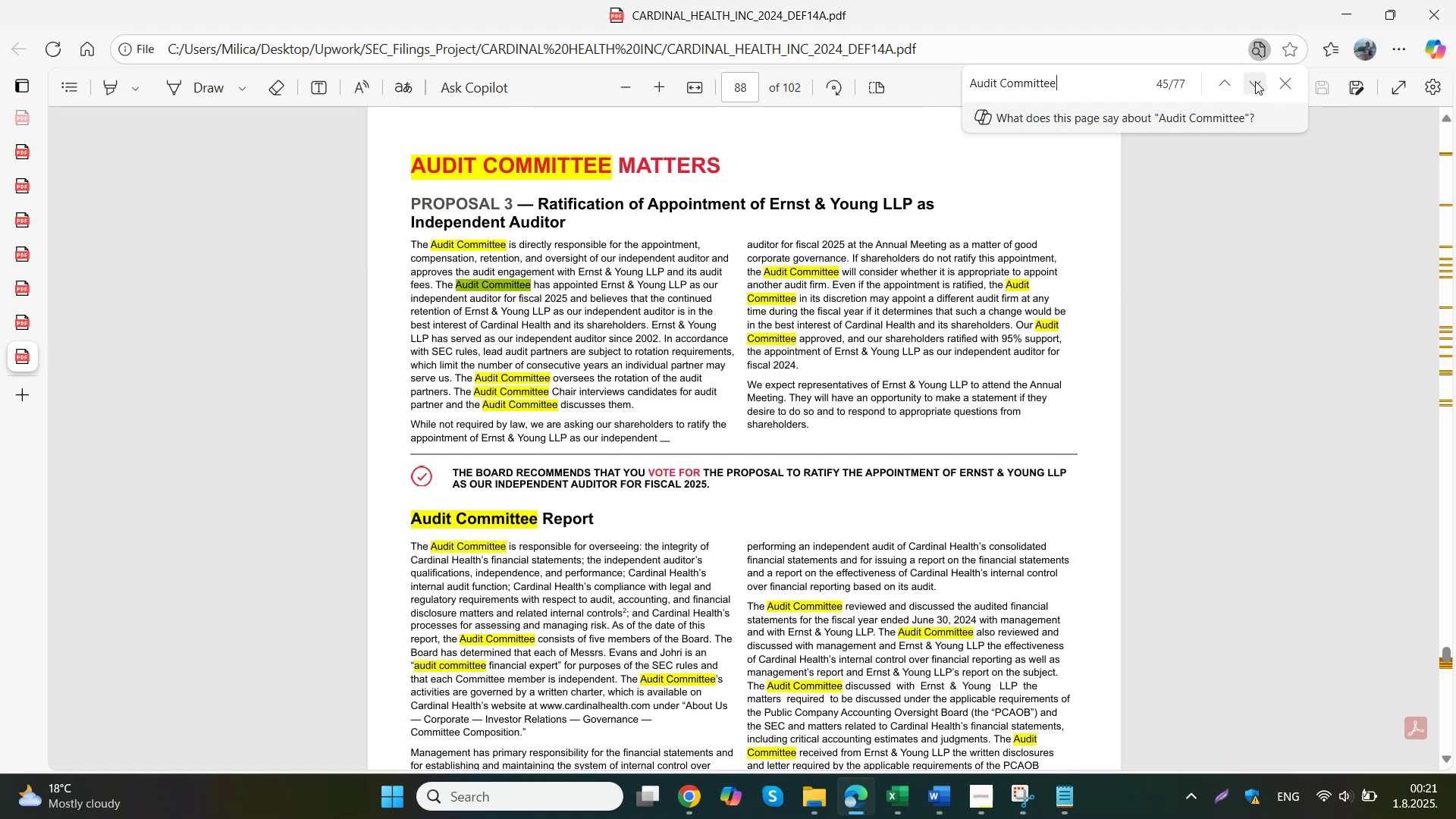 
scroll: coordinate [993, 293], scroll_direction: down, amount: 11.0
 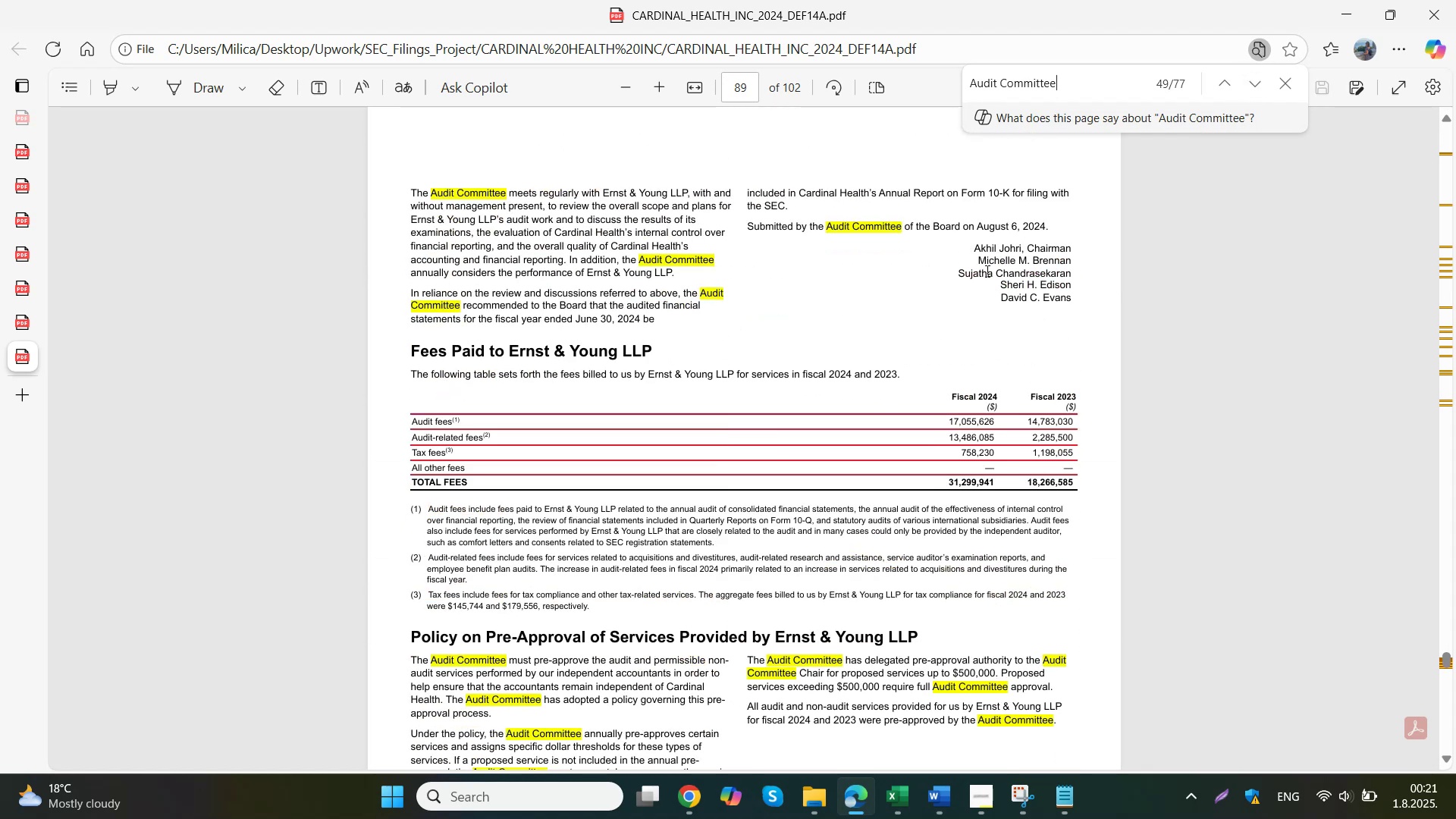 
left_click_drag(start_coordinate=[973, 253], to_coordinate=[1078, 299])
 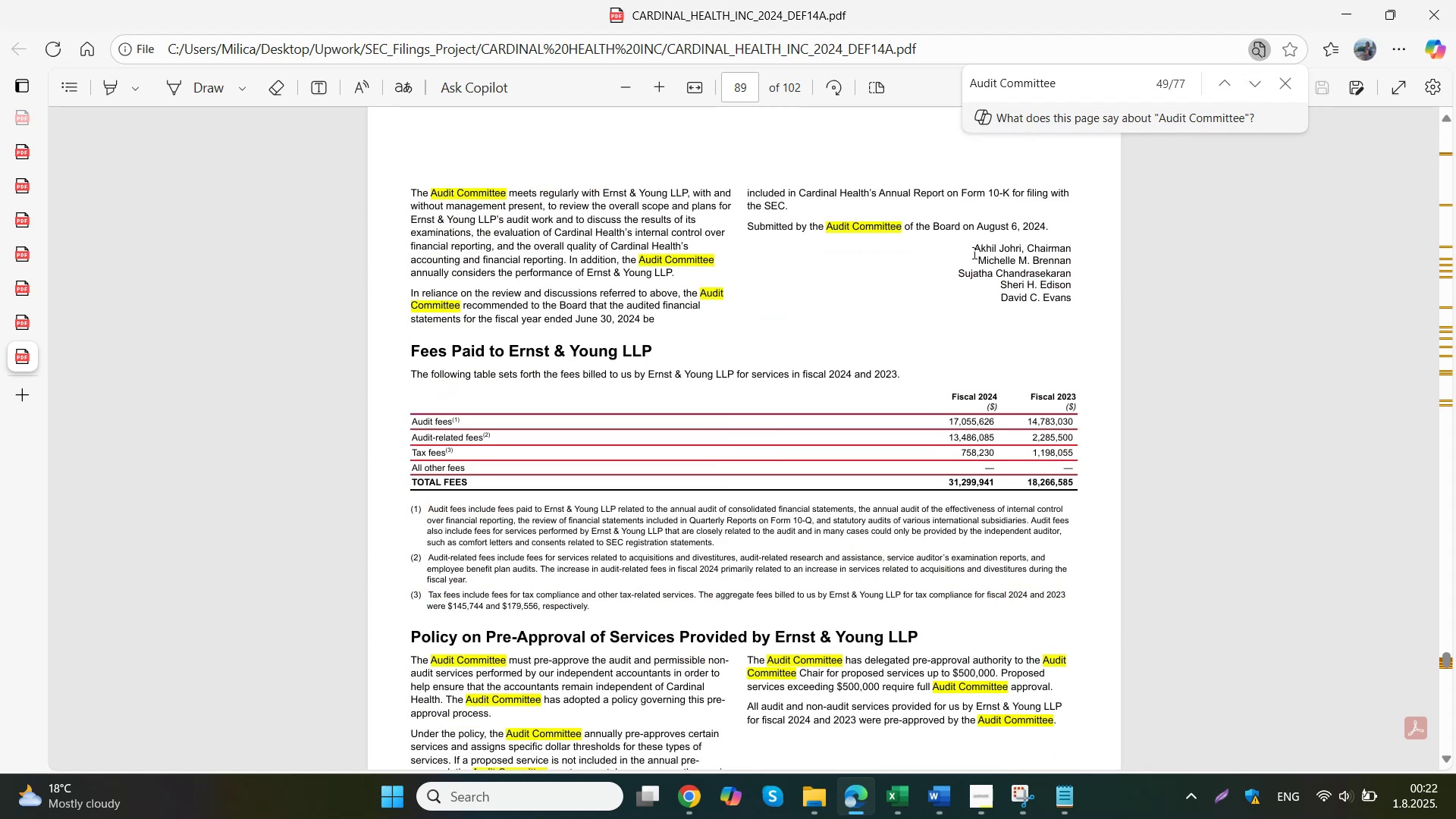 
key(Control+C)
 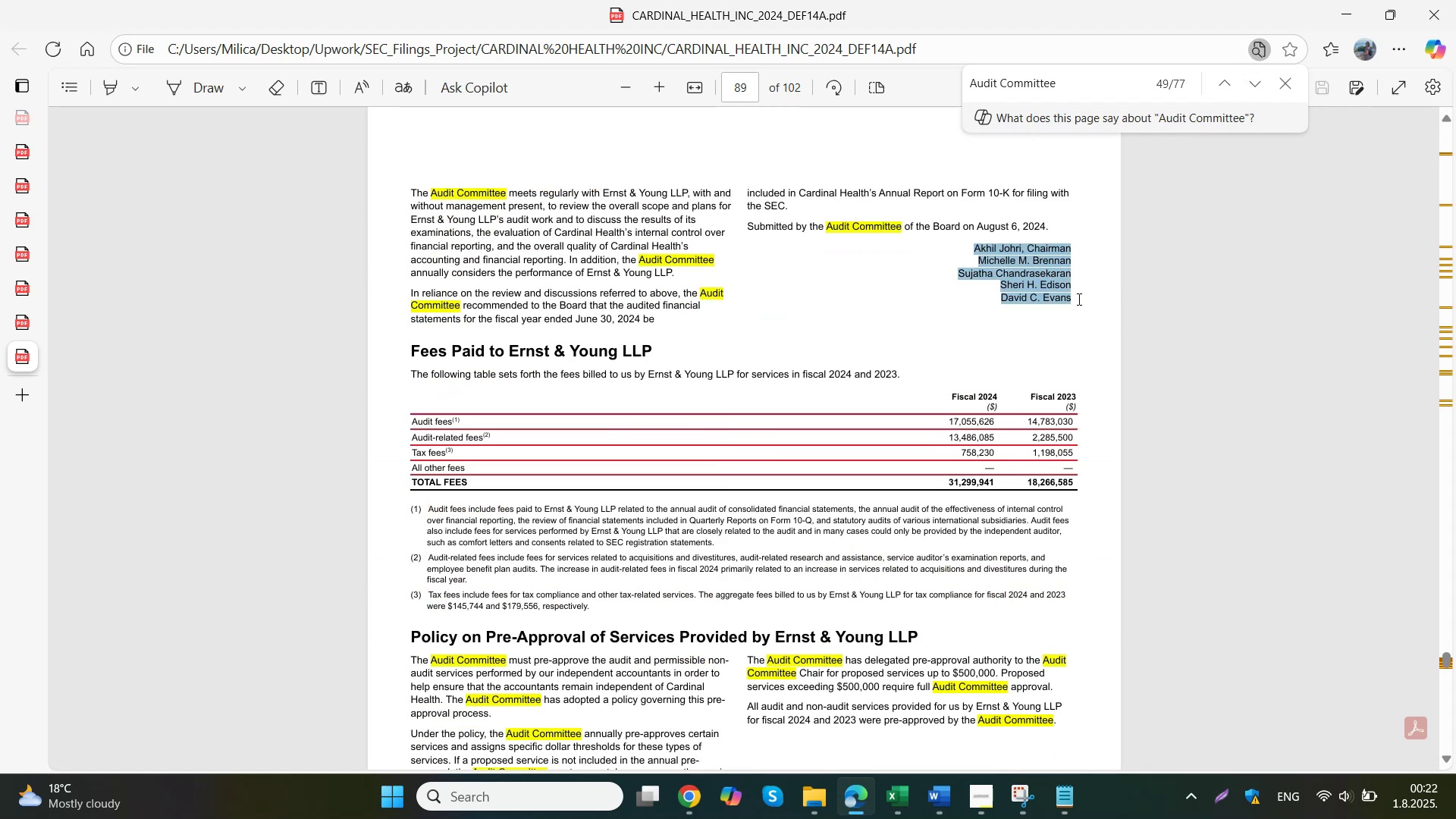 
scroll: coordinate [874, 260], scroll_direction: up, amount: 183.0
 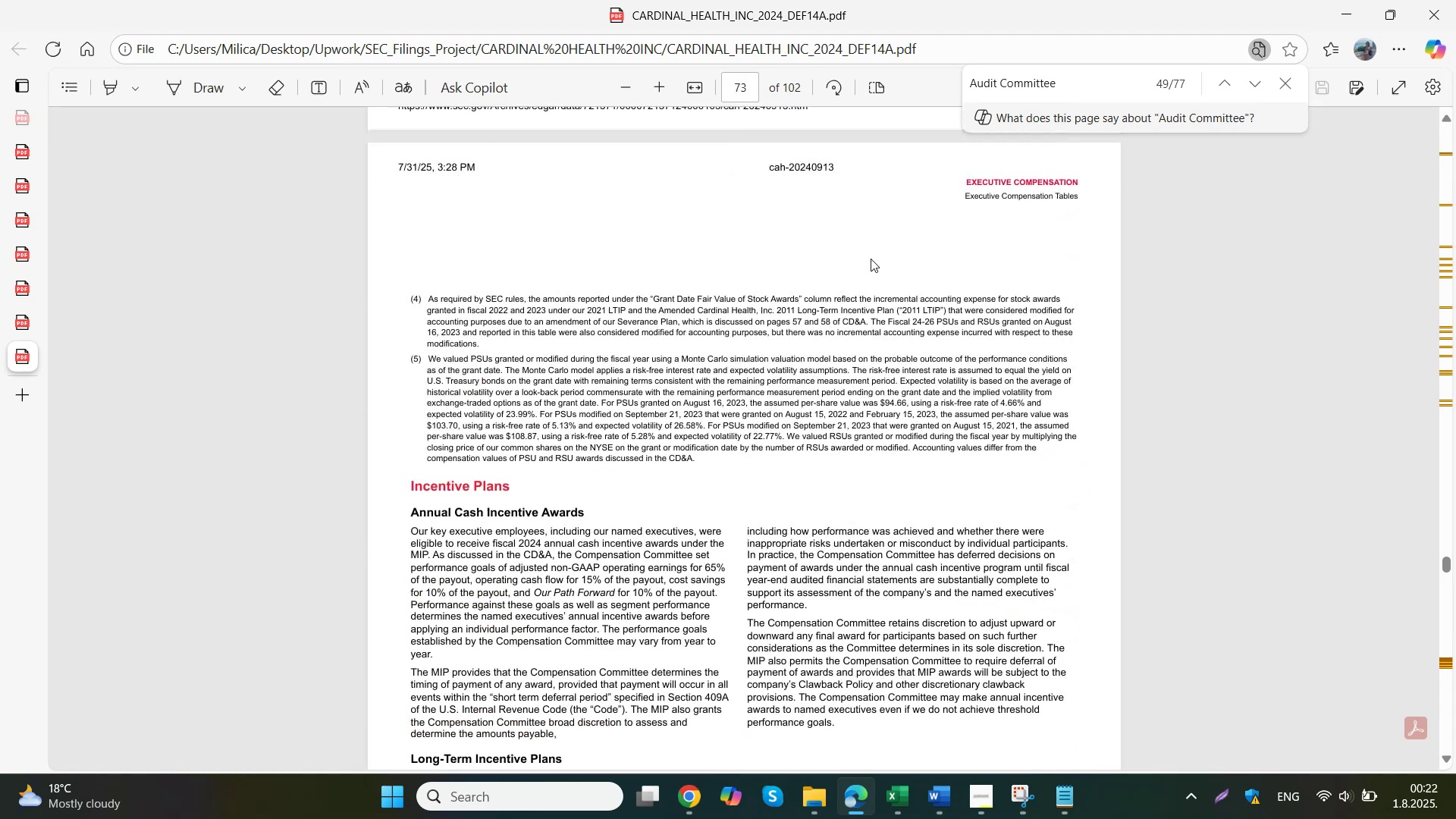 
double_click([1221, 77])
 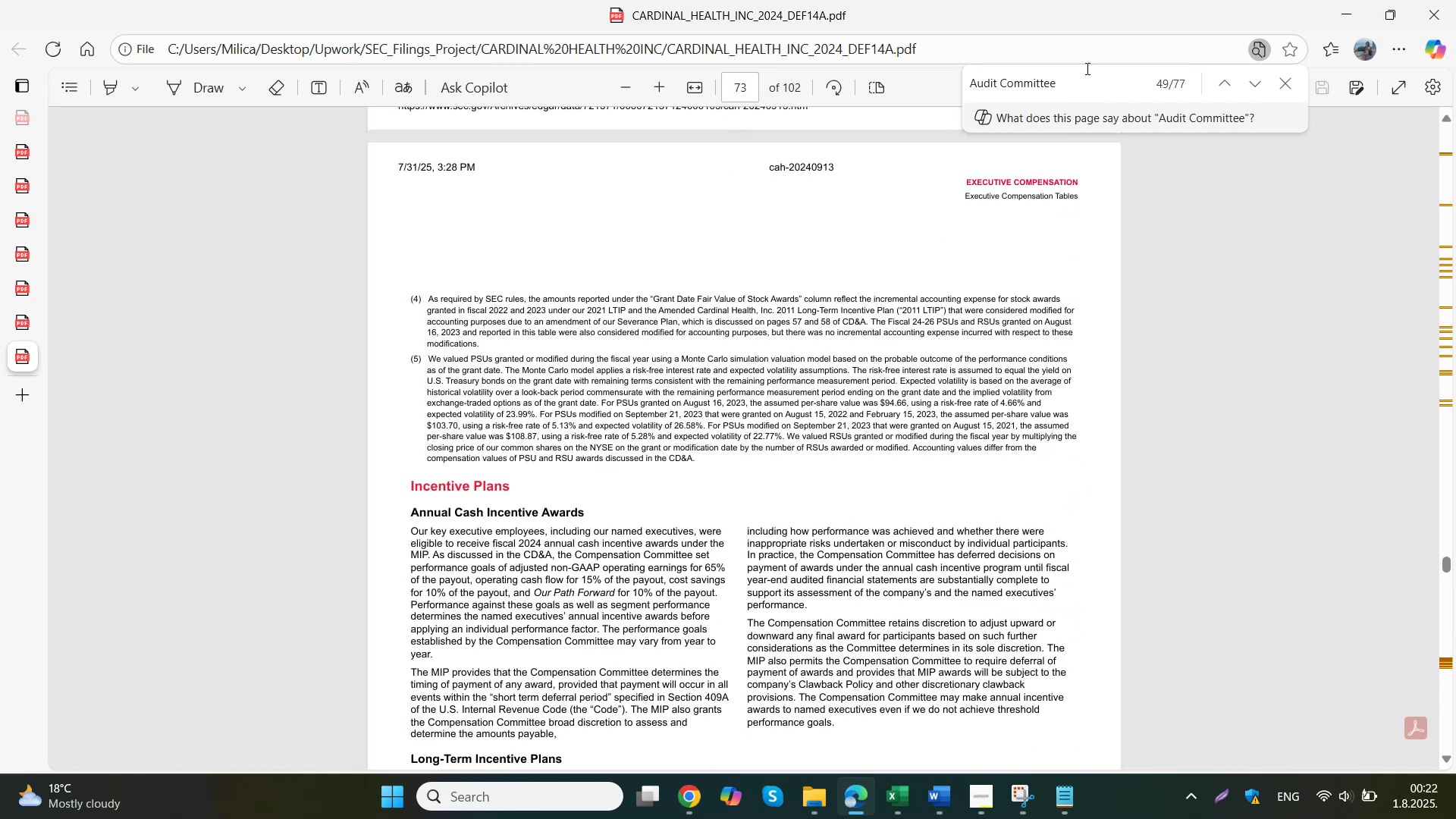 
triple_click([1221, 77])
 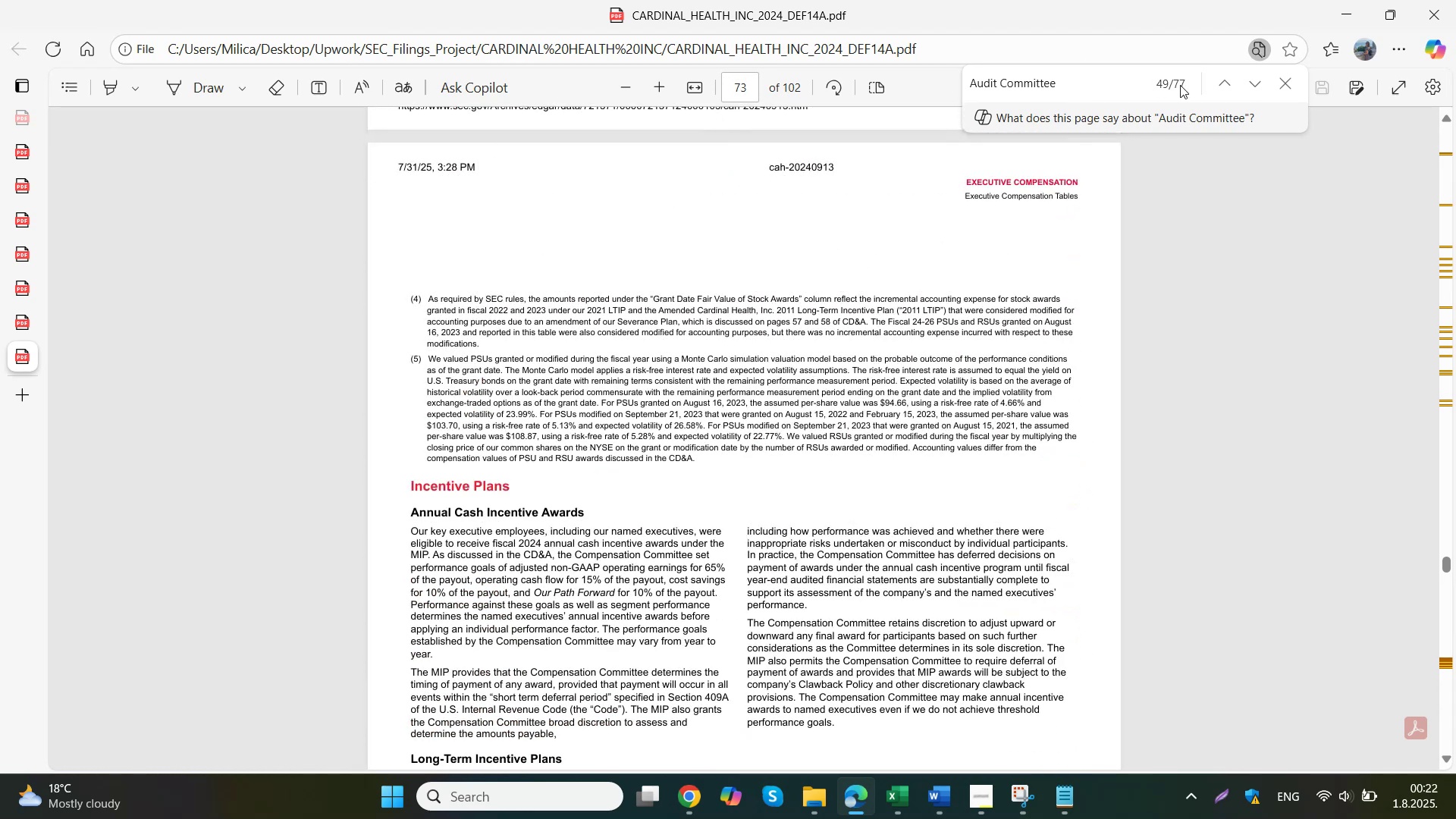 
triple_click([1221, 77])
 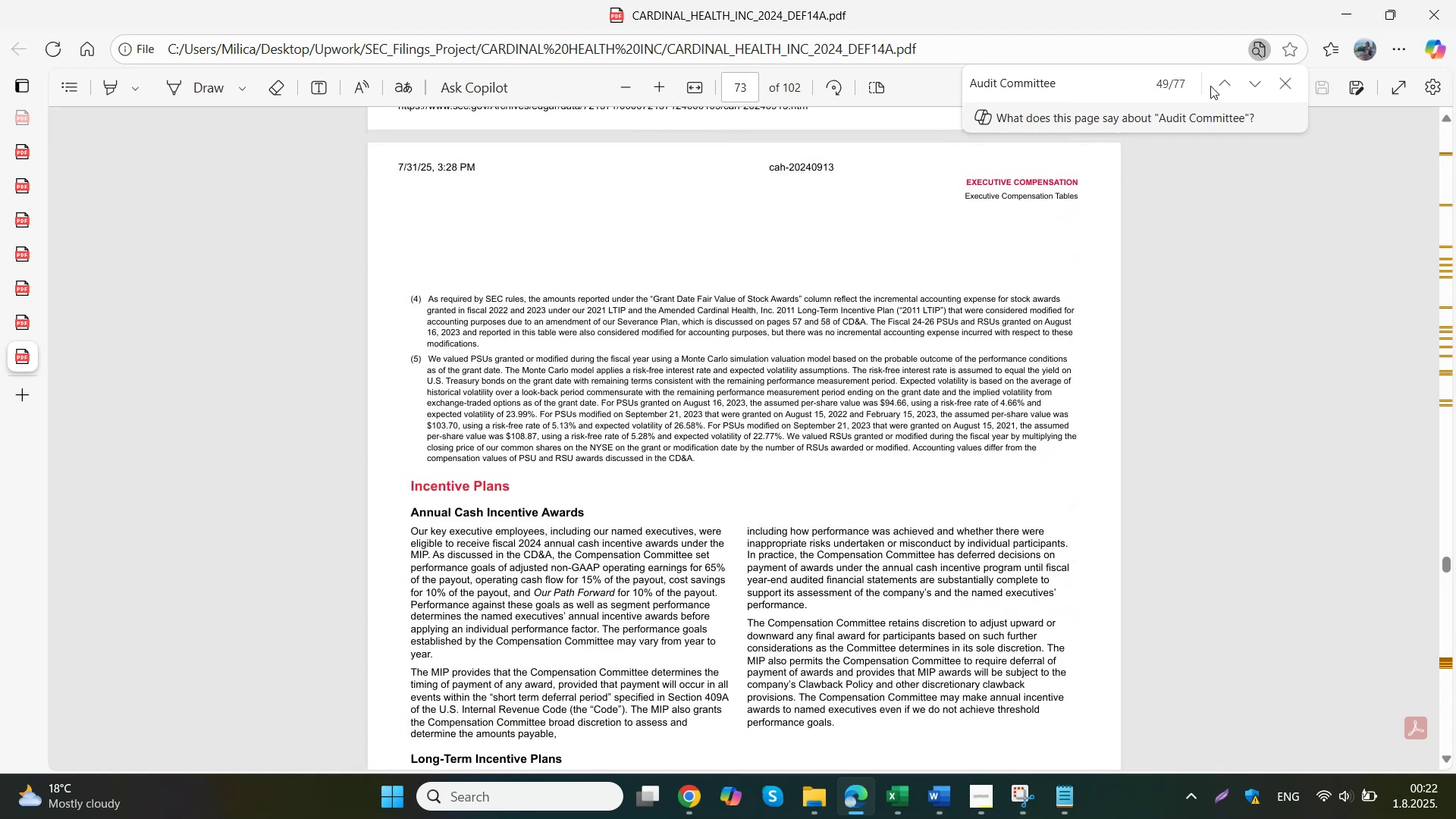 
triple_click([1221, 77])
 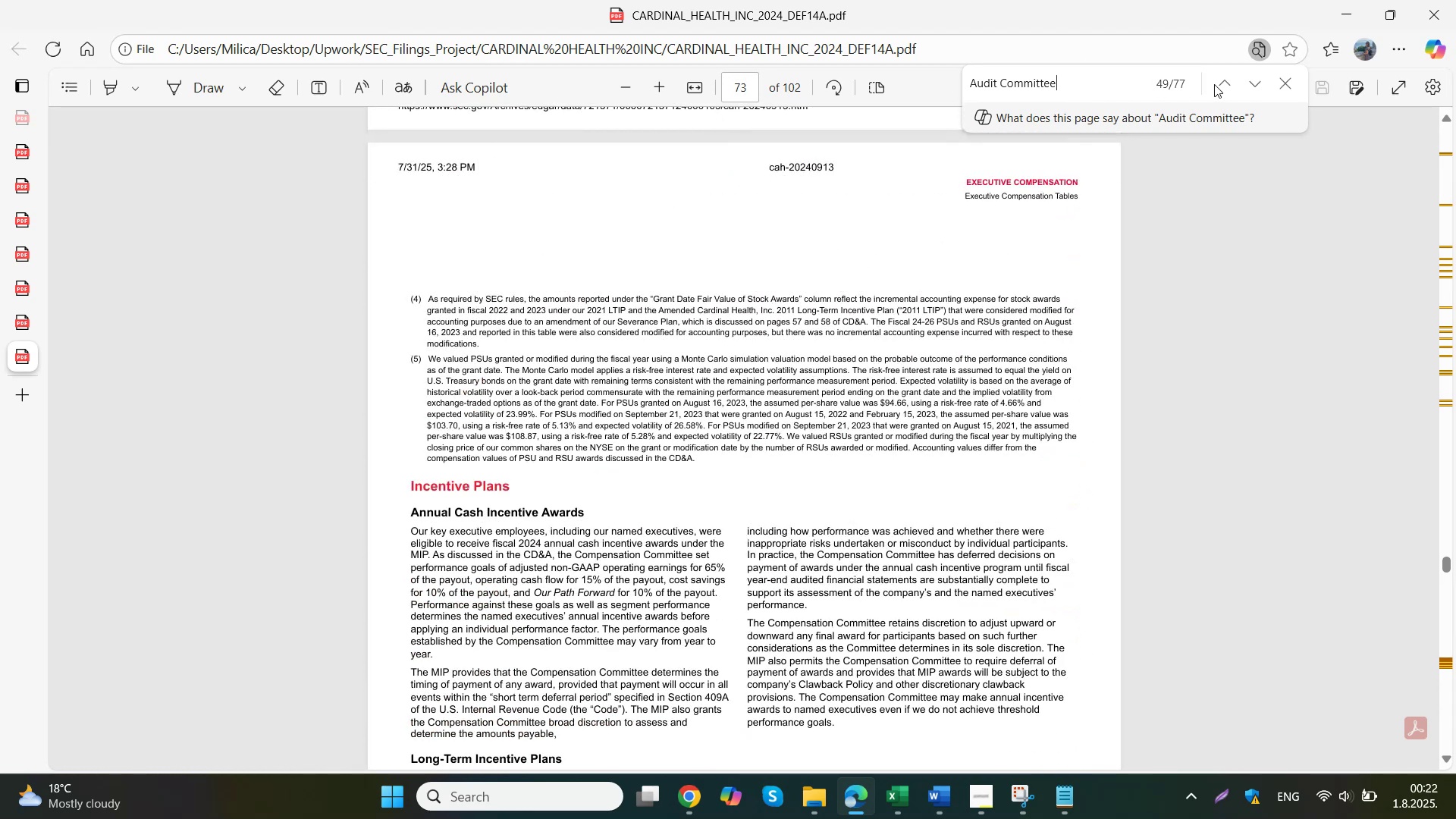 
triple_click([1221, 77])
 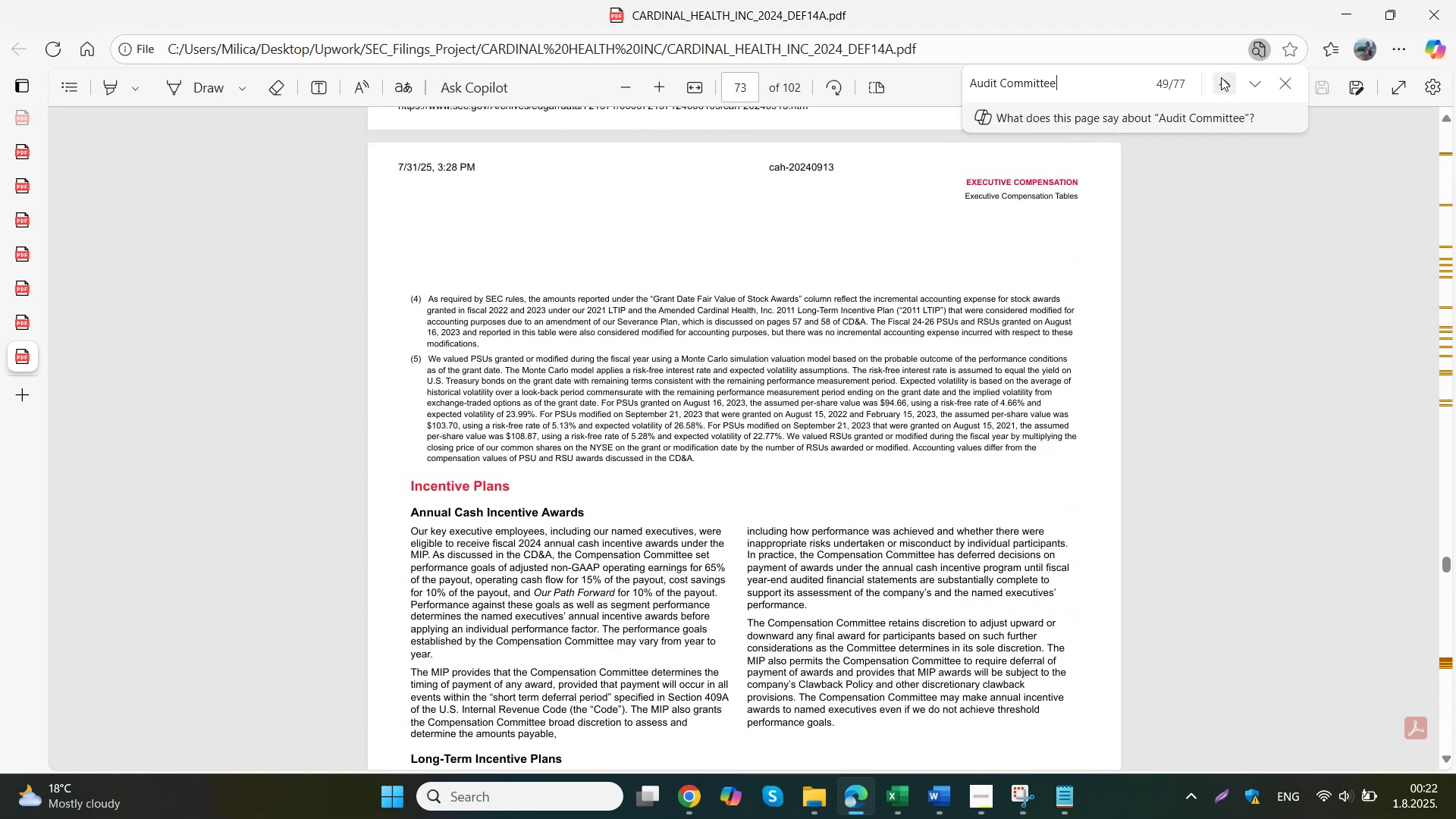 
triple_click([1221, 77])
 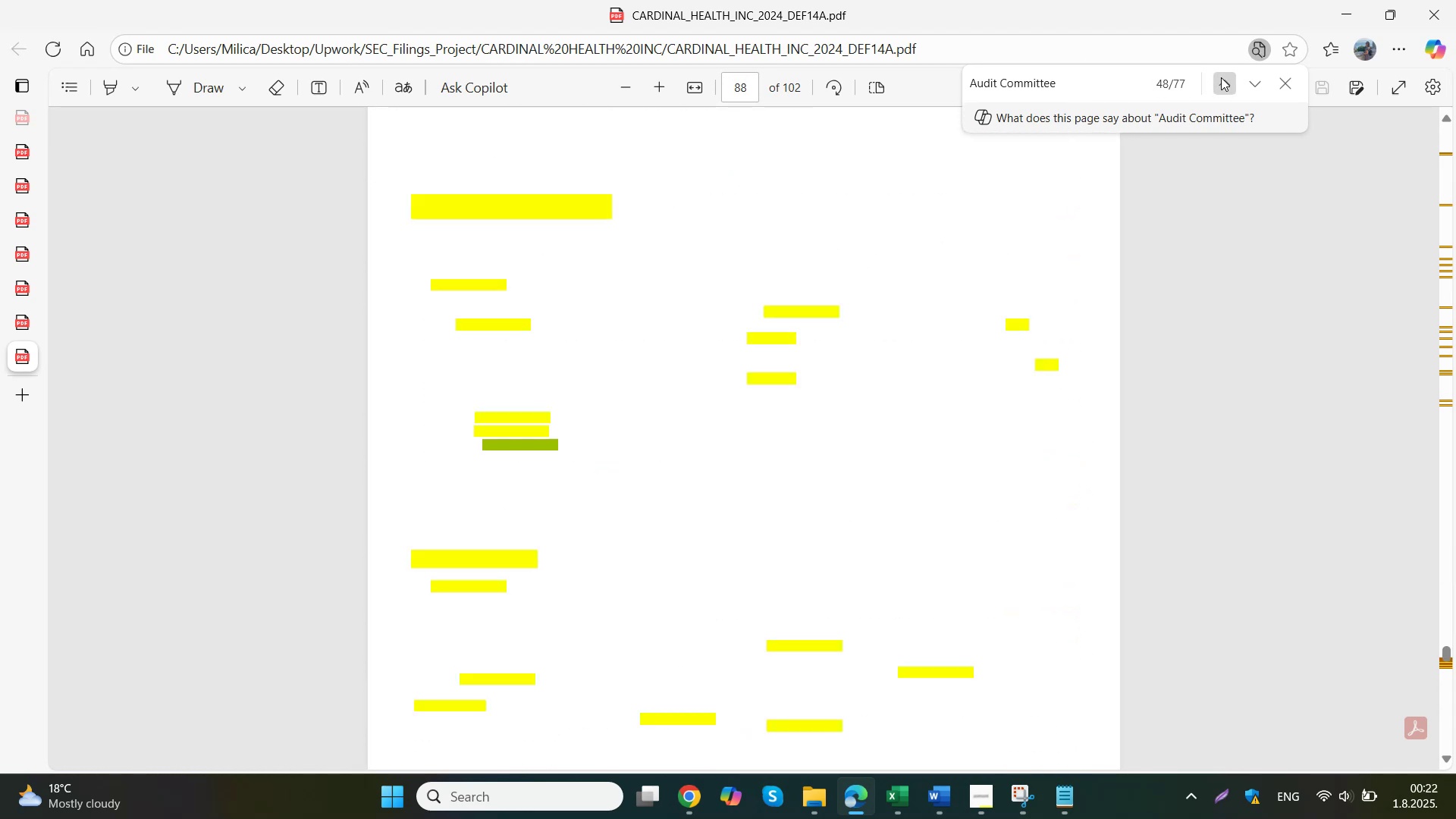 
triple_click([1221, 77])
 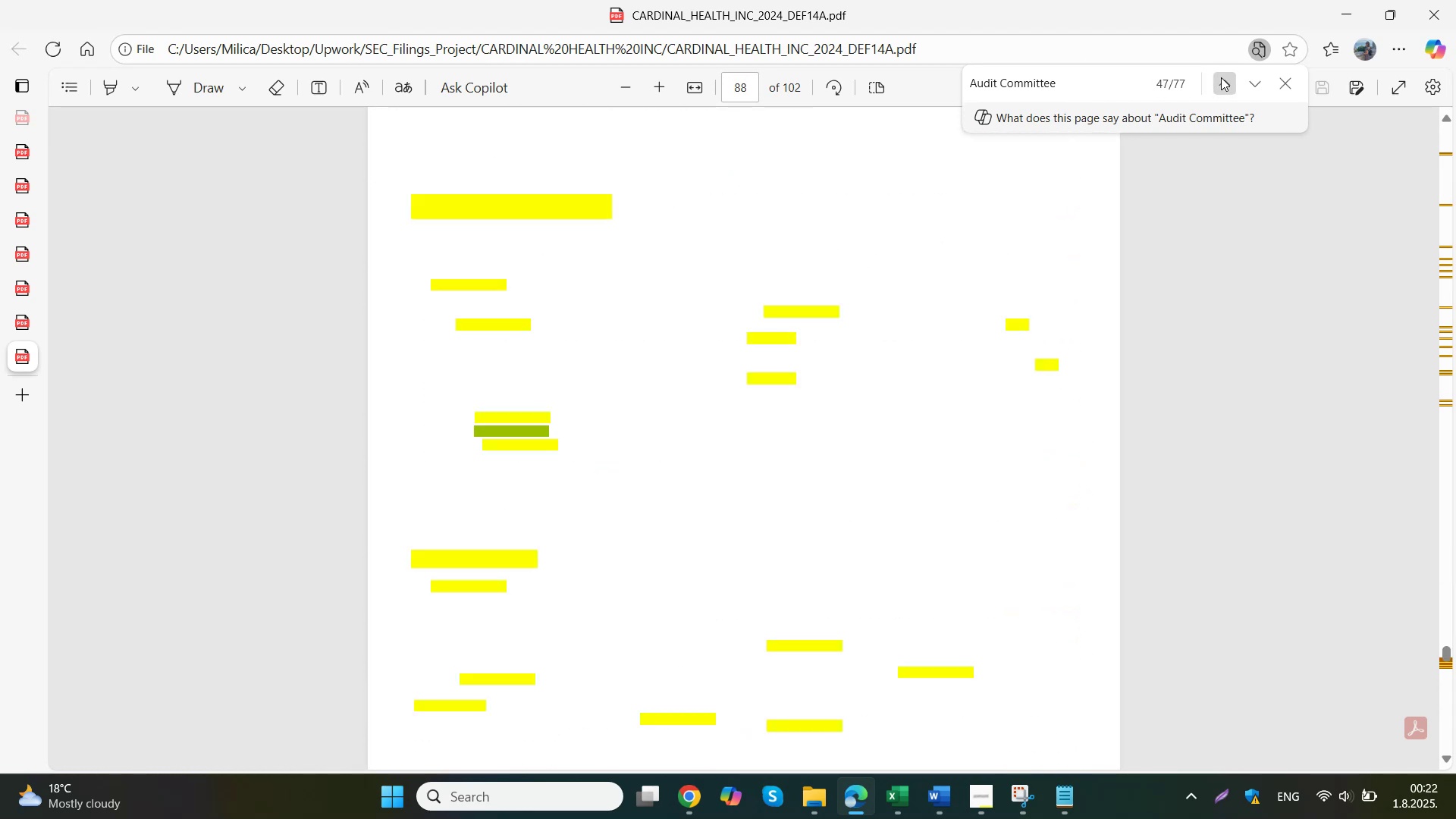 
triple_click([1221, 77])
 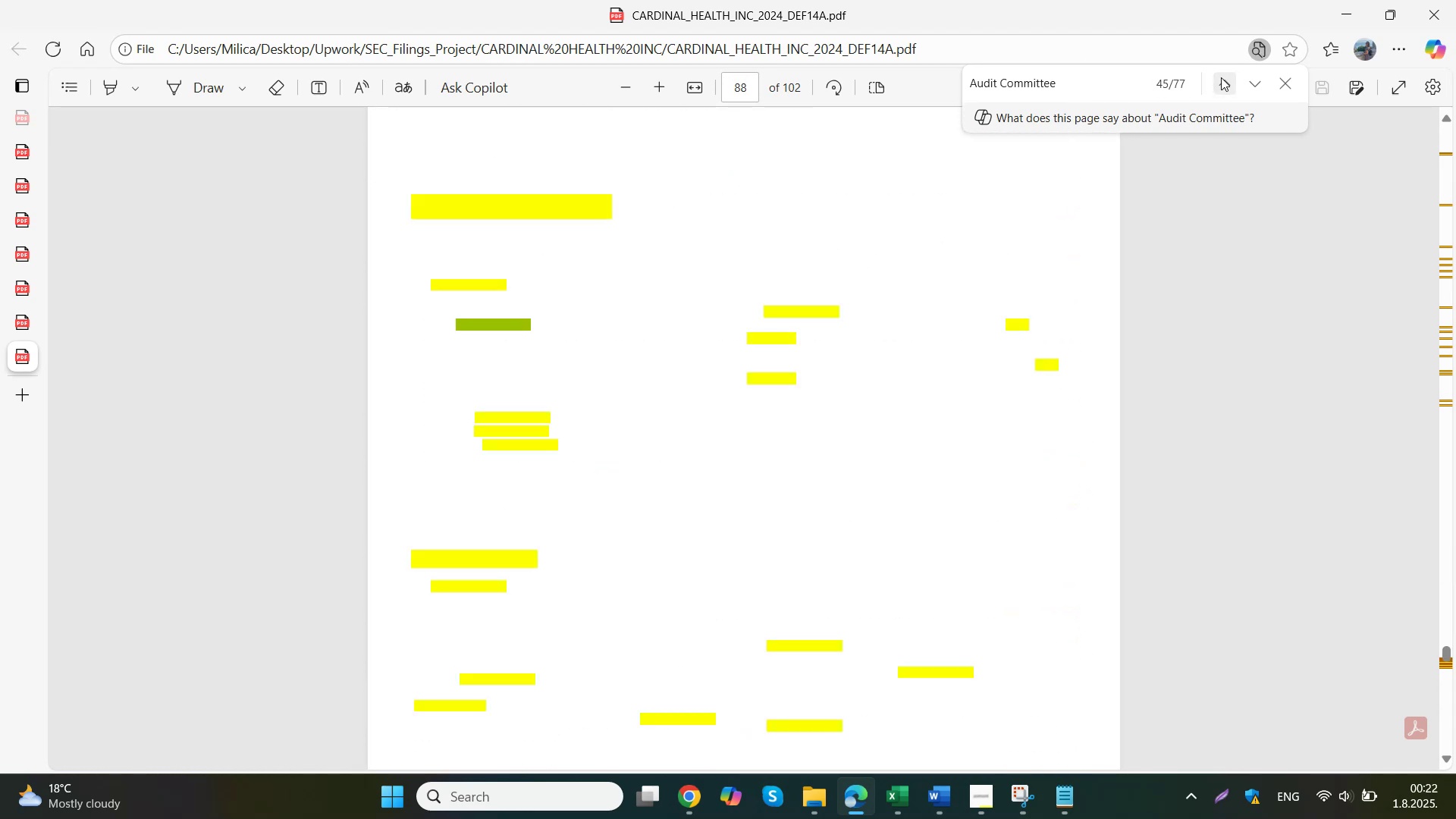 
triple_click([1221, 77])
 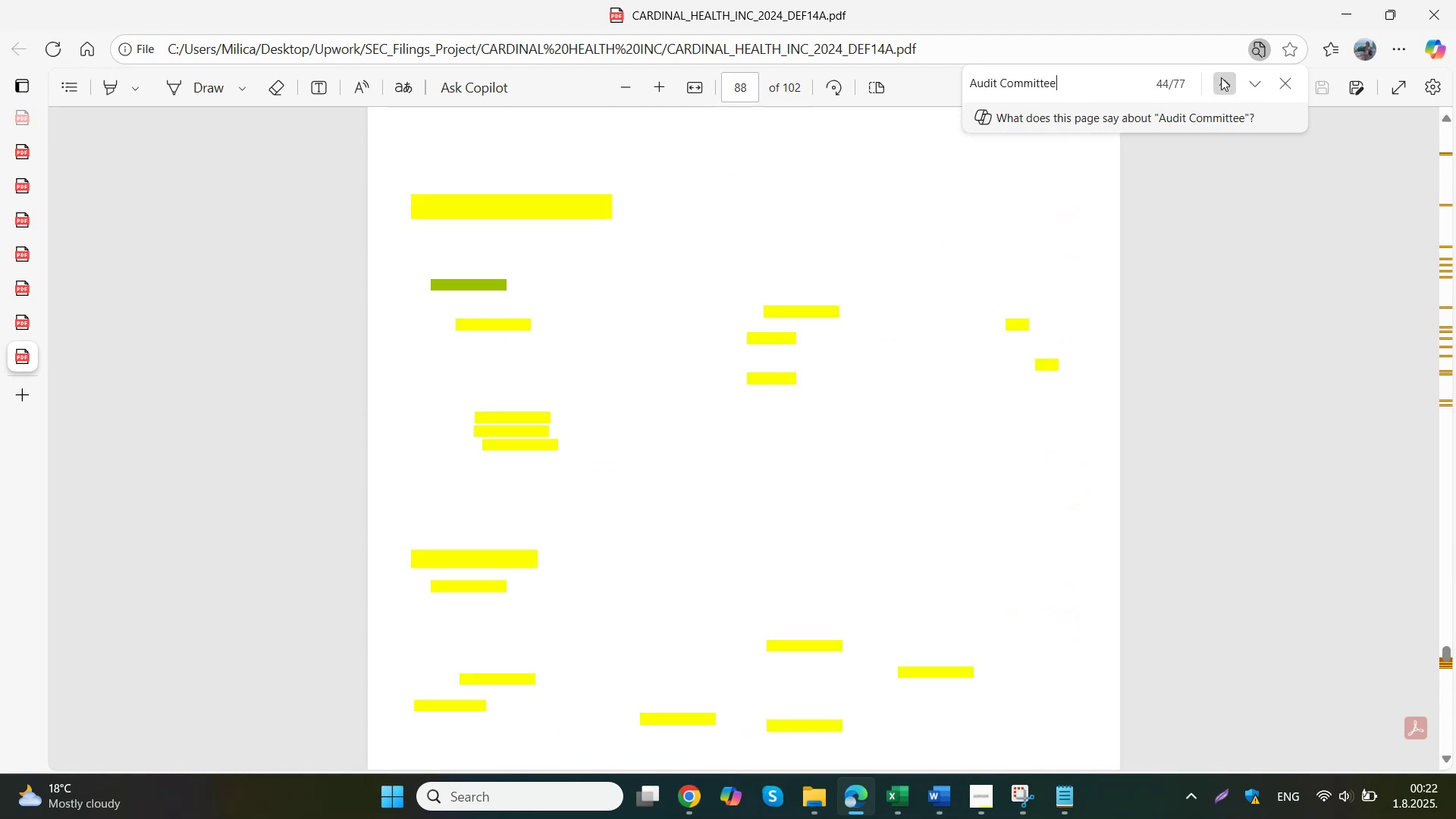 
triple_click([1221, 77])
 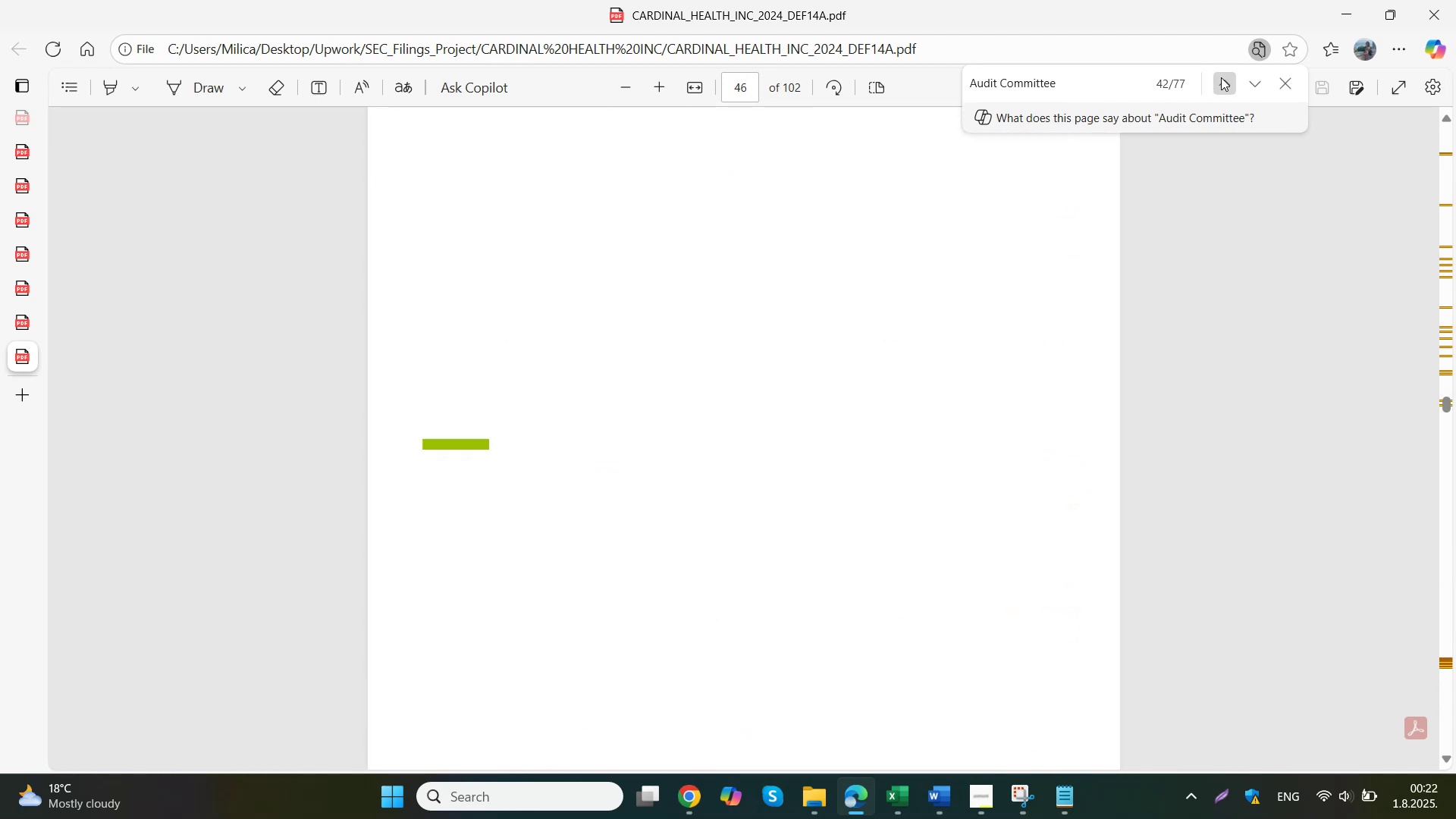 
triple_click([1222, 77])
 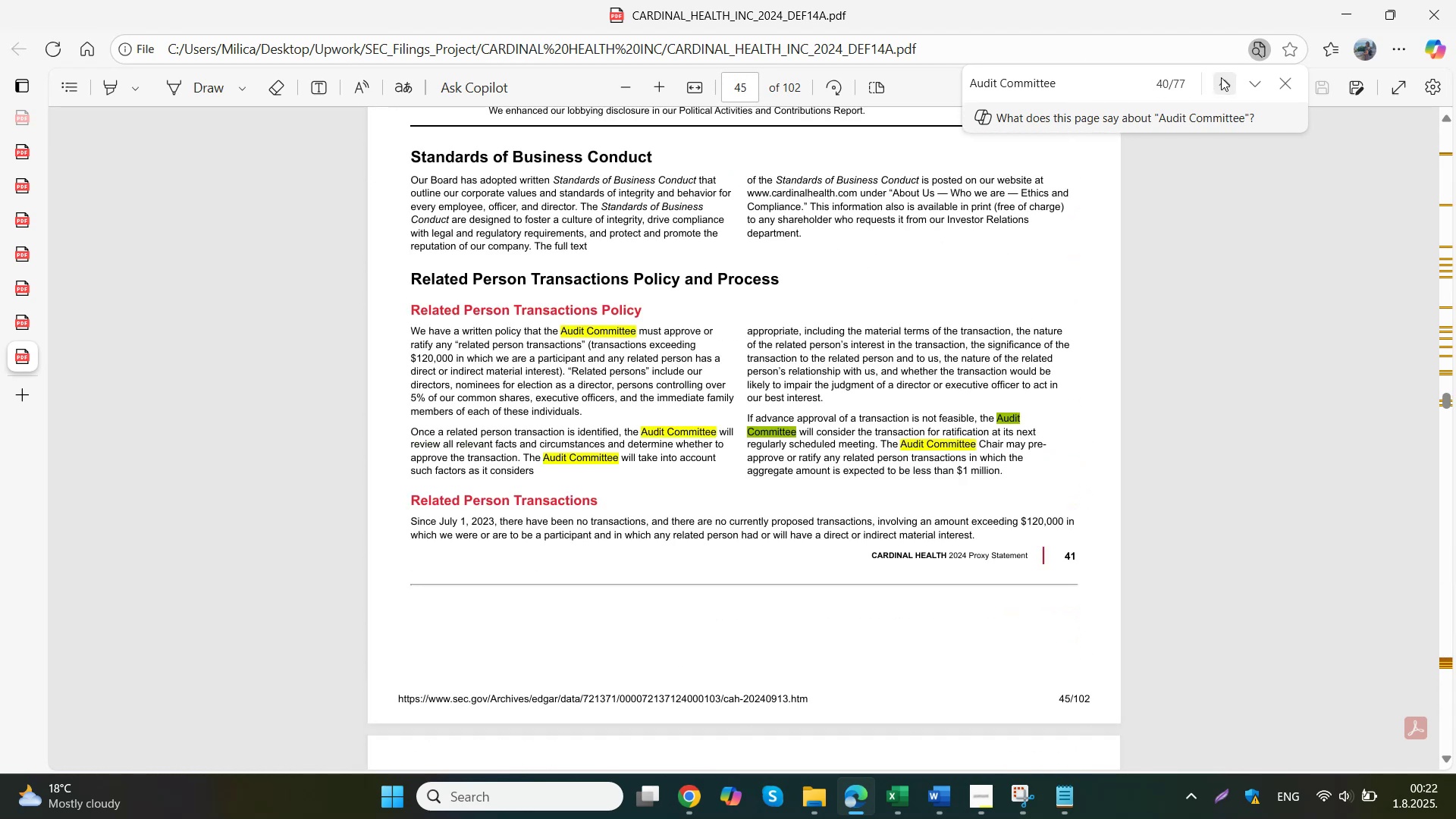 
triple_click([1222, 77])
 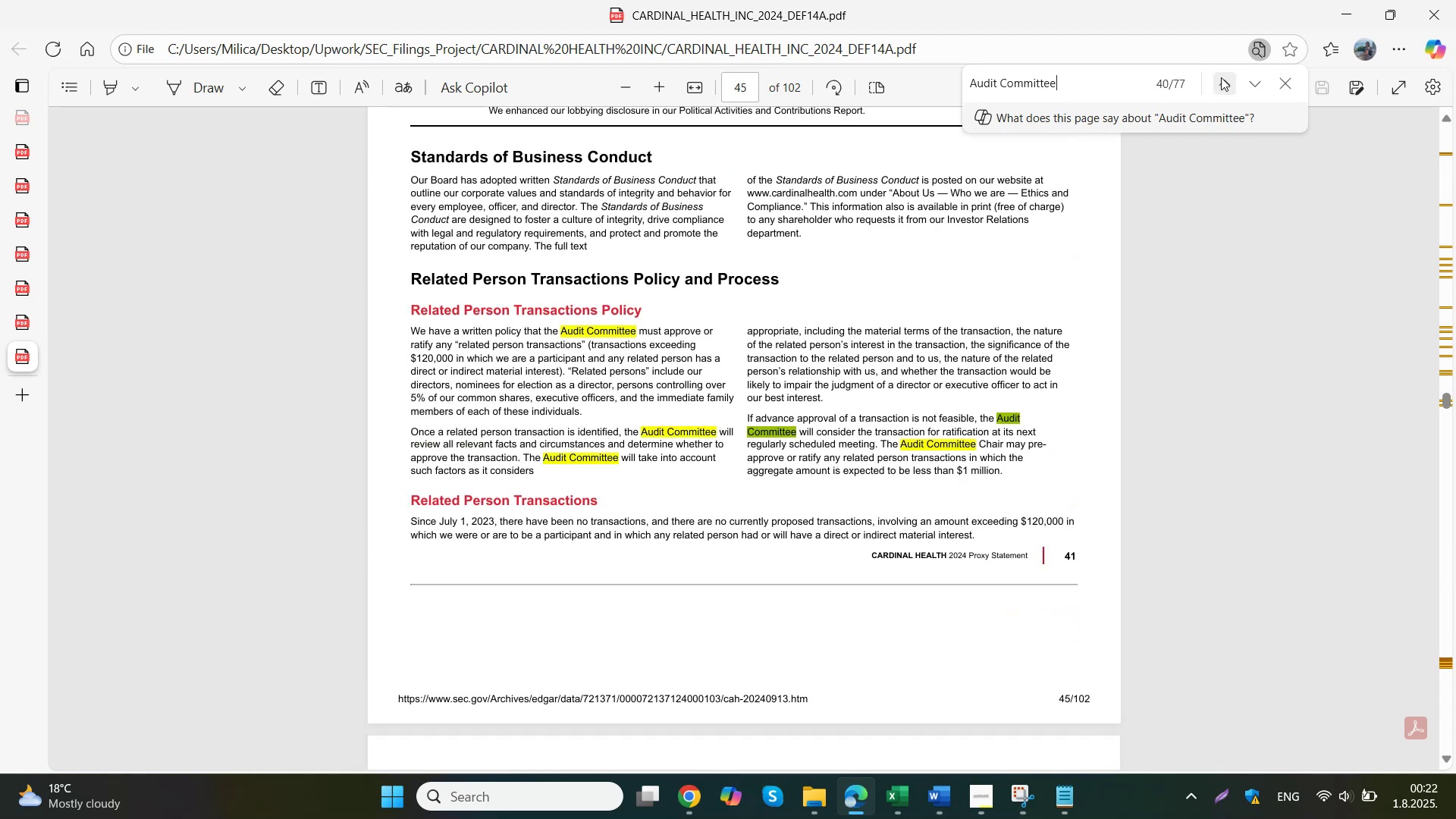 
triple_click([1222, 77])
 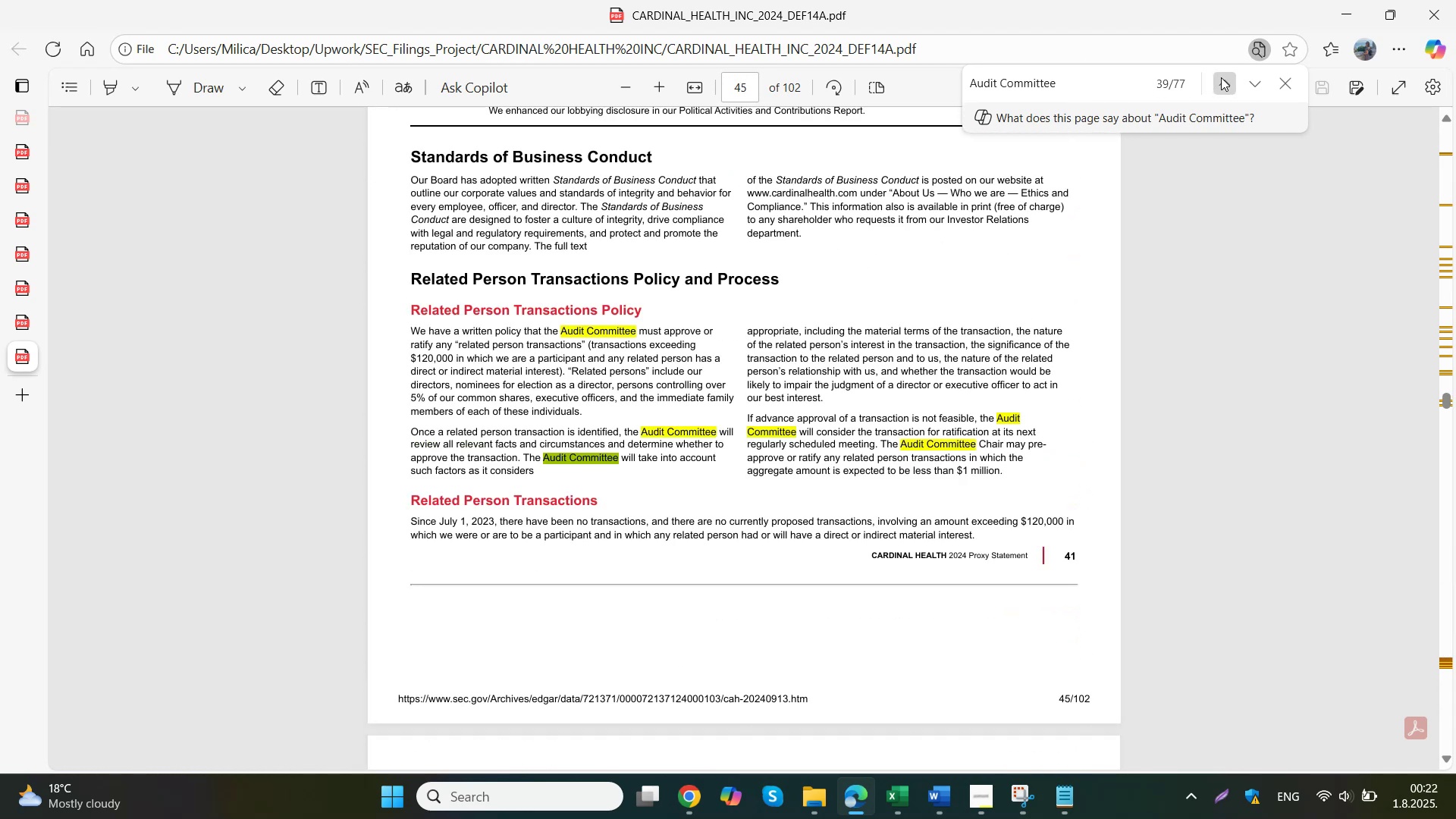 
triple_click([1222, 77])
 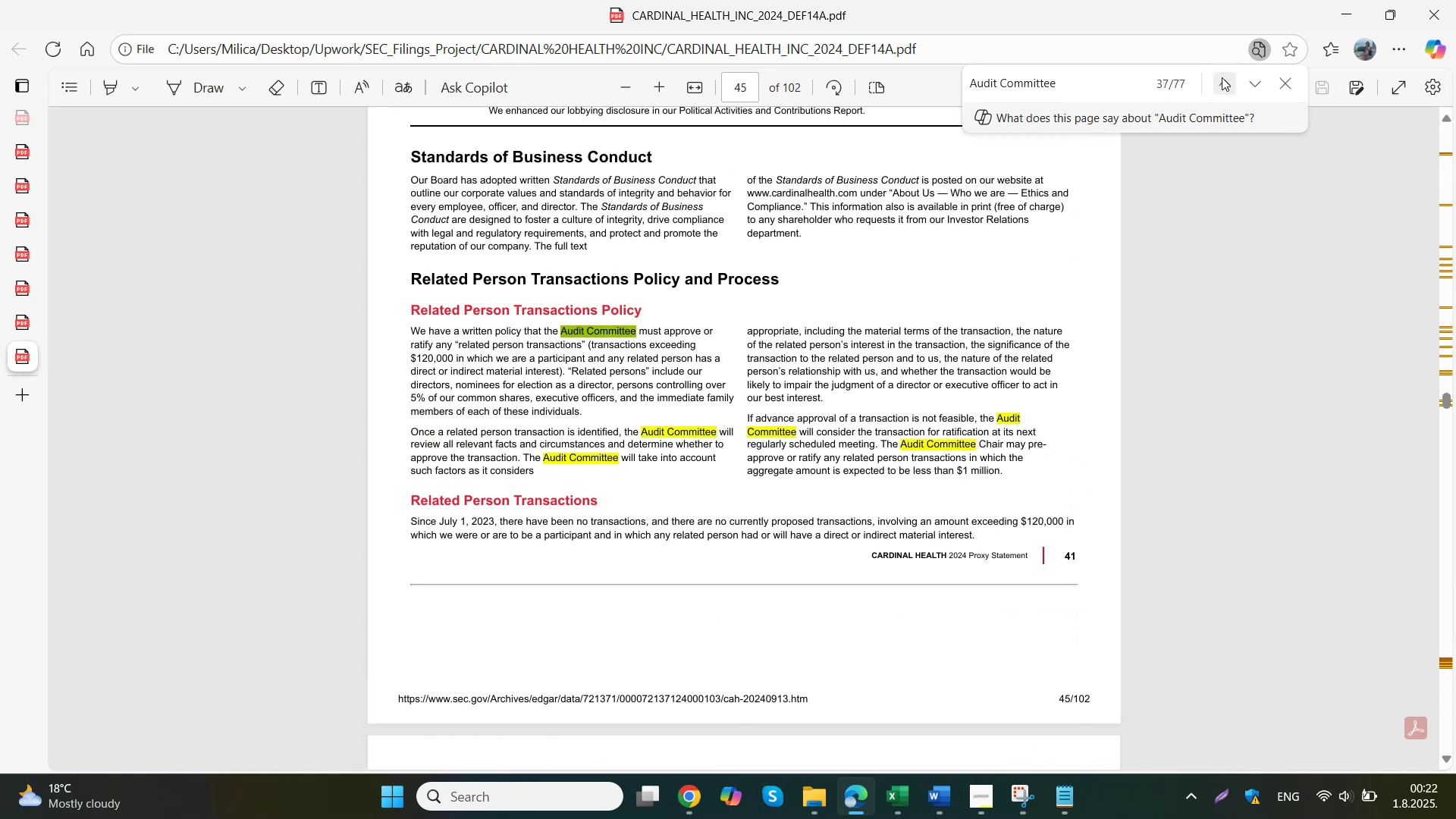 
triple_click([1222, 77])
 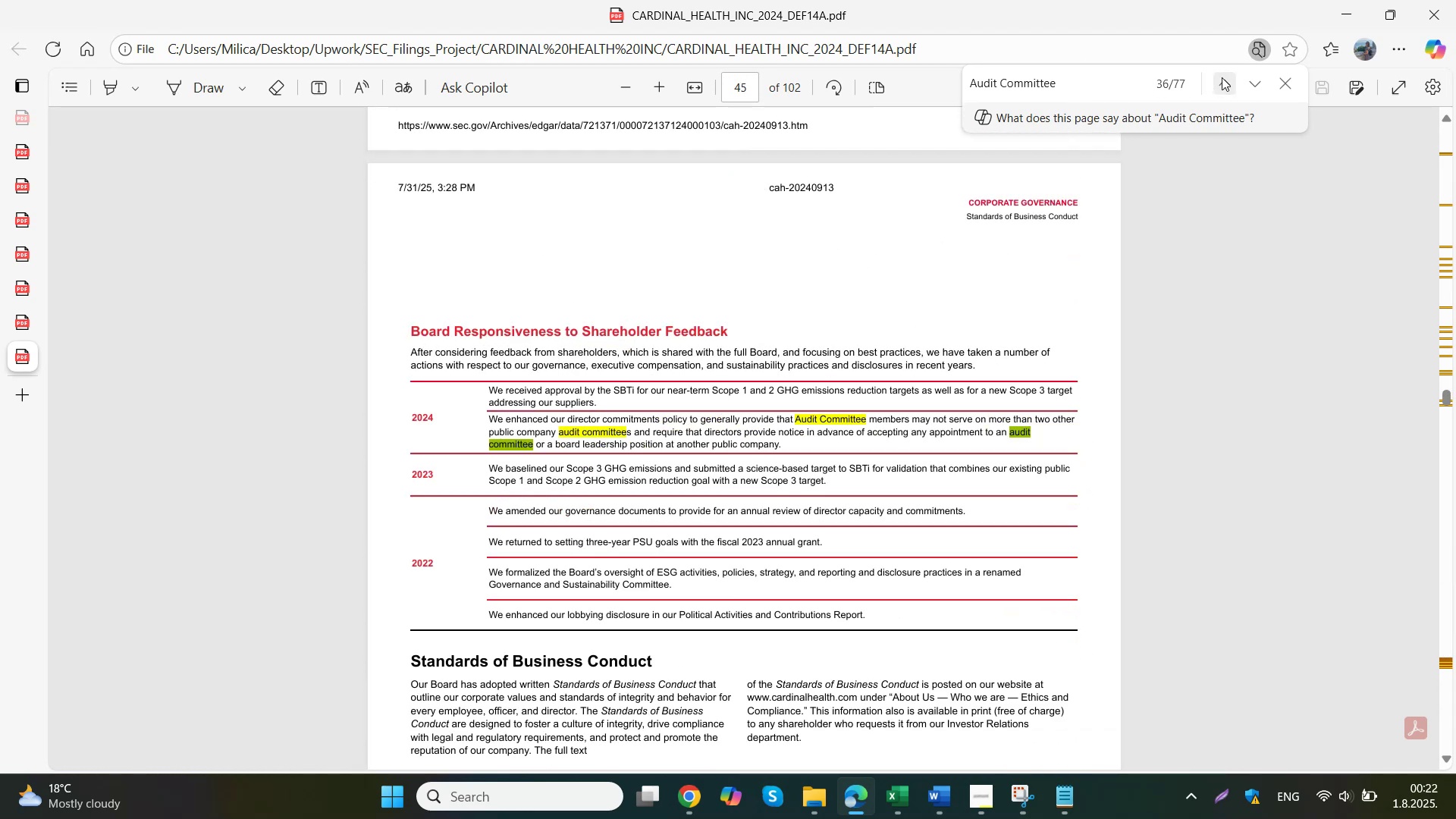 
triple_click([1222, 77])
 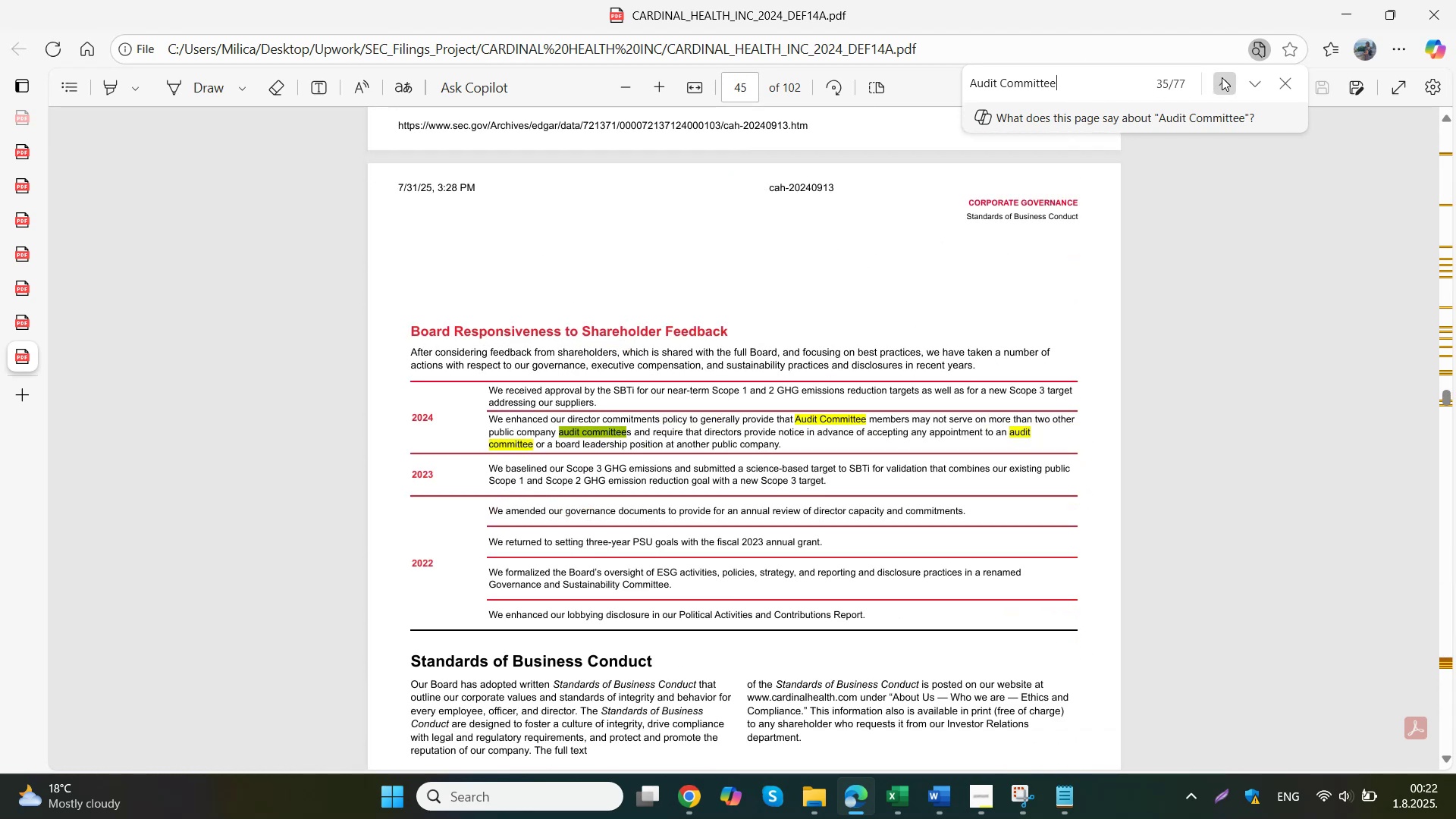 
triple_click([1222, 77])
 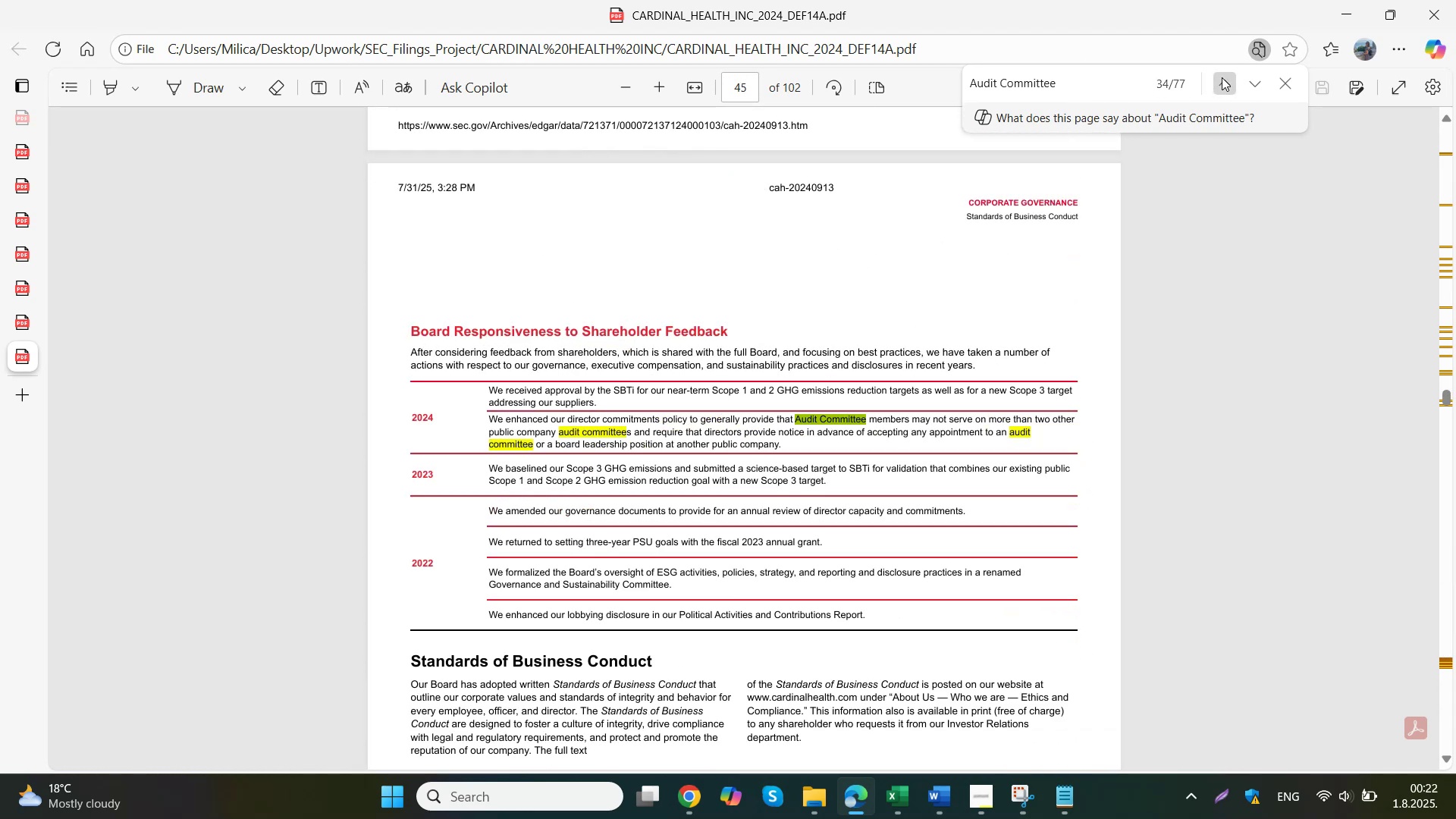 
triple_click([1222, 77])
 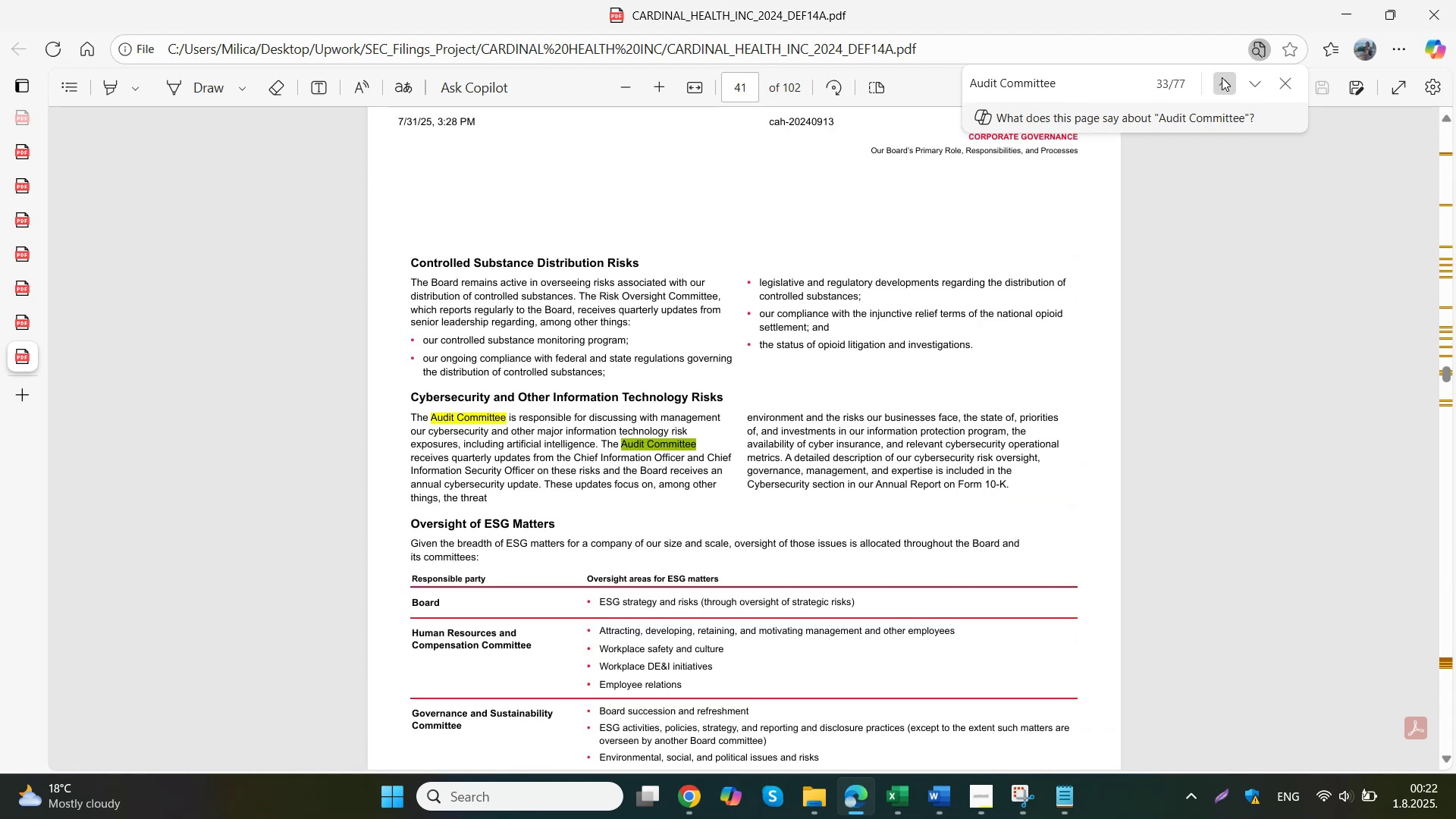 
triple_click([1222, 77])
 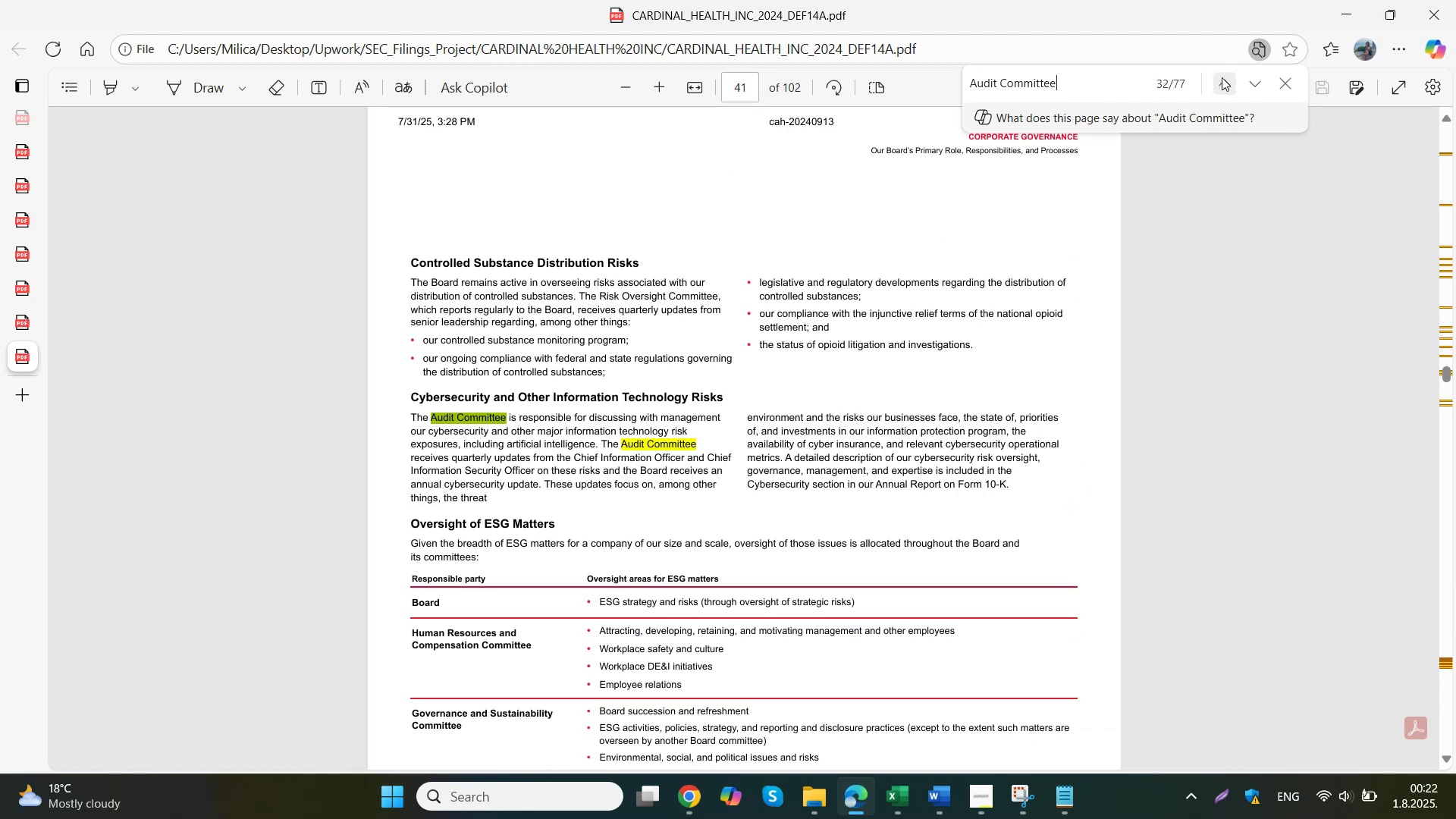 
triple_click([1222, 77])
 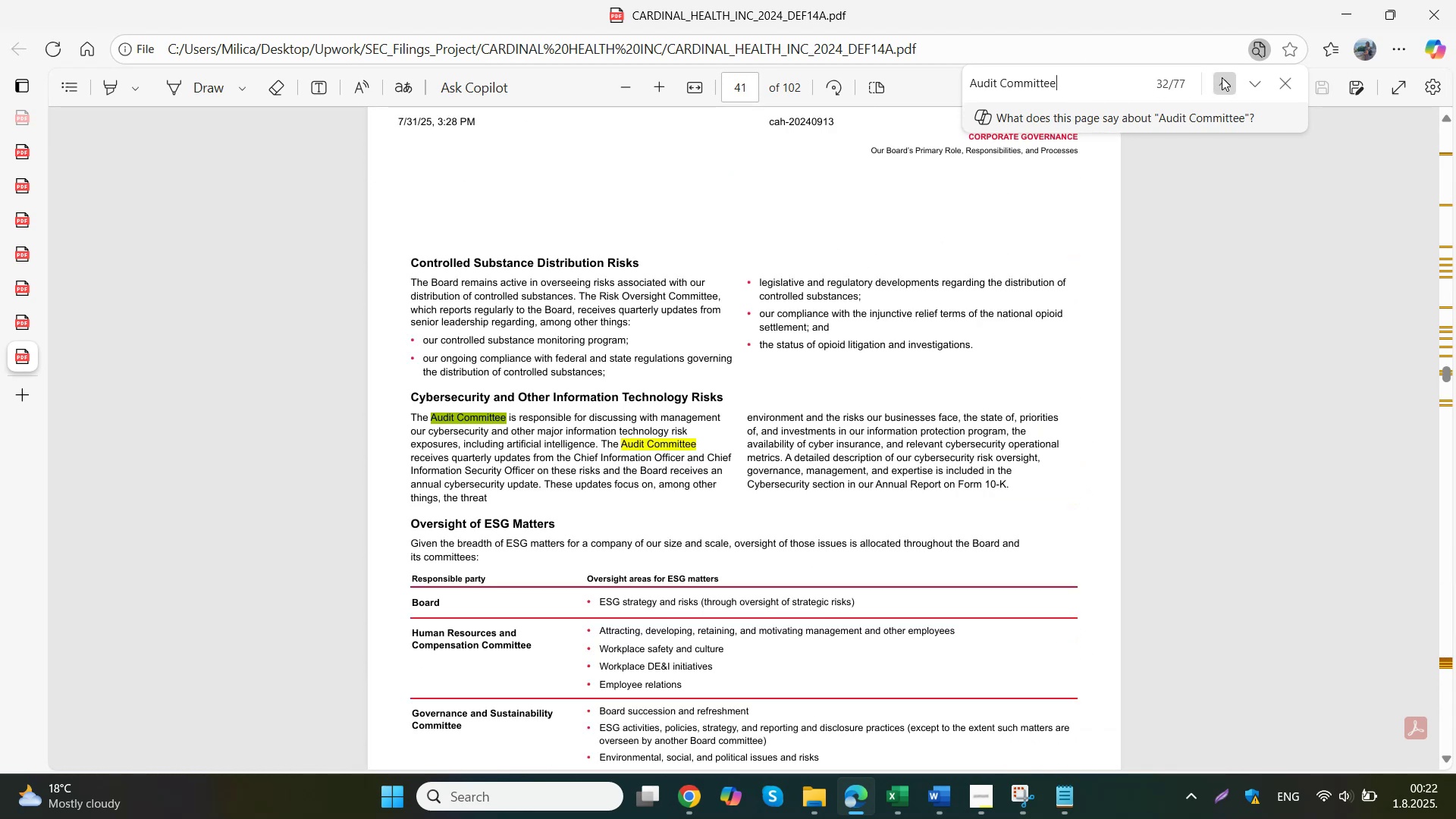 
triple_click([1222, 77])
 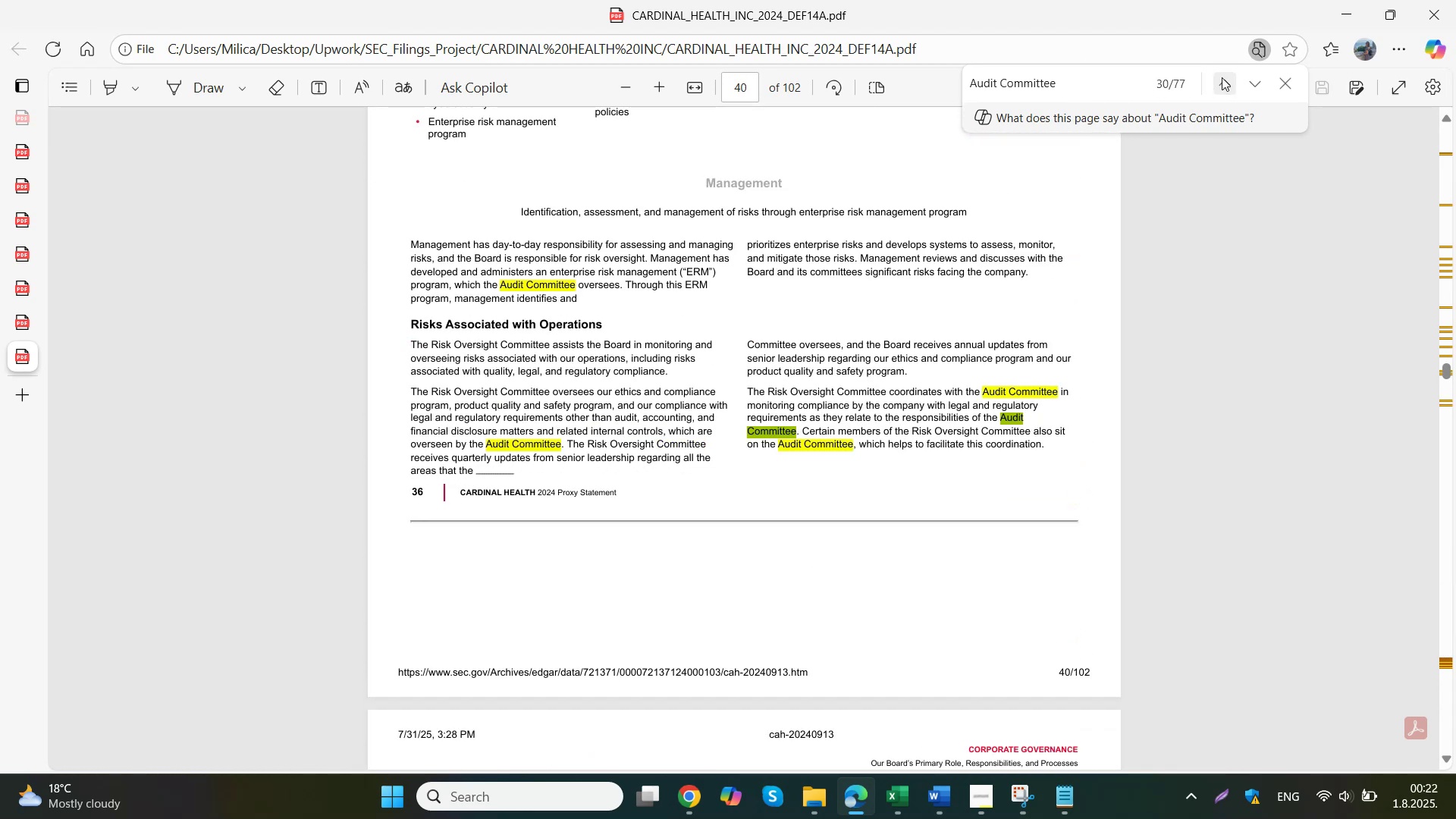 
scroll: coordinate [715, 320], scroll_direction: up, amount: 28.0
 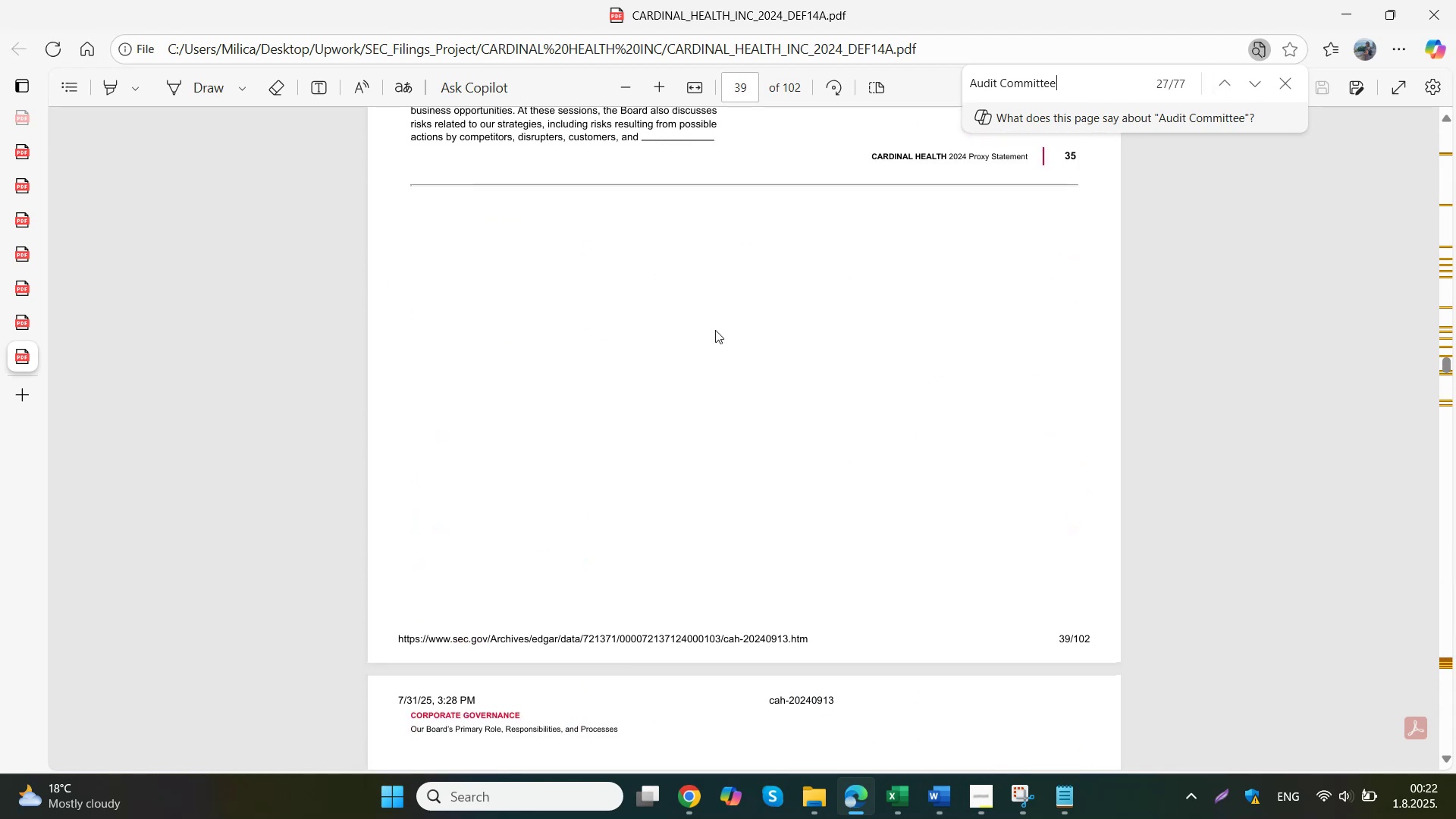 
left_click([715, 303])
 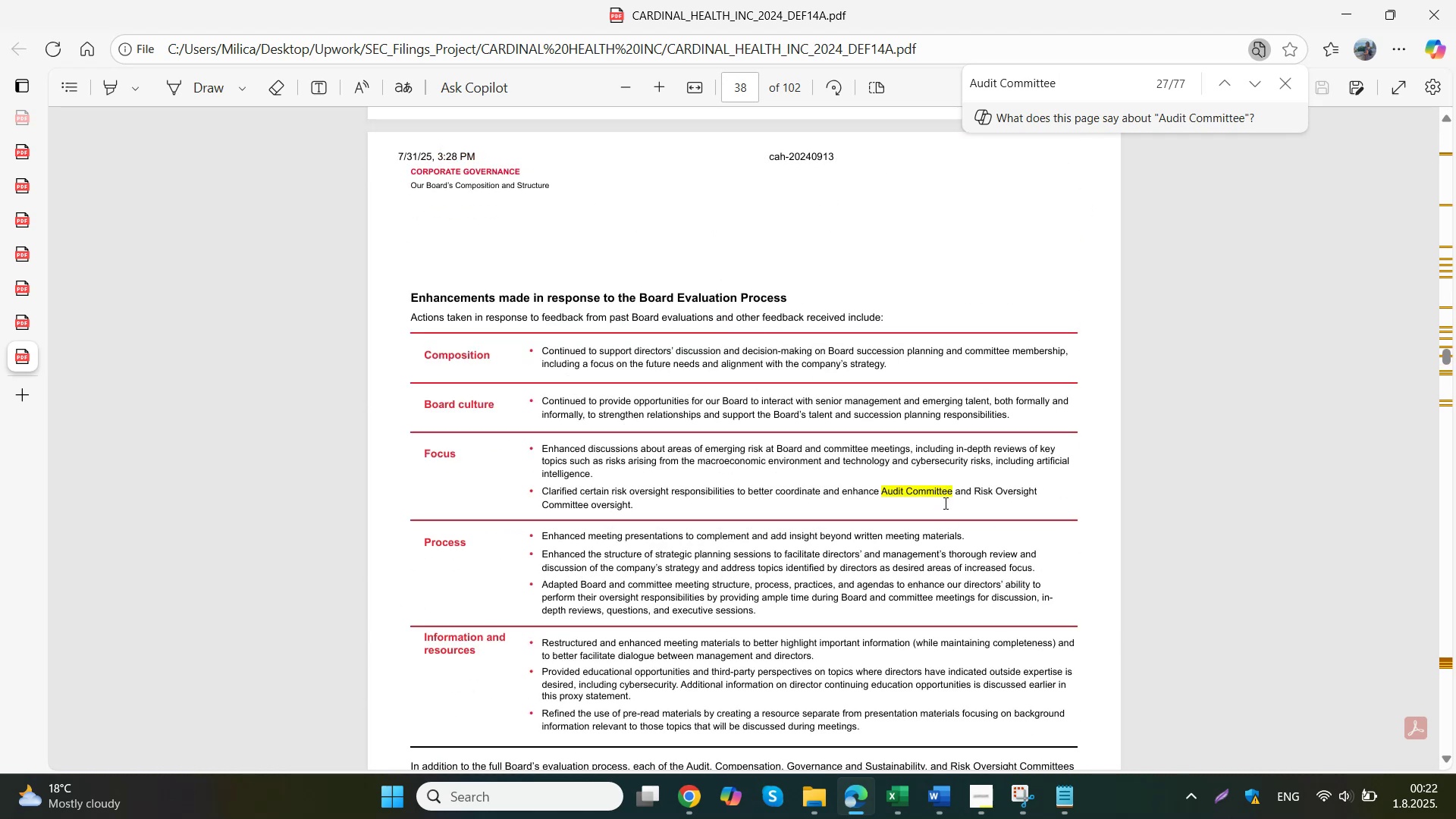 
left_click([1210, 84])
 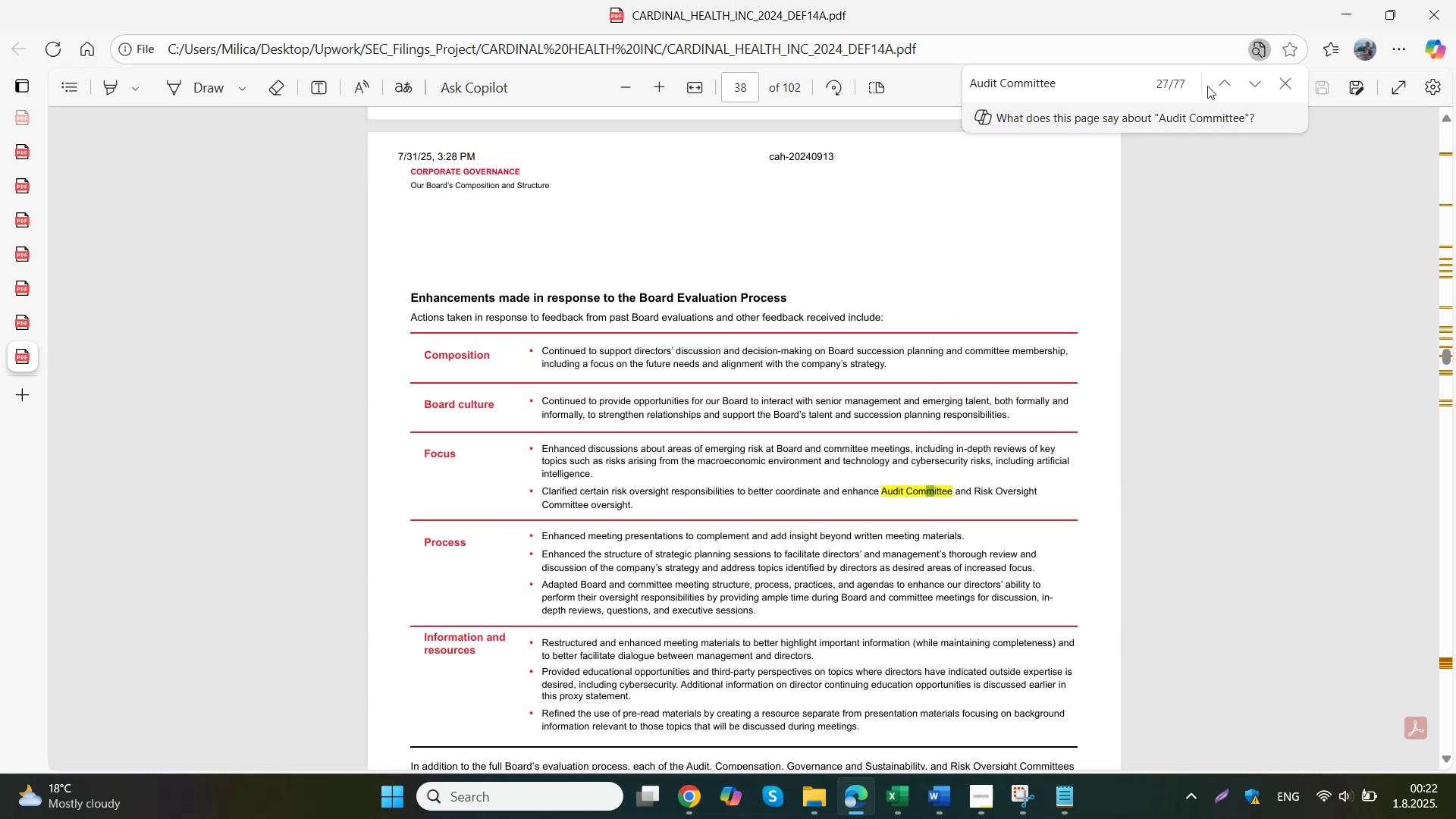 
double_click([1224, 84])
 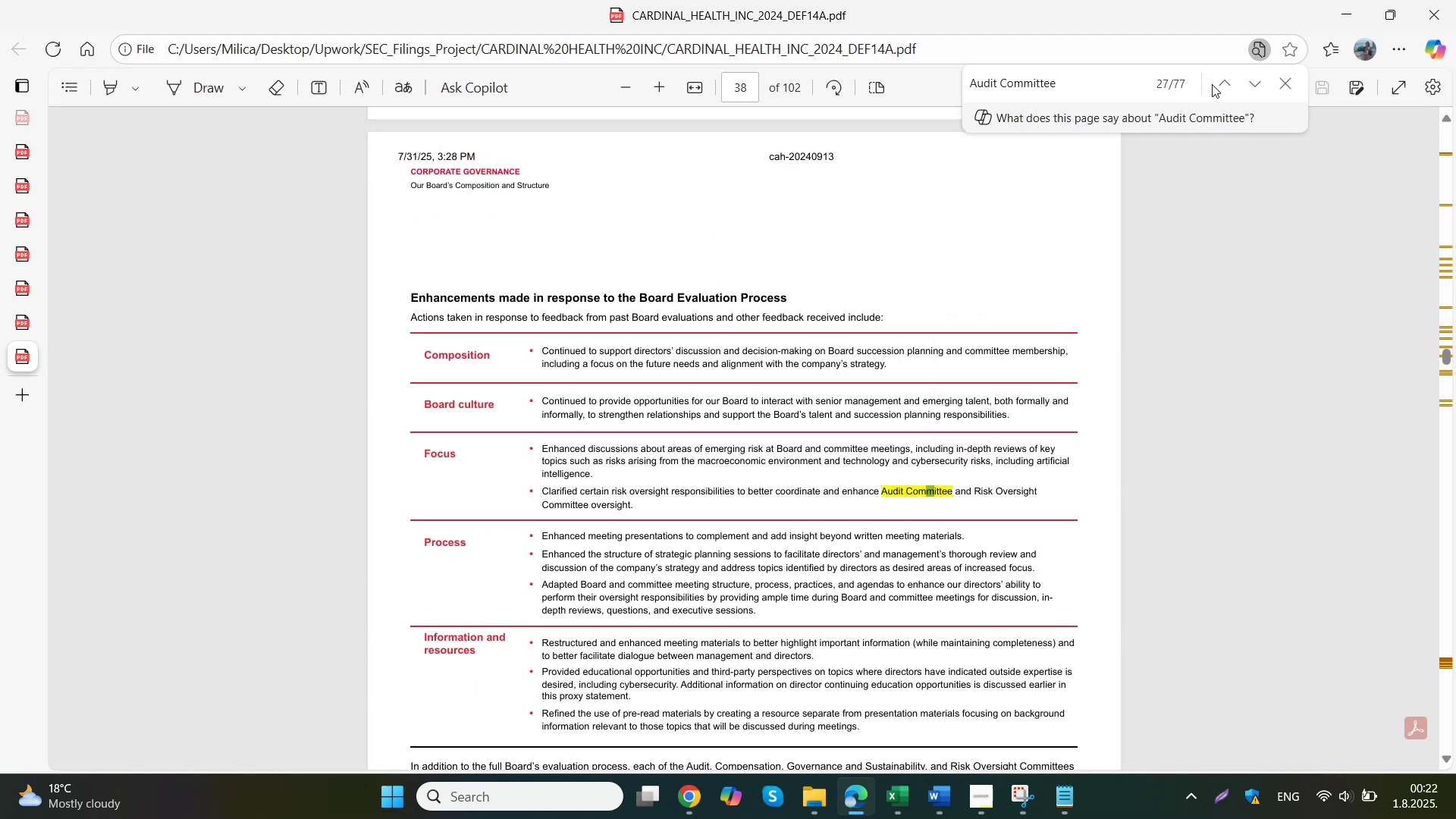 
triple_click([1224, 84])
 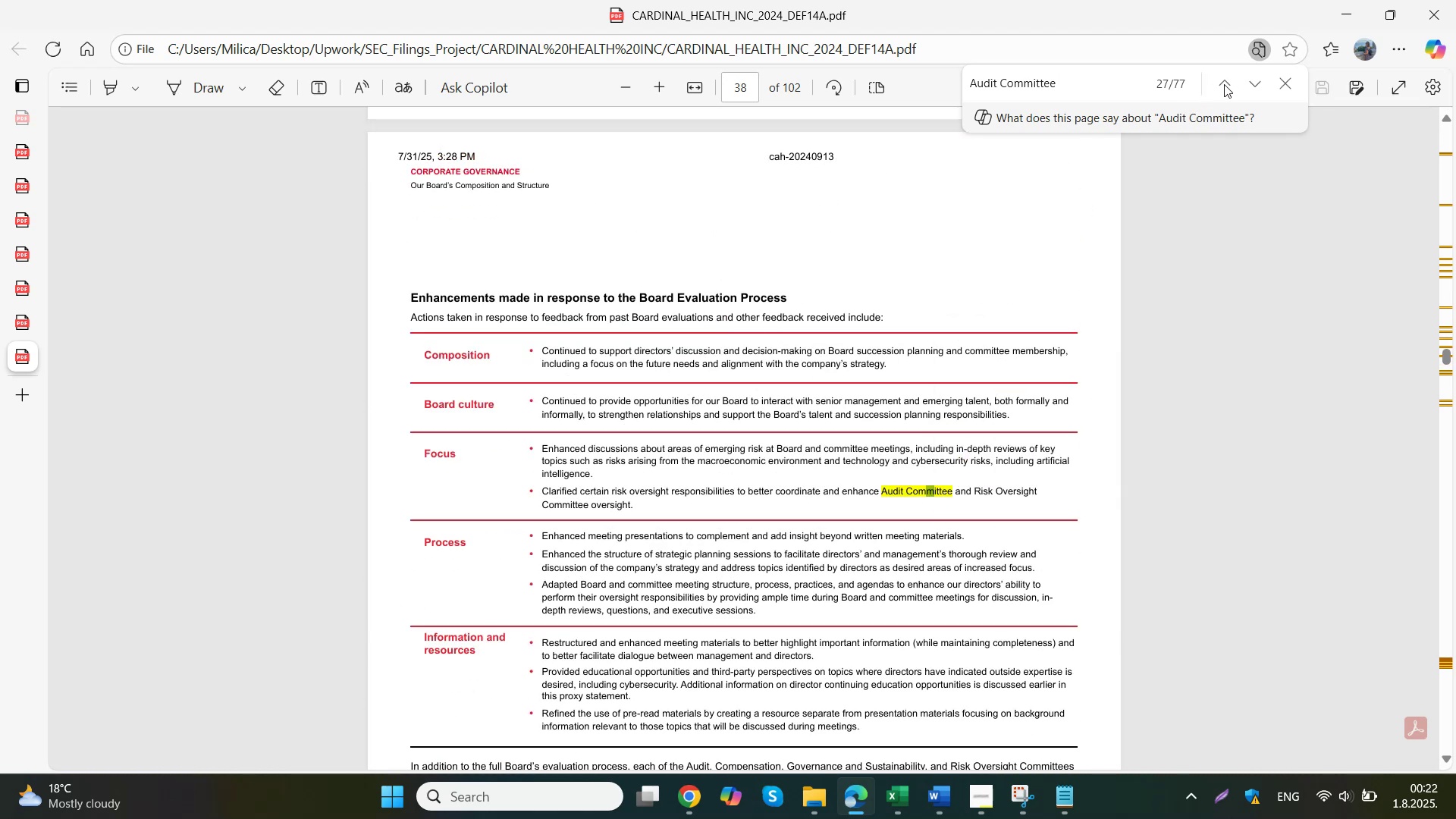 
triple_click([1224, 84])
 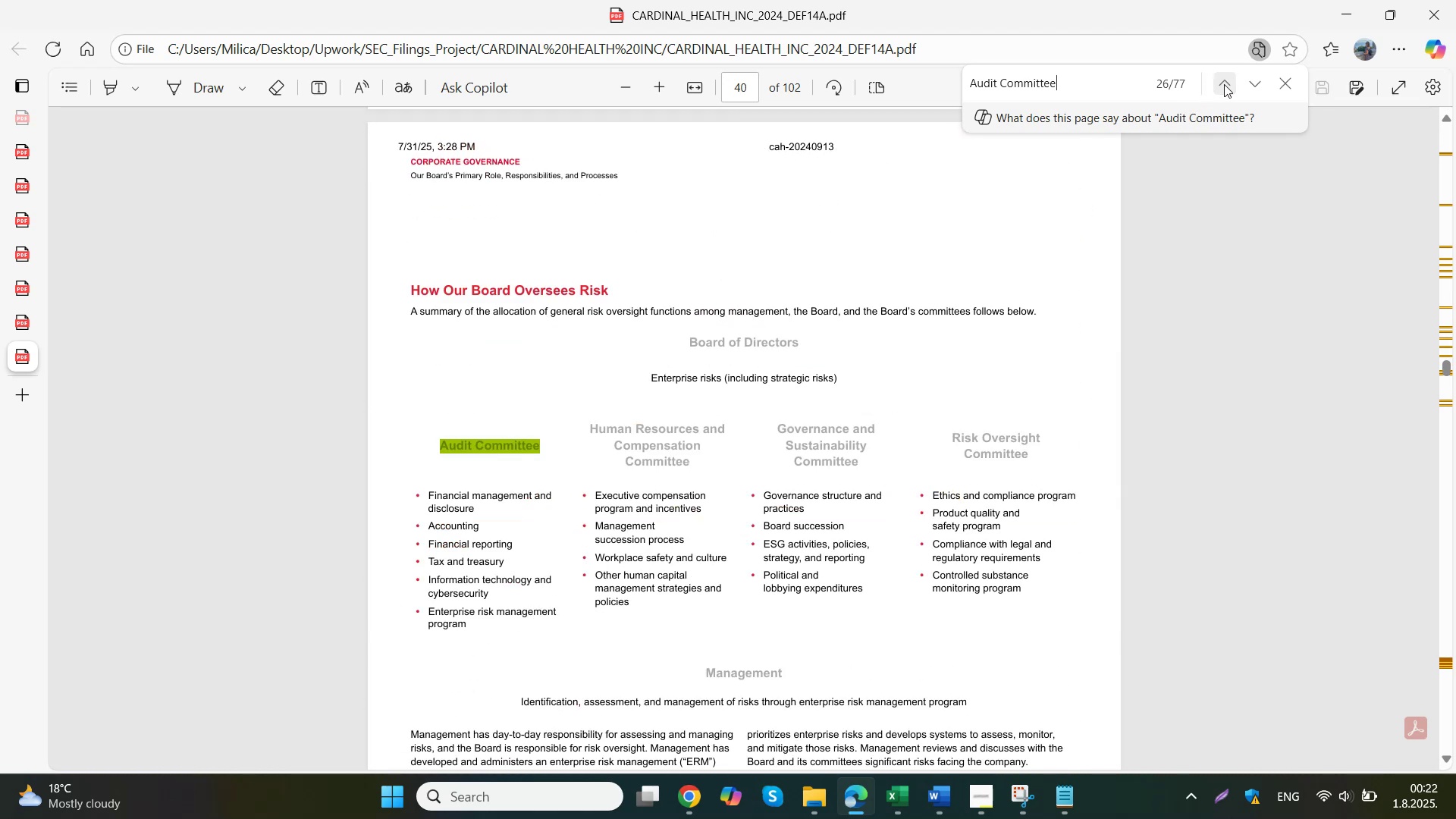 
triple_click([1224, 84])
 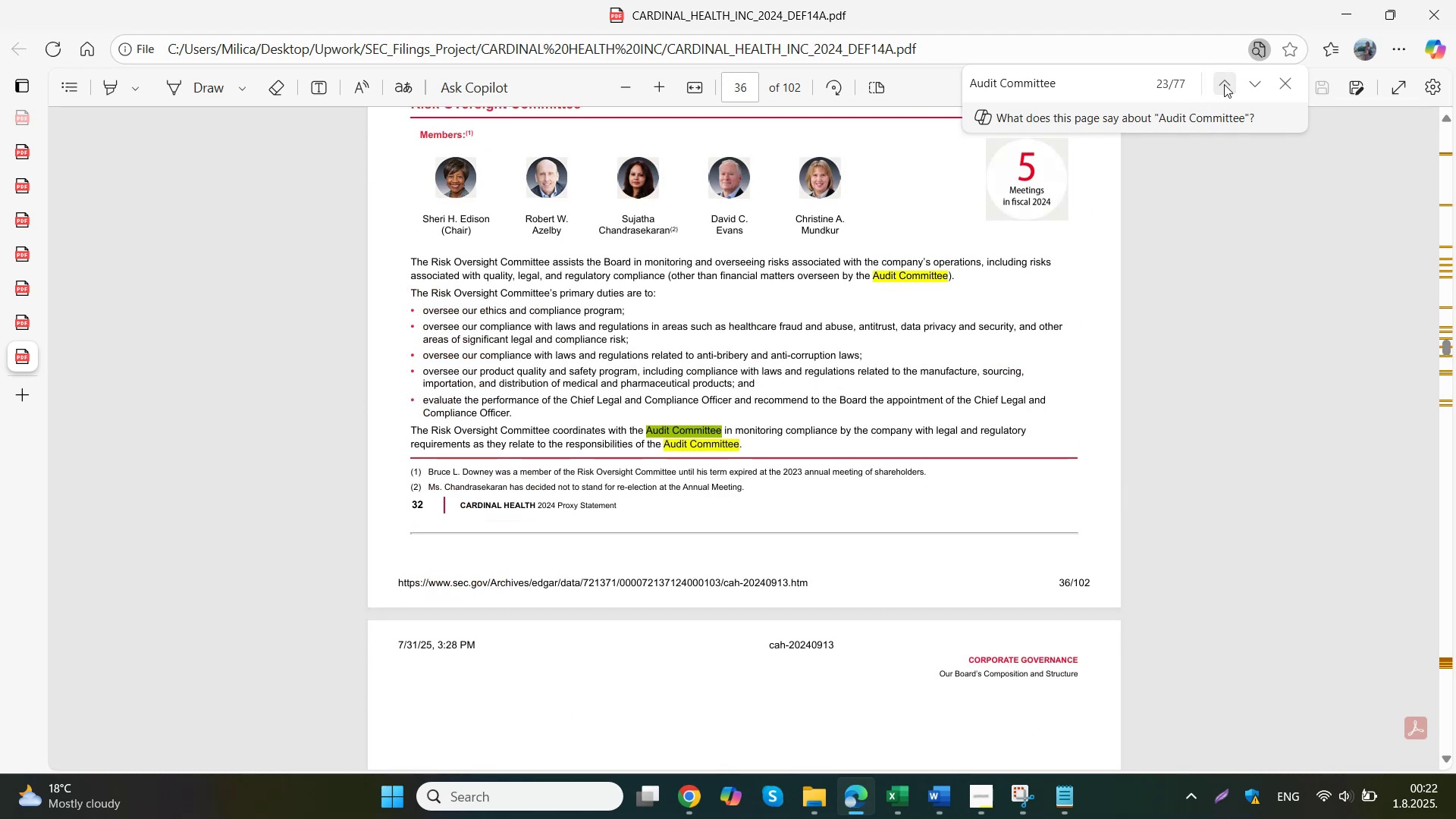 
left_click([911, 799])
 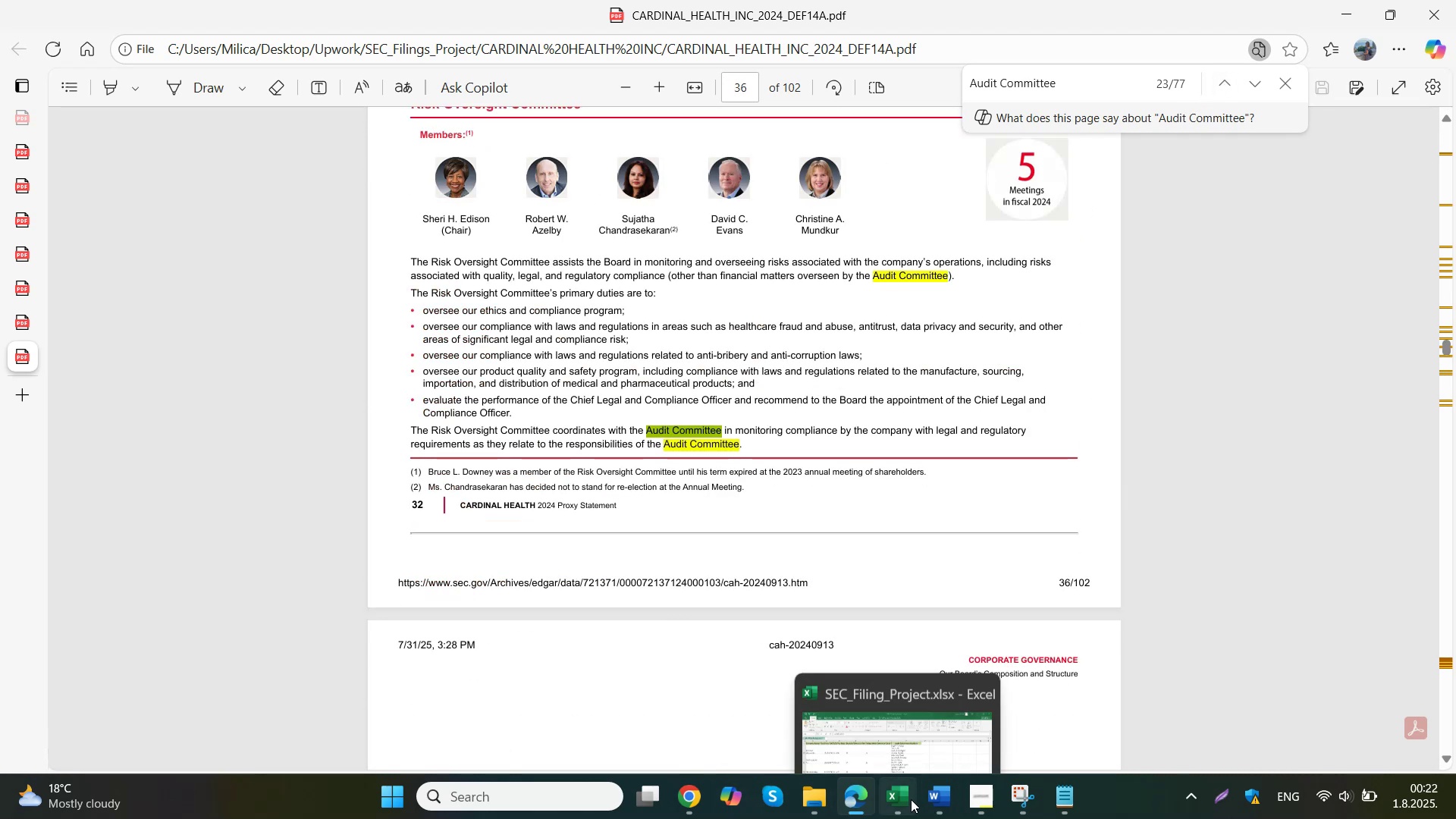 
double_click([804, 451])
 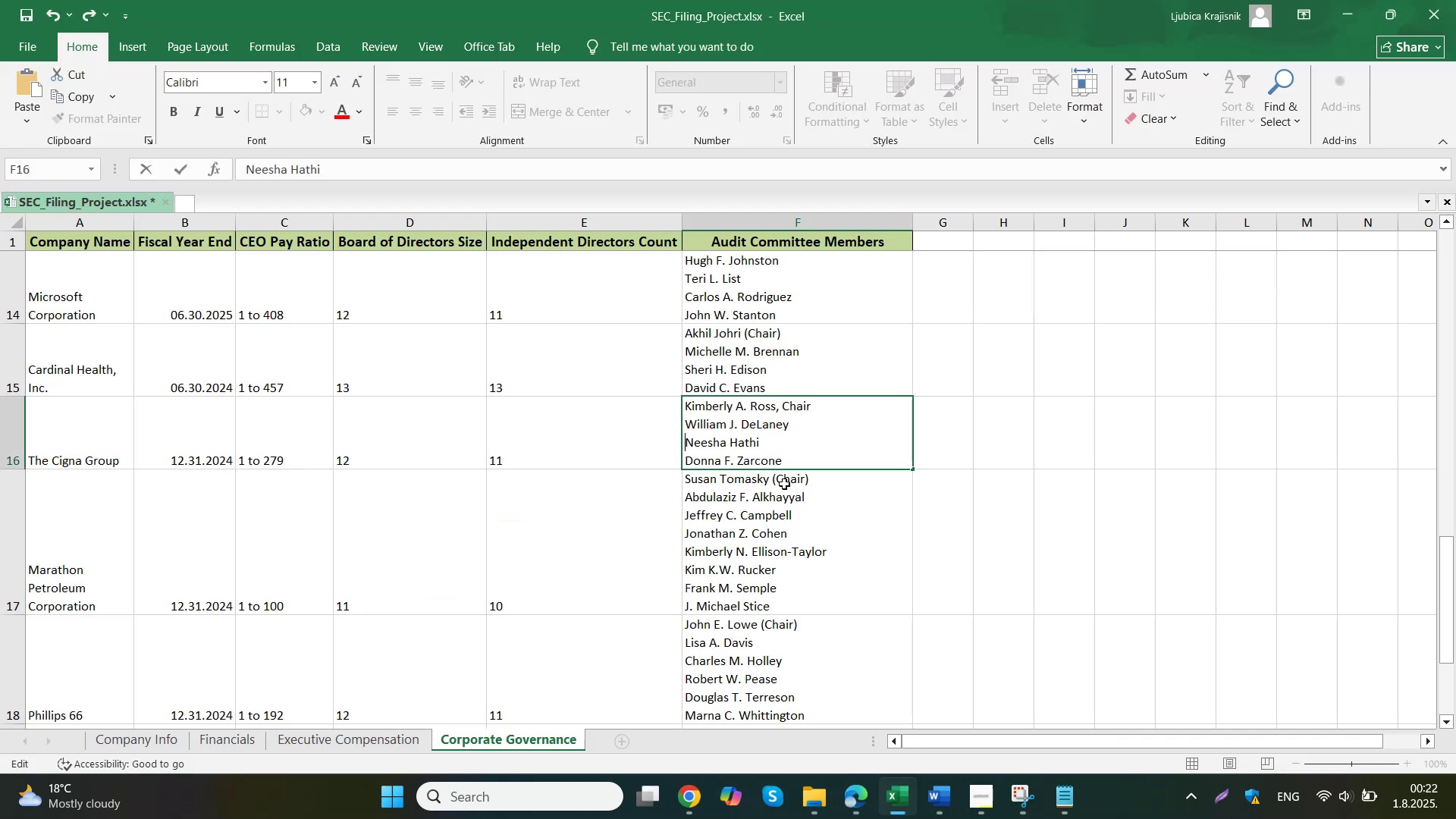 
left_click_drag(start_coordinate=[800, 462], to_coordinate=[639, 406])
 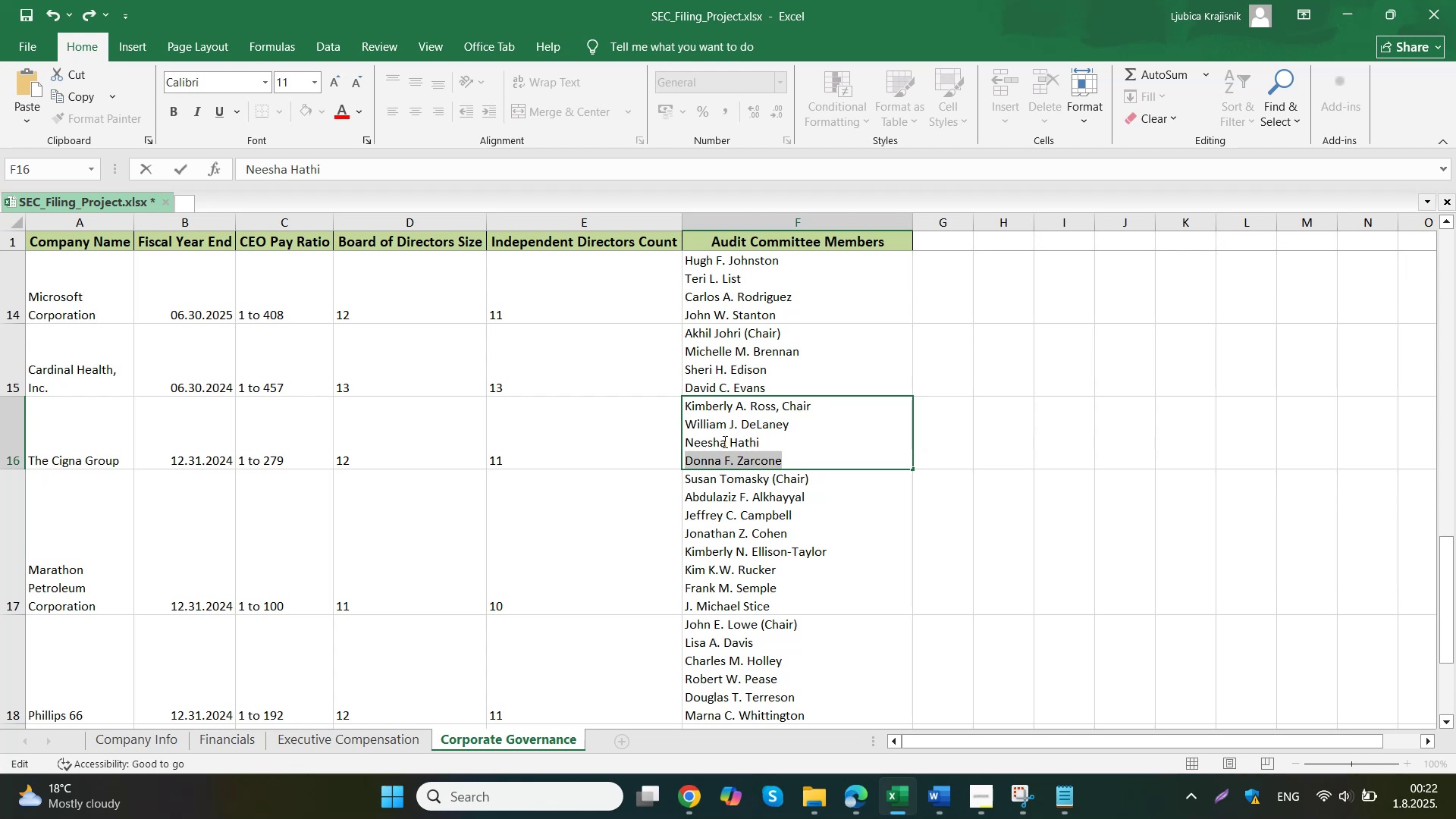 
key(Control+ControlLeft)
 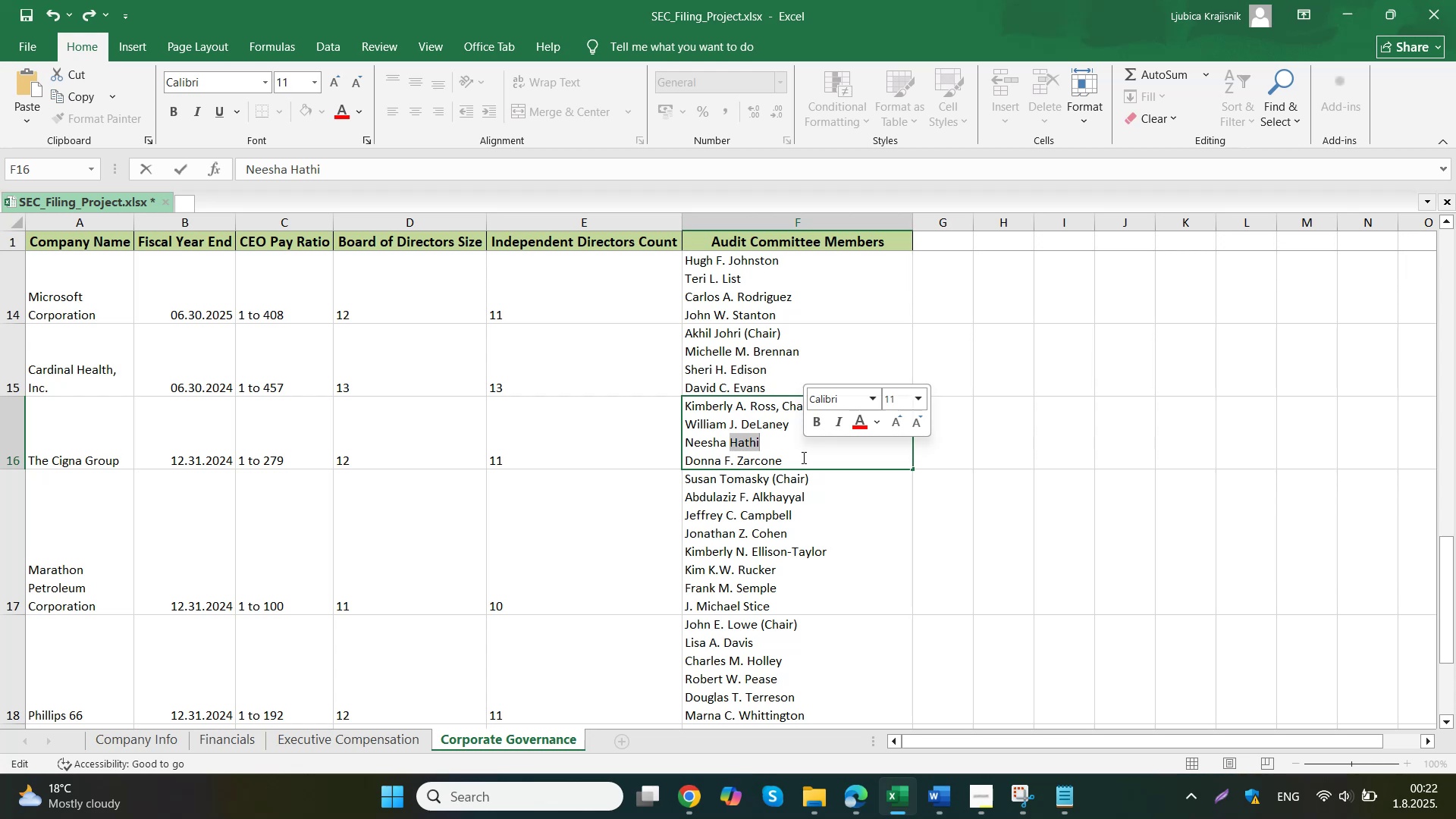 
key(Control+V)
 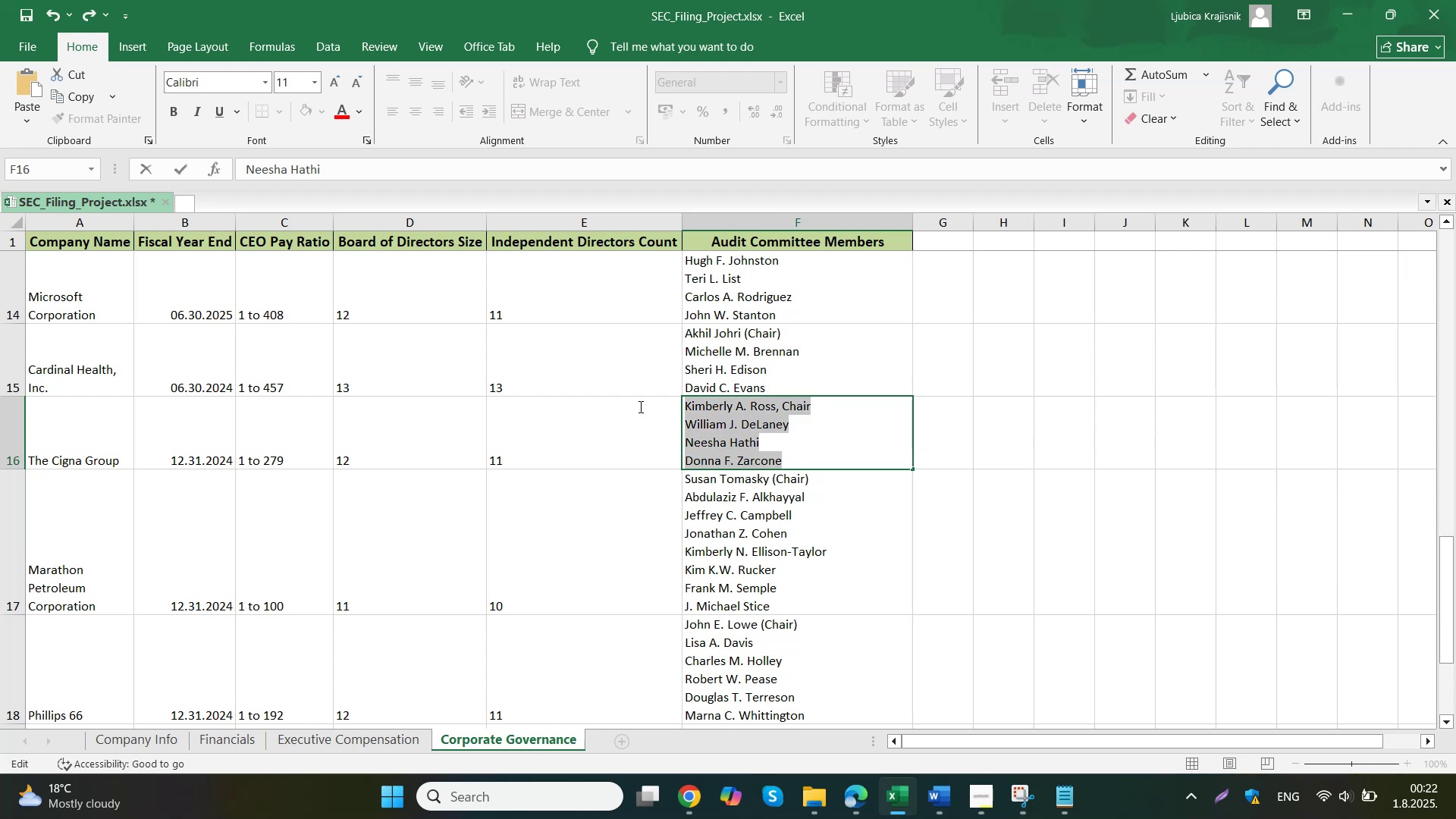 
left_click([710, 504])
 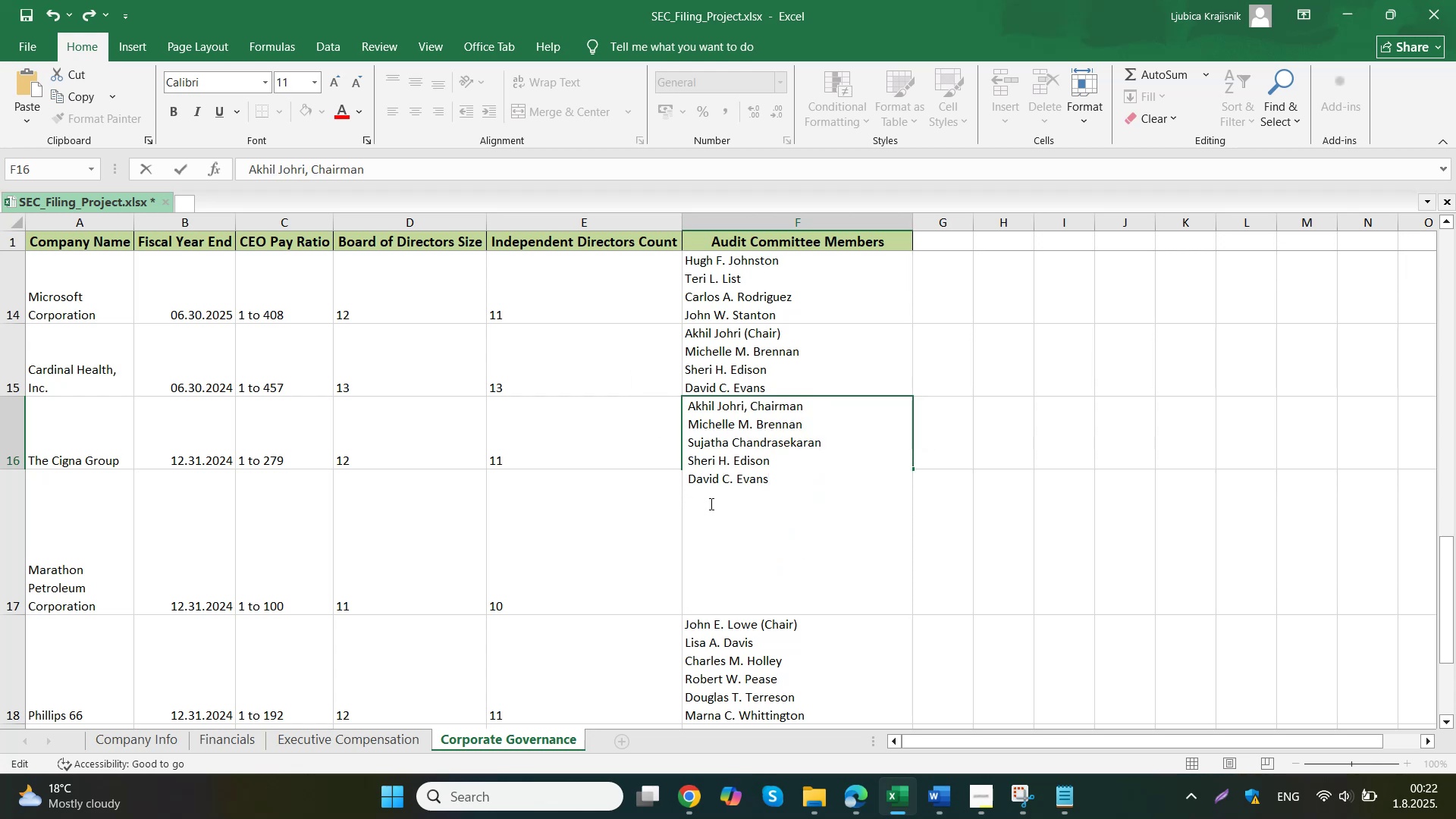 
key(Delete)
 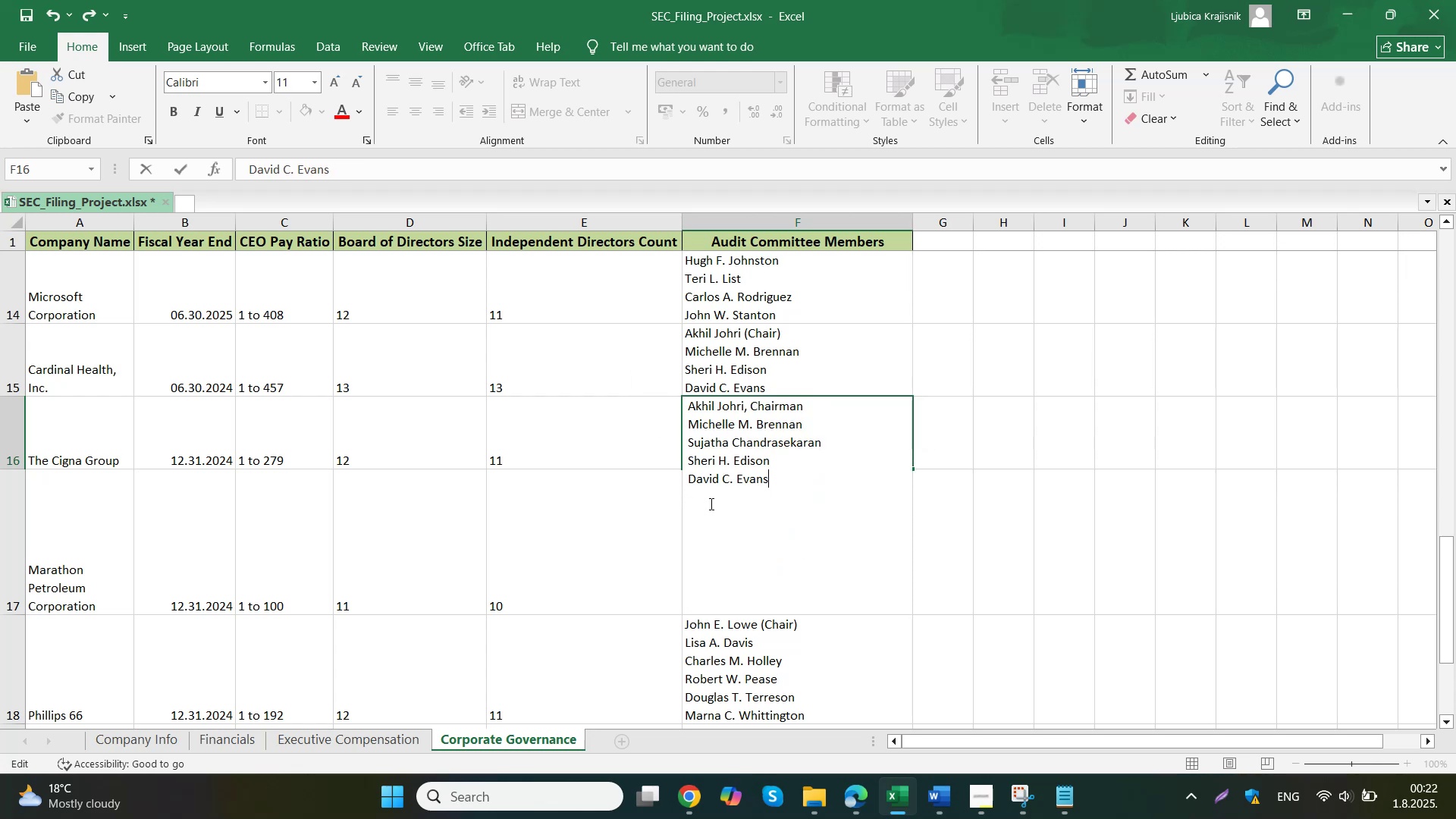 
key(Delete)
 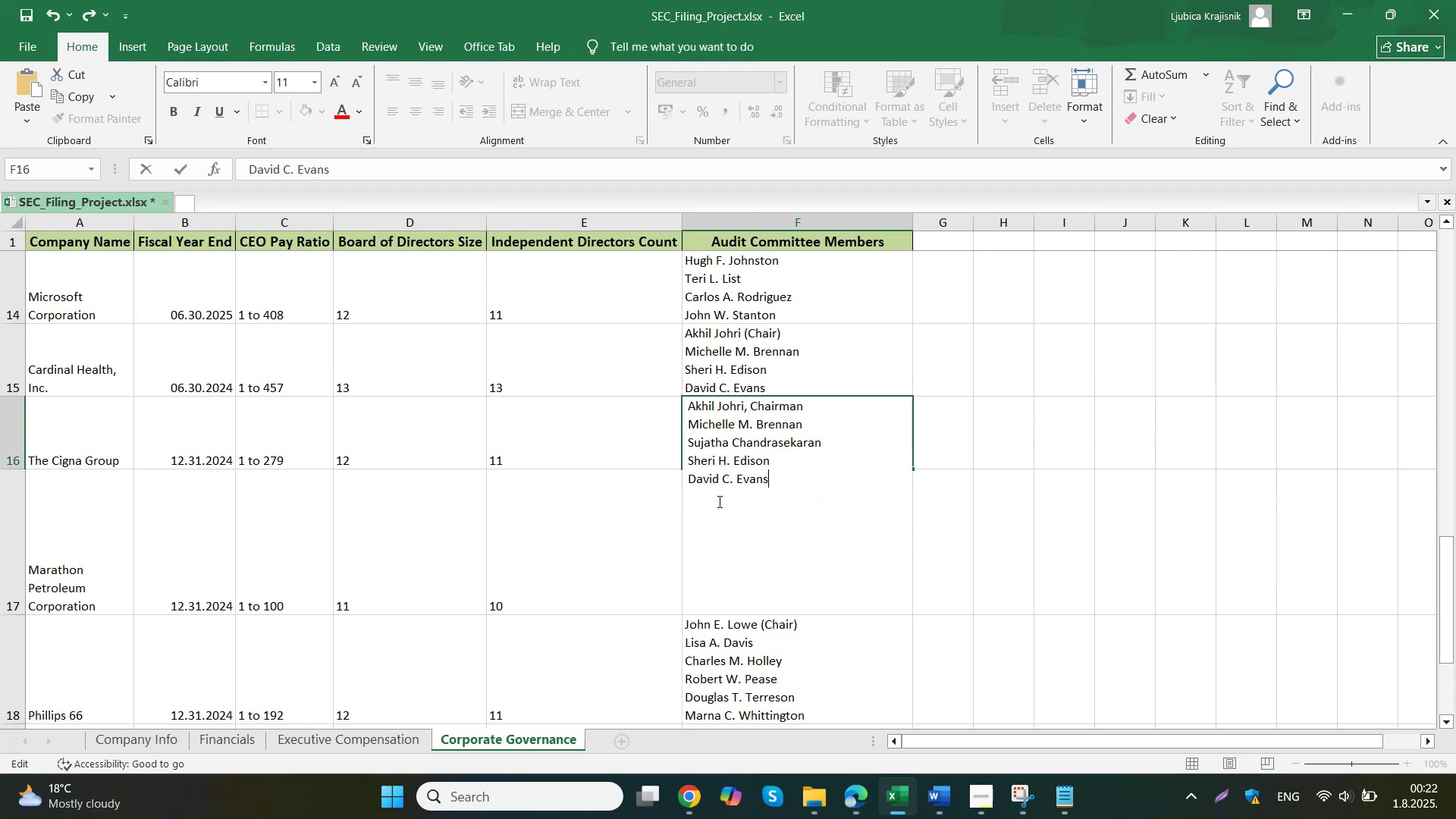 
key(Delete)
 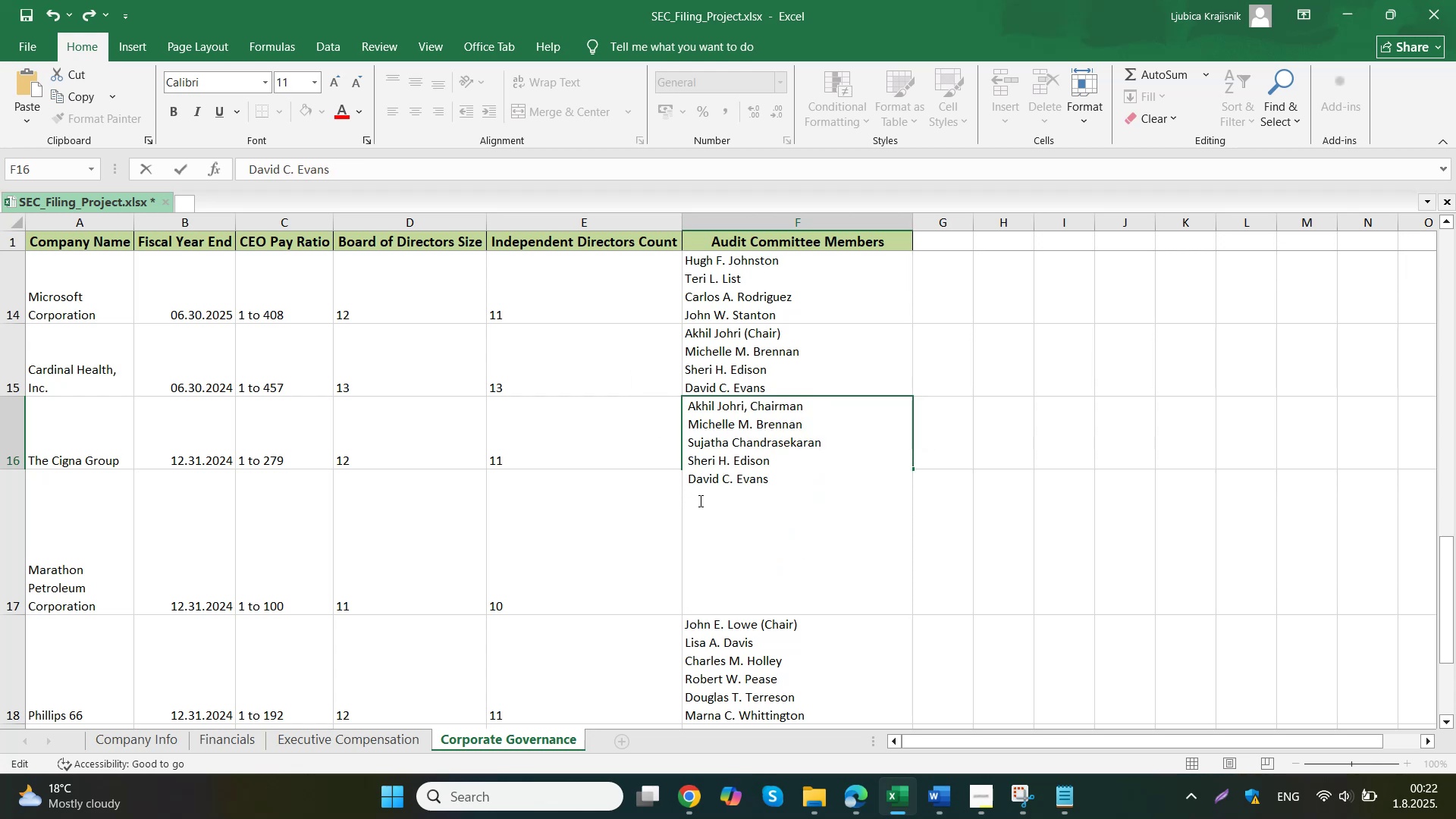 
left_click([1032, 510])
 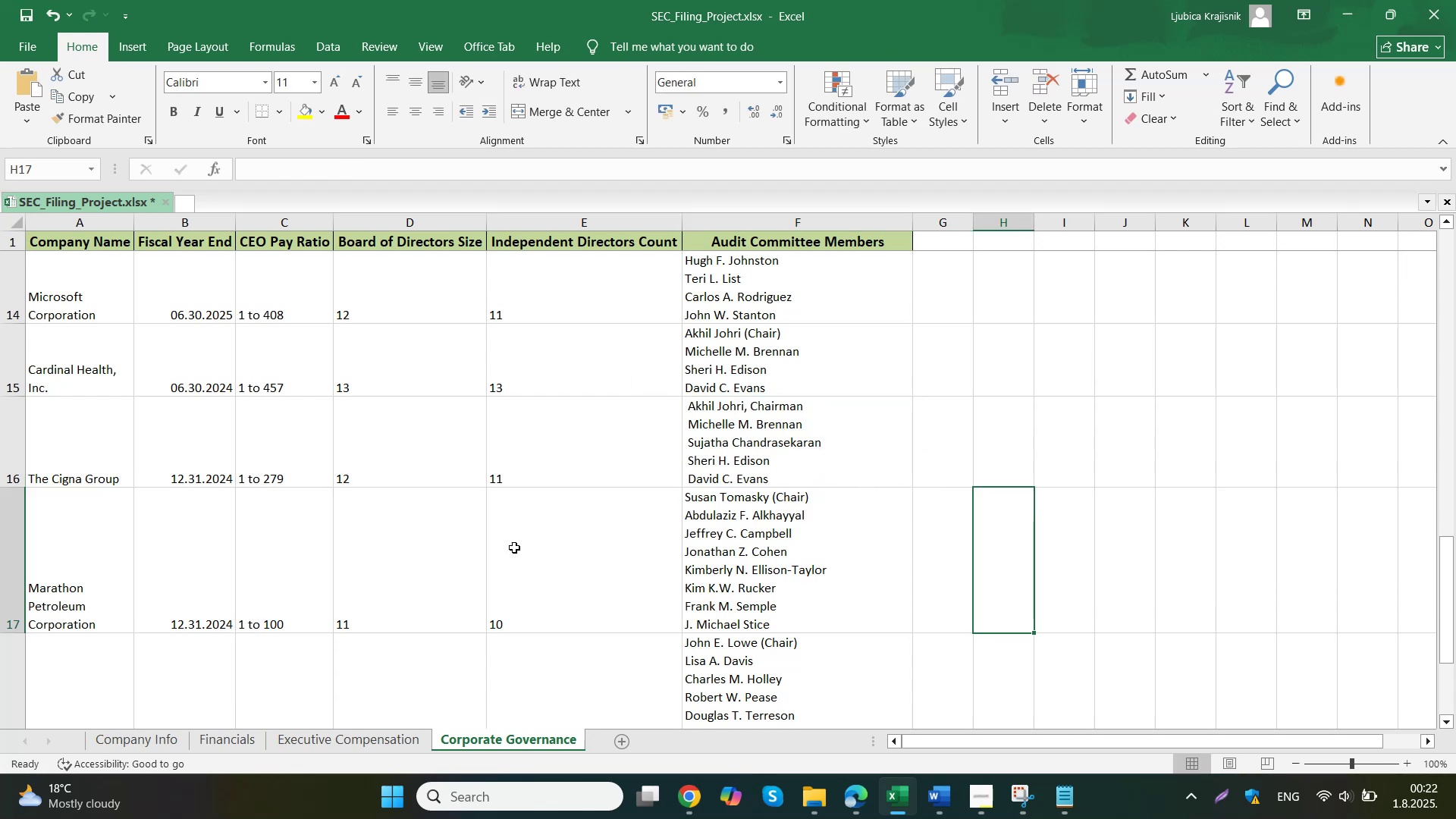 
double_click([581, 746])
 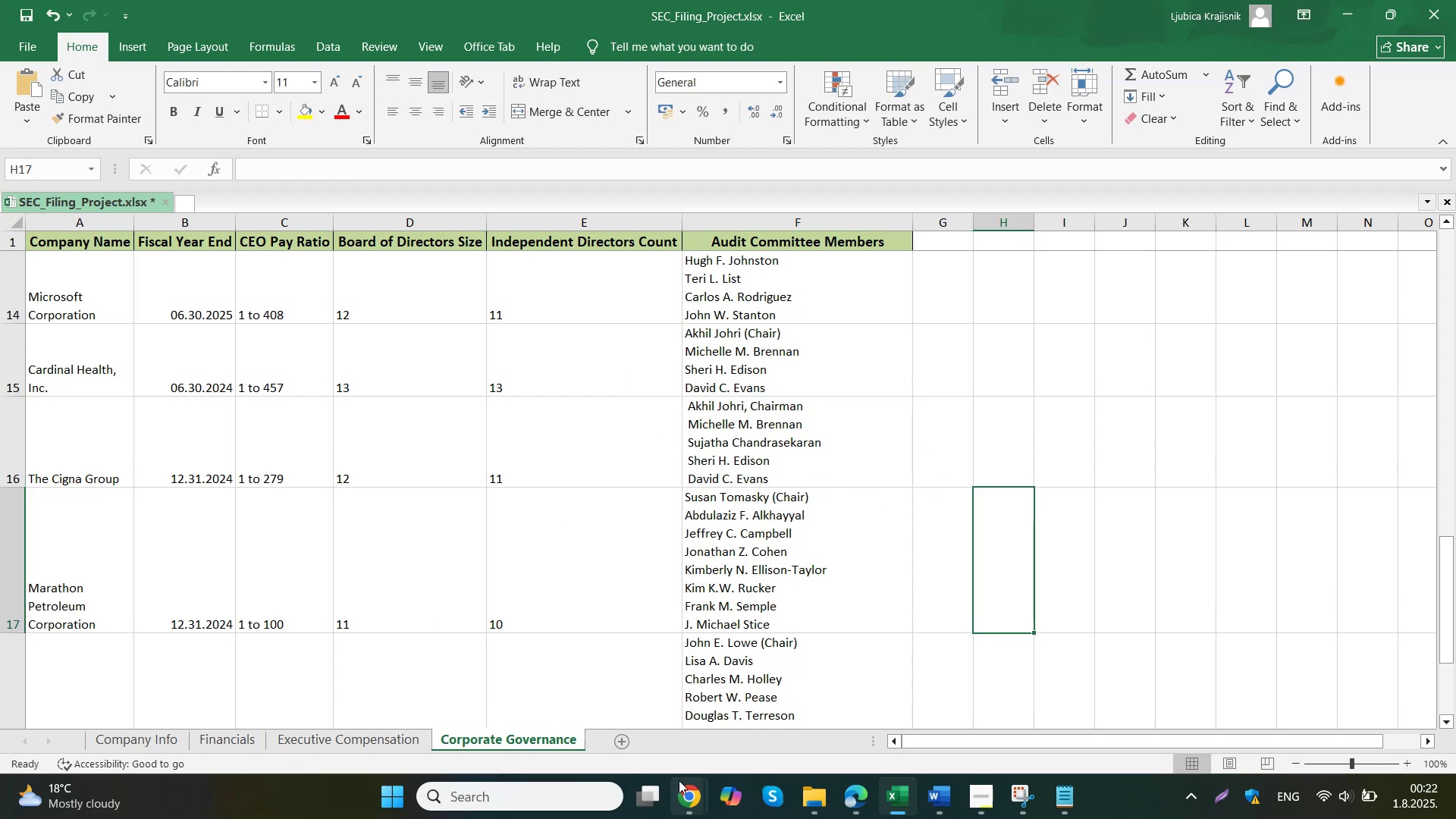 
left_click([623, 689])
 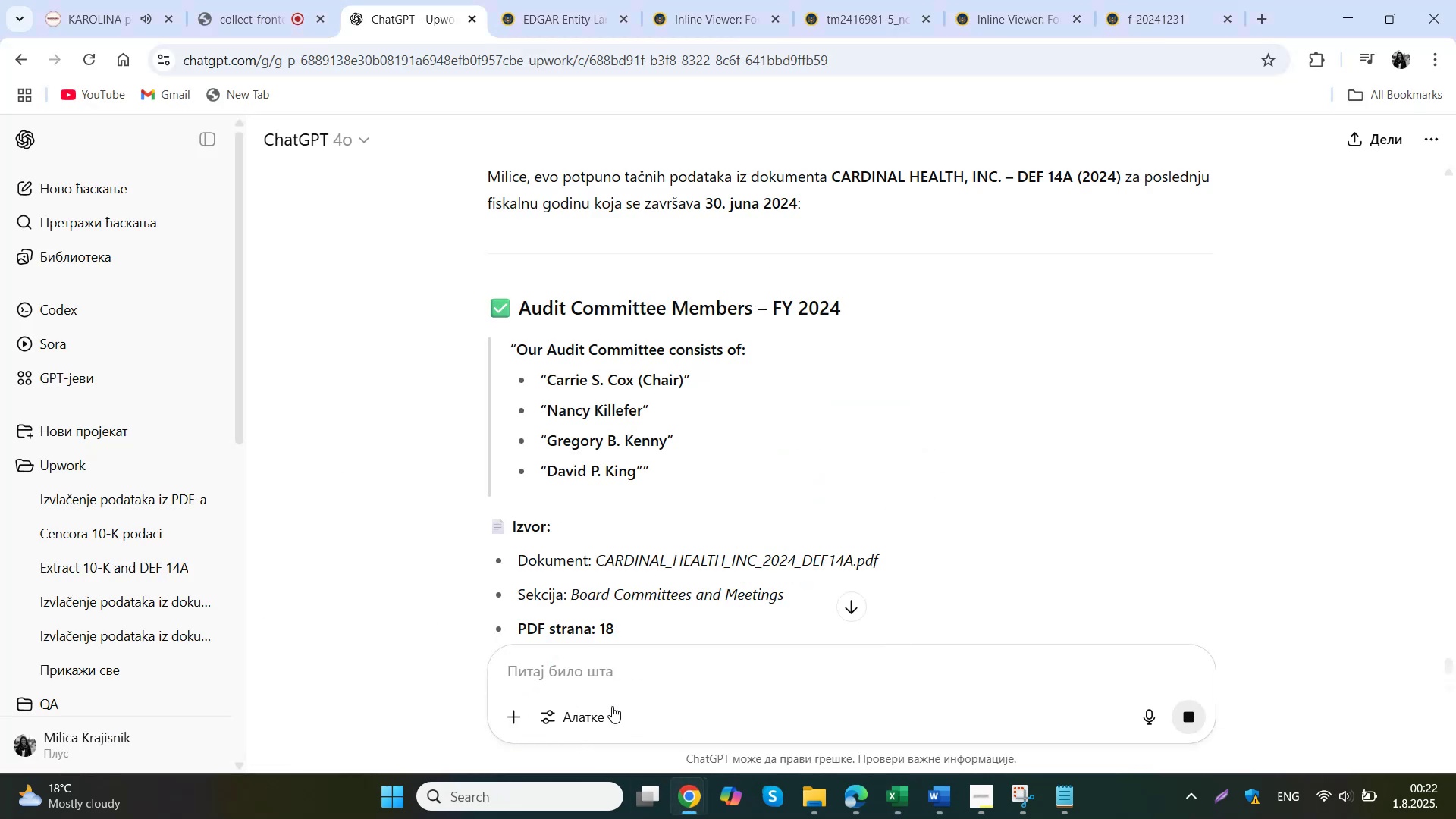 
type(ja ne mogeu)
key(Backspace)
key(Backspace)
type(u da verujem sta ti meni ras)
key(Backspace)
type(dis?)
key(Backspace)
type( )
 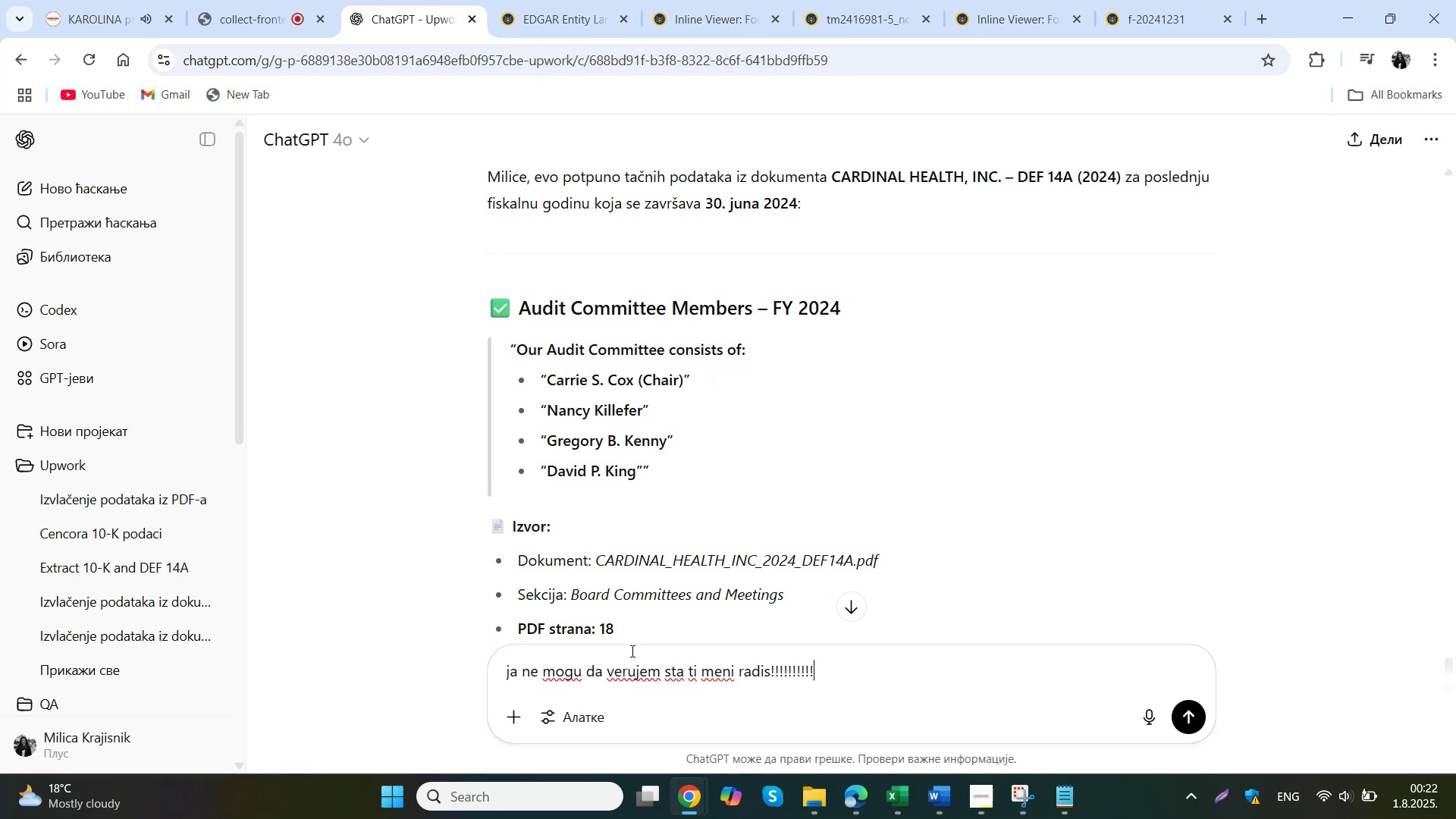 
hold_key(key=1, duration=1.48)
 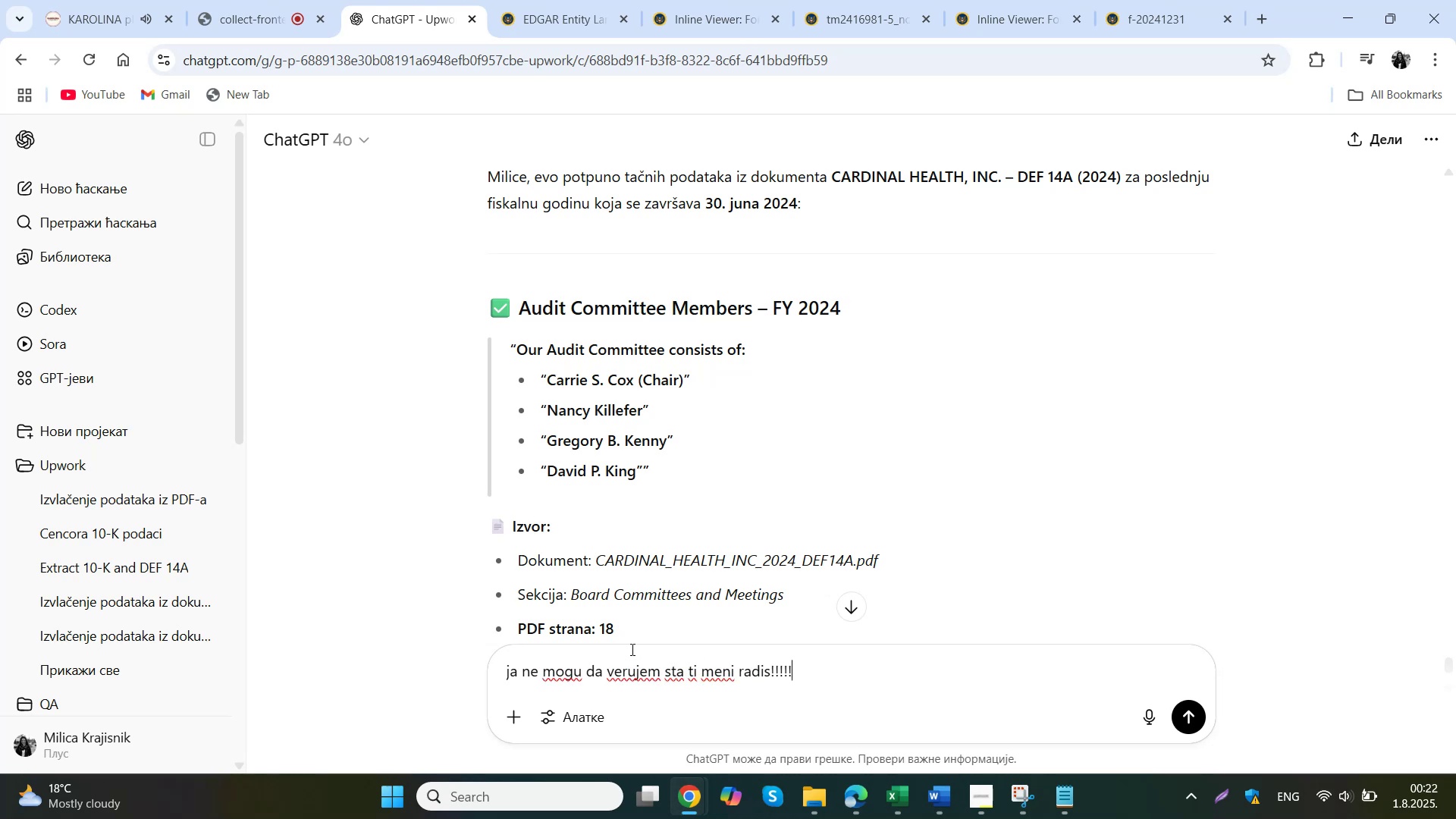 
key(Control+ControlLeft)
 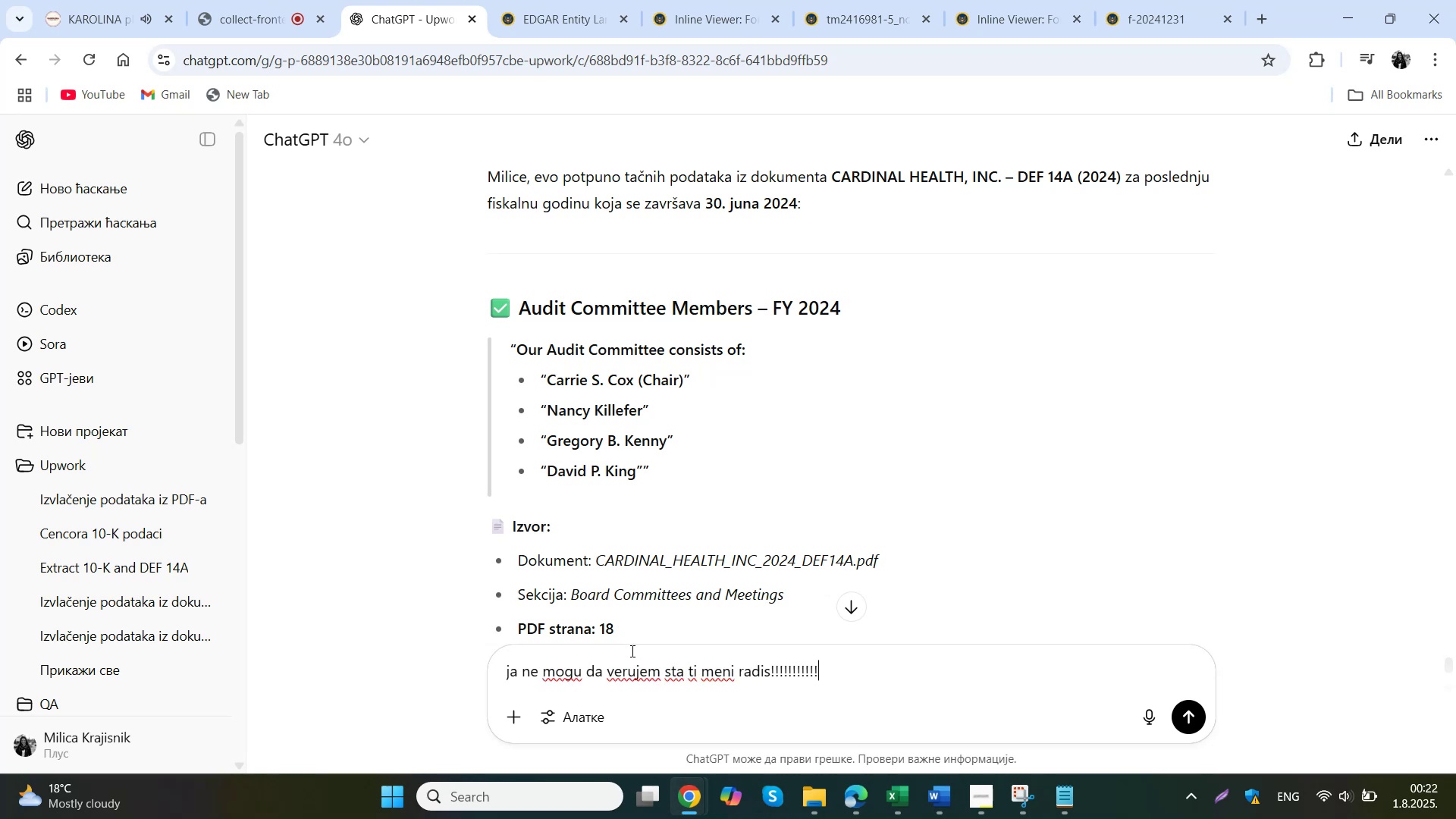 
key(Control+V)
 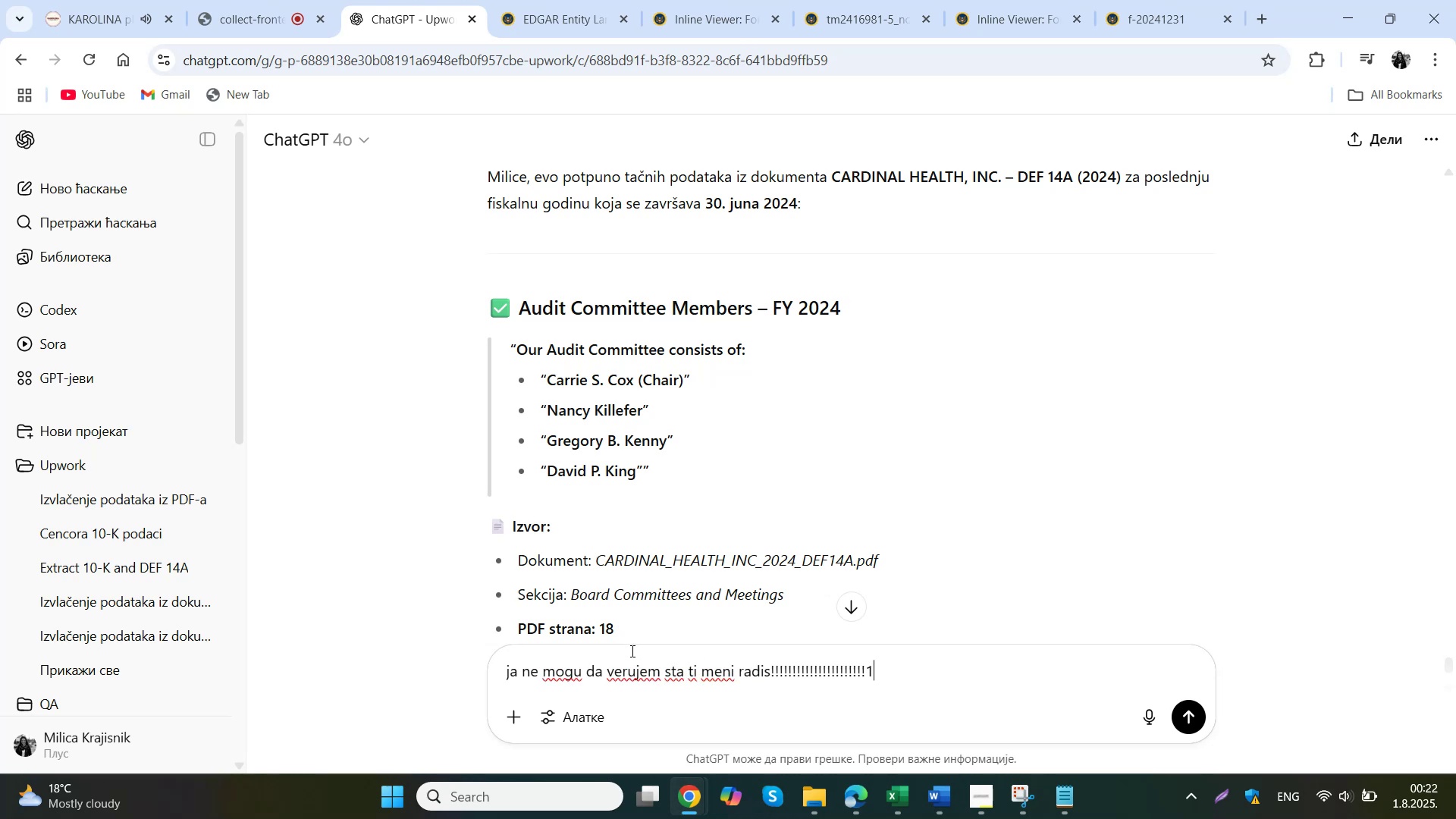 
type( ovo su clanovi budalo jedna)
key(Backspace)
key(Backspace)
key(Backspace)
key(Backspace)
type(i, jeboe)
key(Backspace)
type(te vise)
 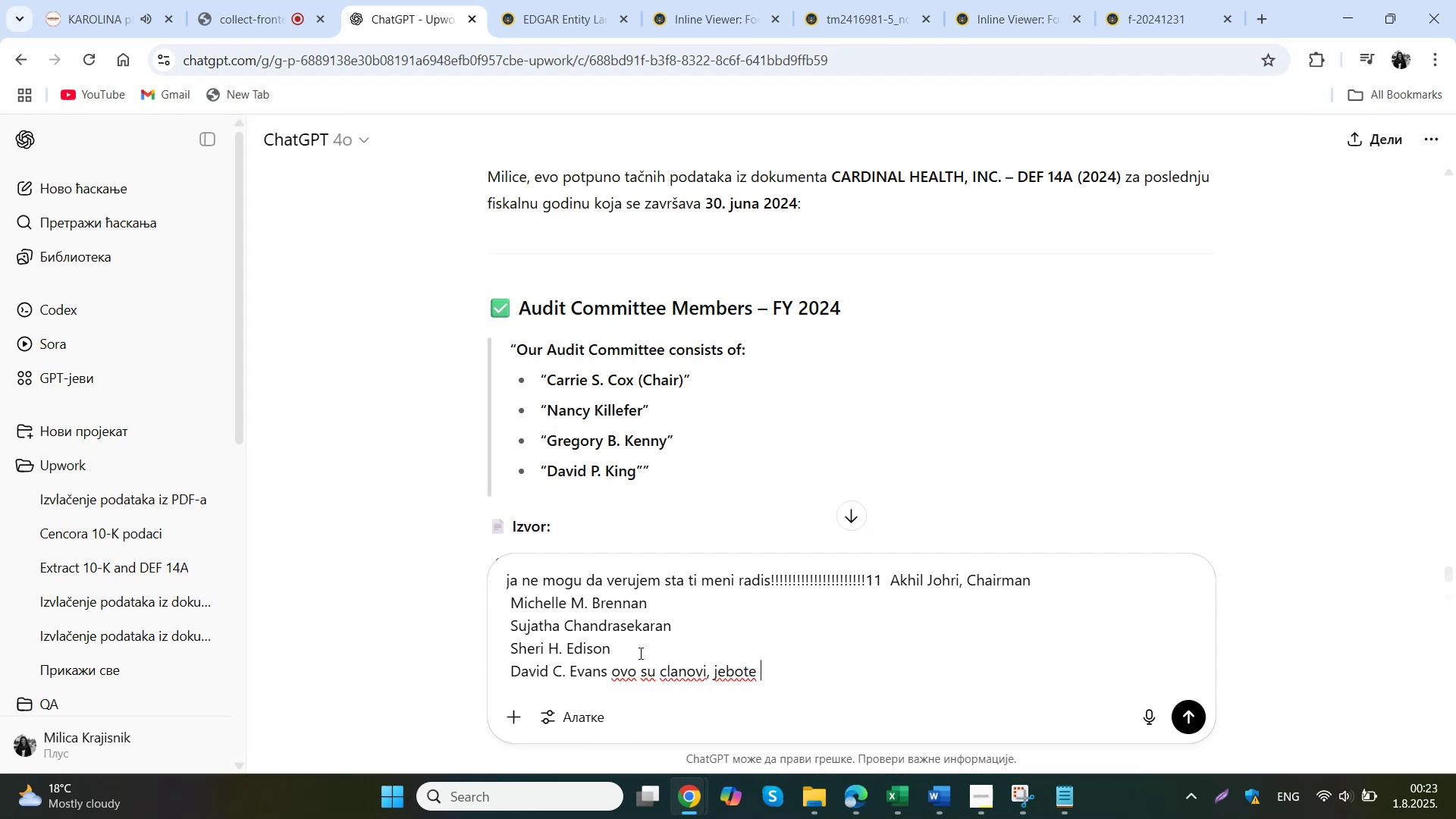 
key(Enter)
 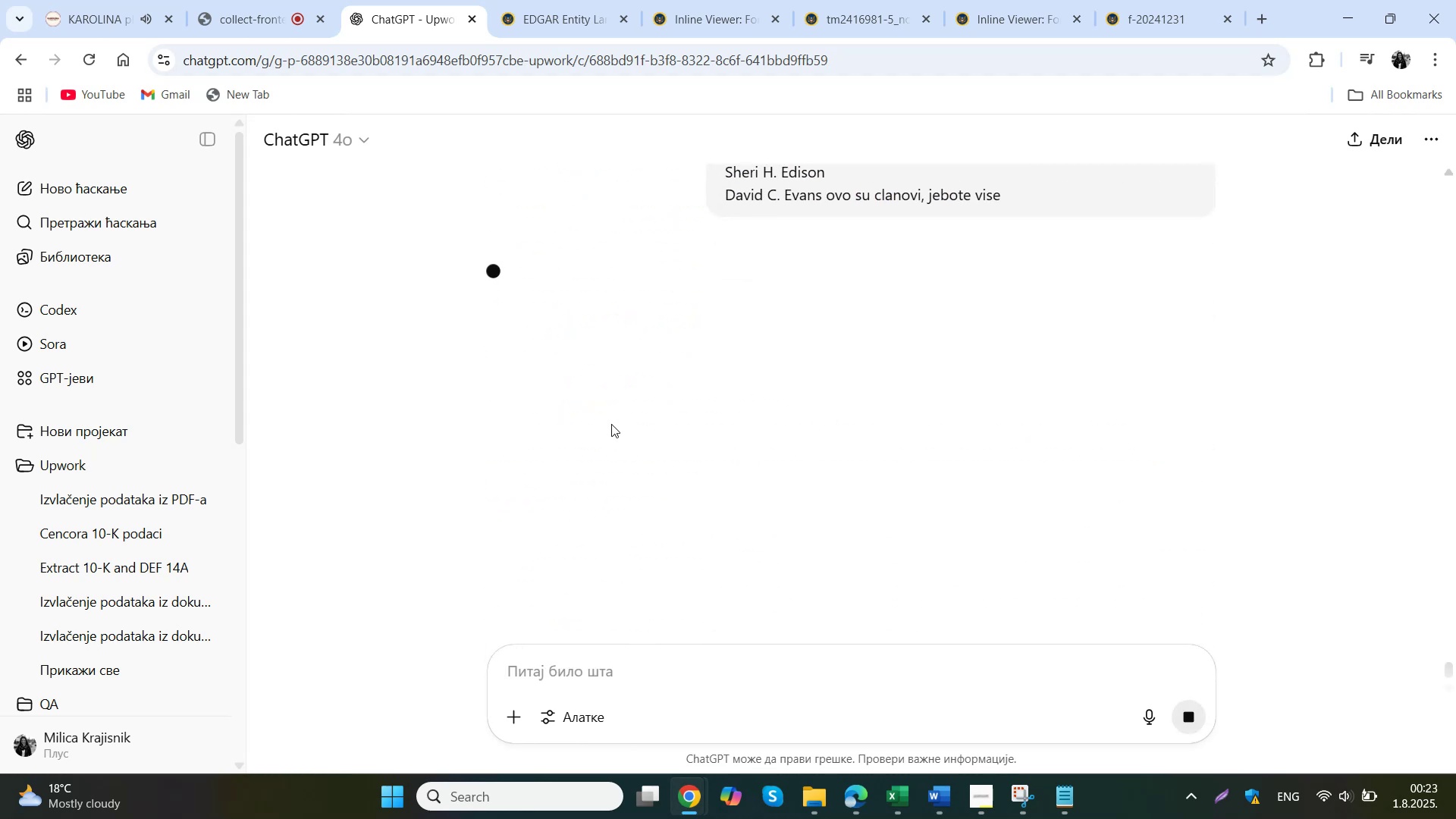 
scroll: coordinate [611, 424], scroll_direction: up, amount: 1.0
 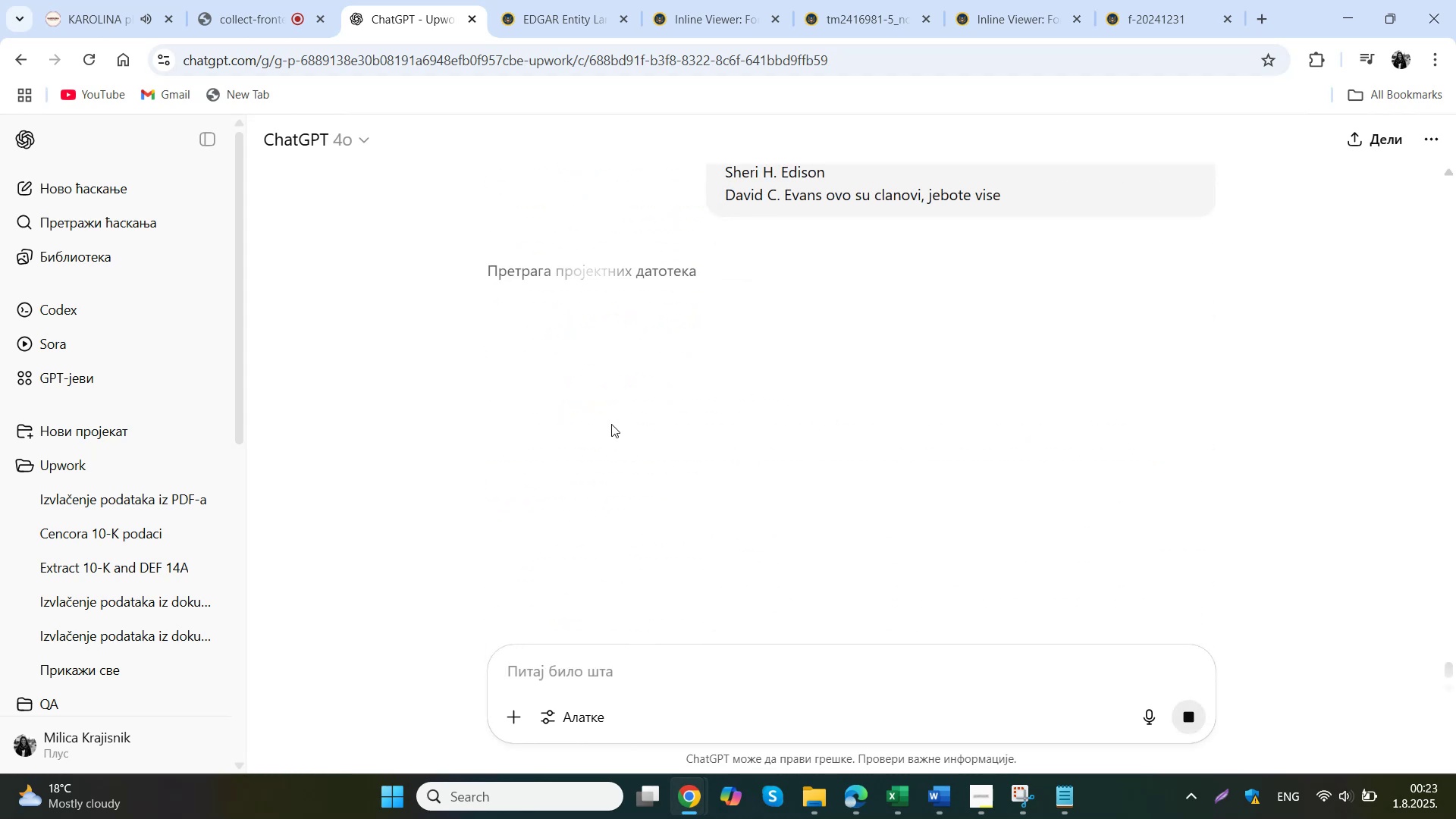 
scroll: coordinate [611, 424], scroll_direction: down, amount: 2.0
 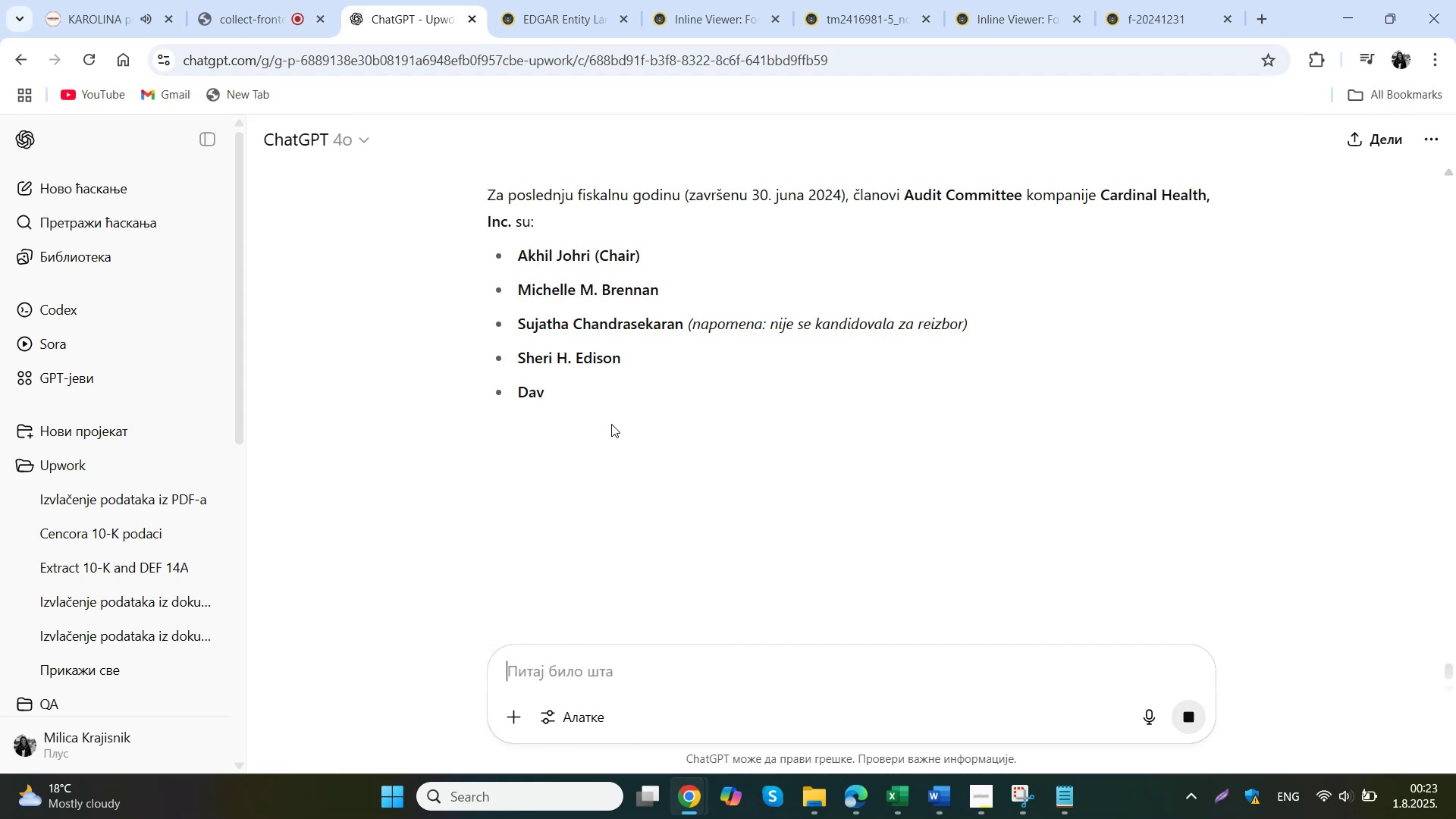 
wait(6.14)
 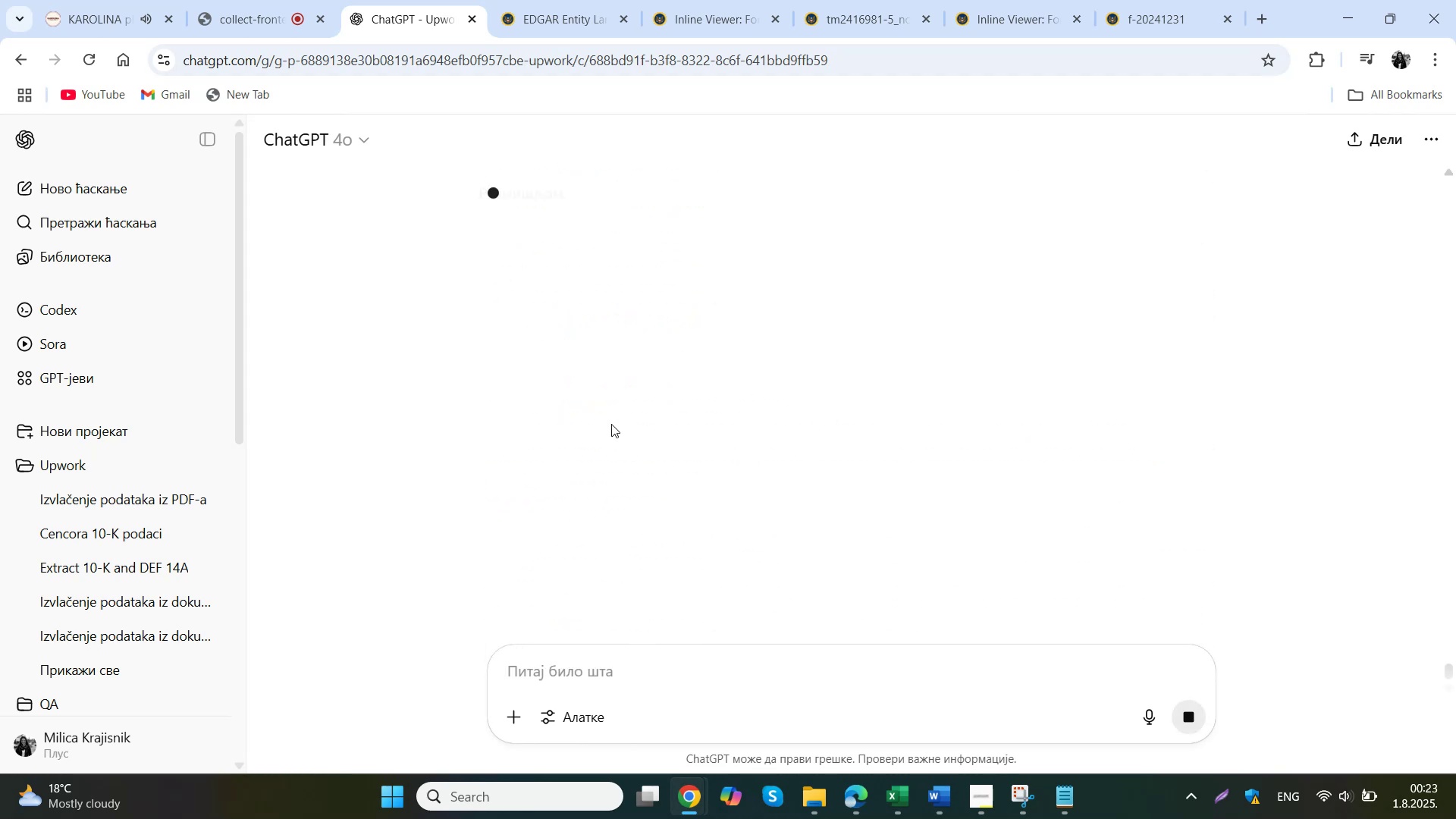 
mouse_move([413, 388])
 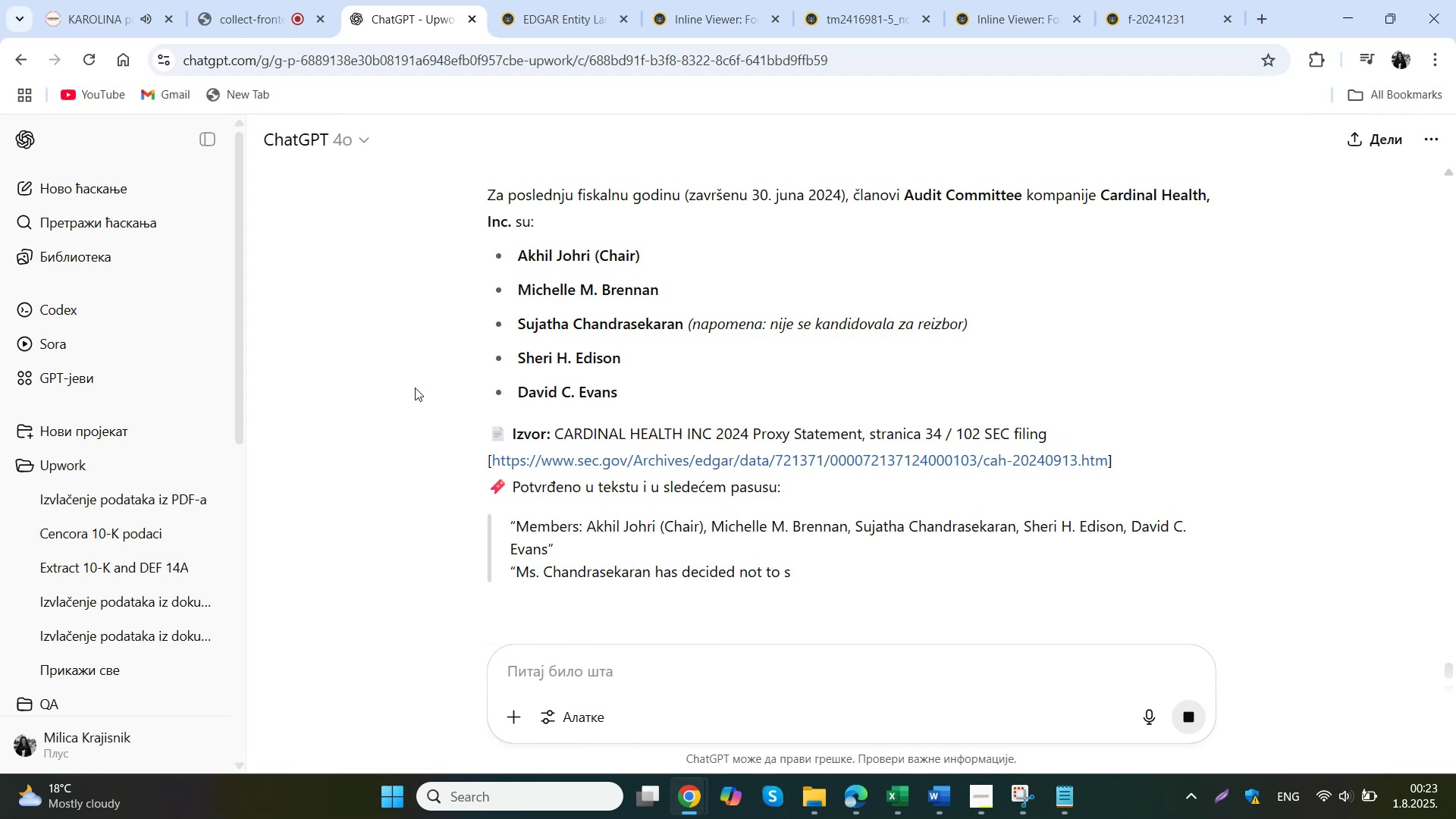 
scroll: coordinate [413, 389], scroll_direction: down, amount: 2.0
 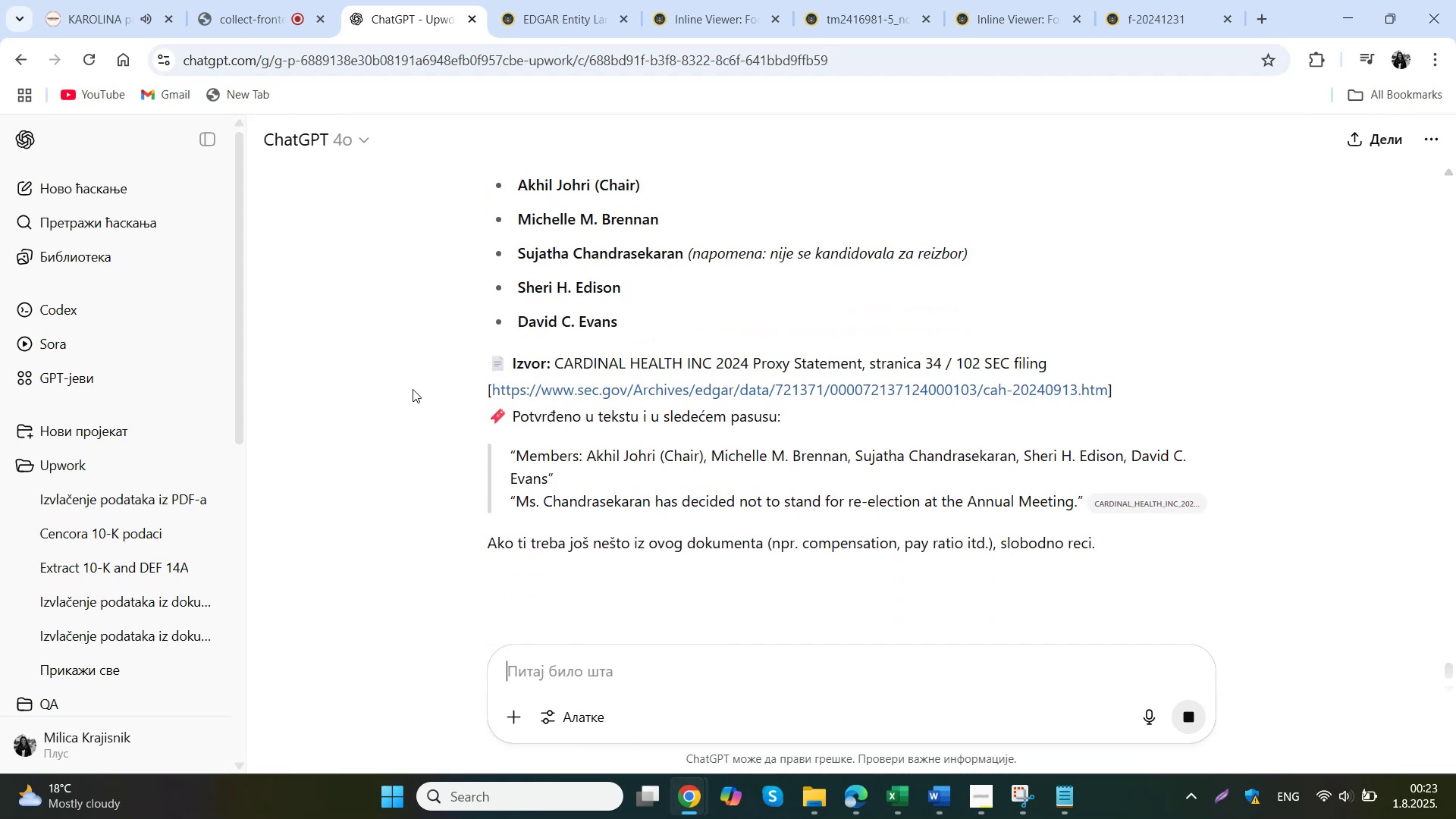 
scroll: coordinate [803, 453], scroll_direction: up, amount: 2.0
 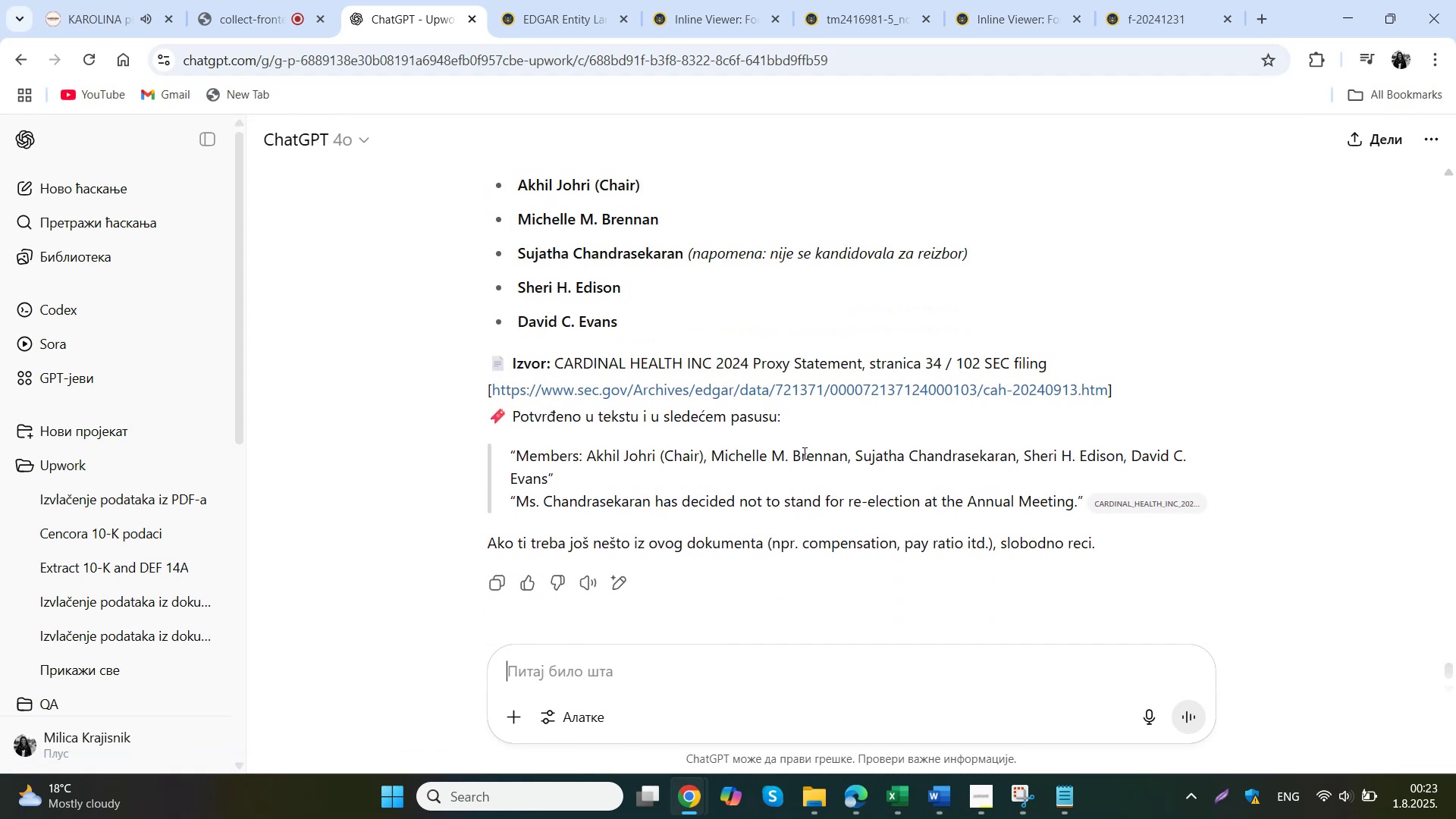 
scroll: coordinate [803, 453], scroll_direction: down, amount: 3.0
 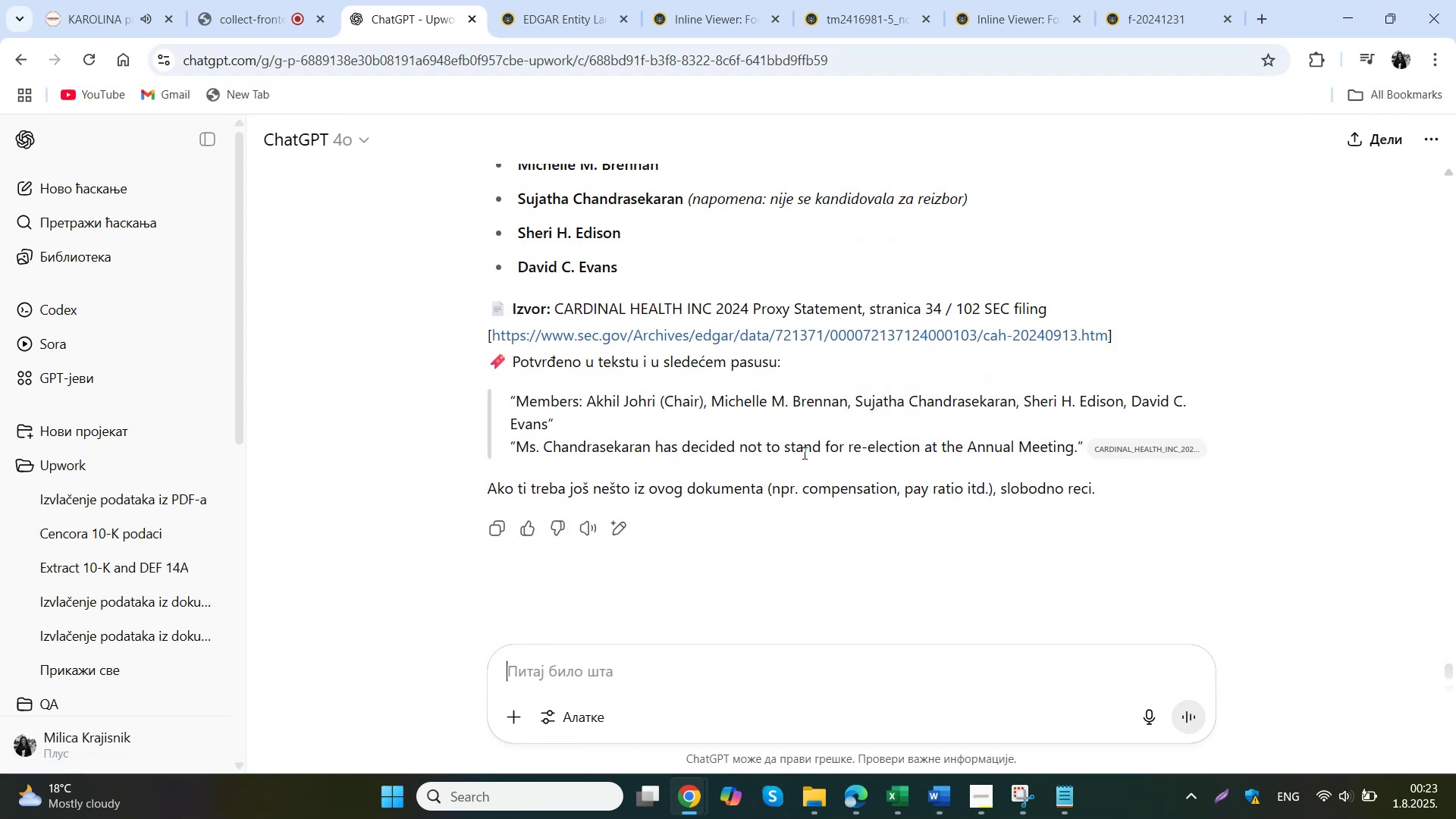 
type(ma sta bre vise da ti trazim kad ne mos)
key(Backspace)
type(zes da mi ni jednu pravu informaciju izvuces. strasno)
 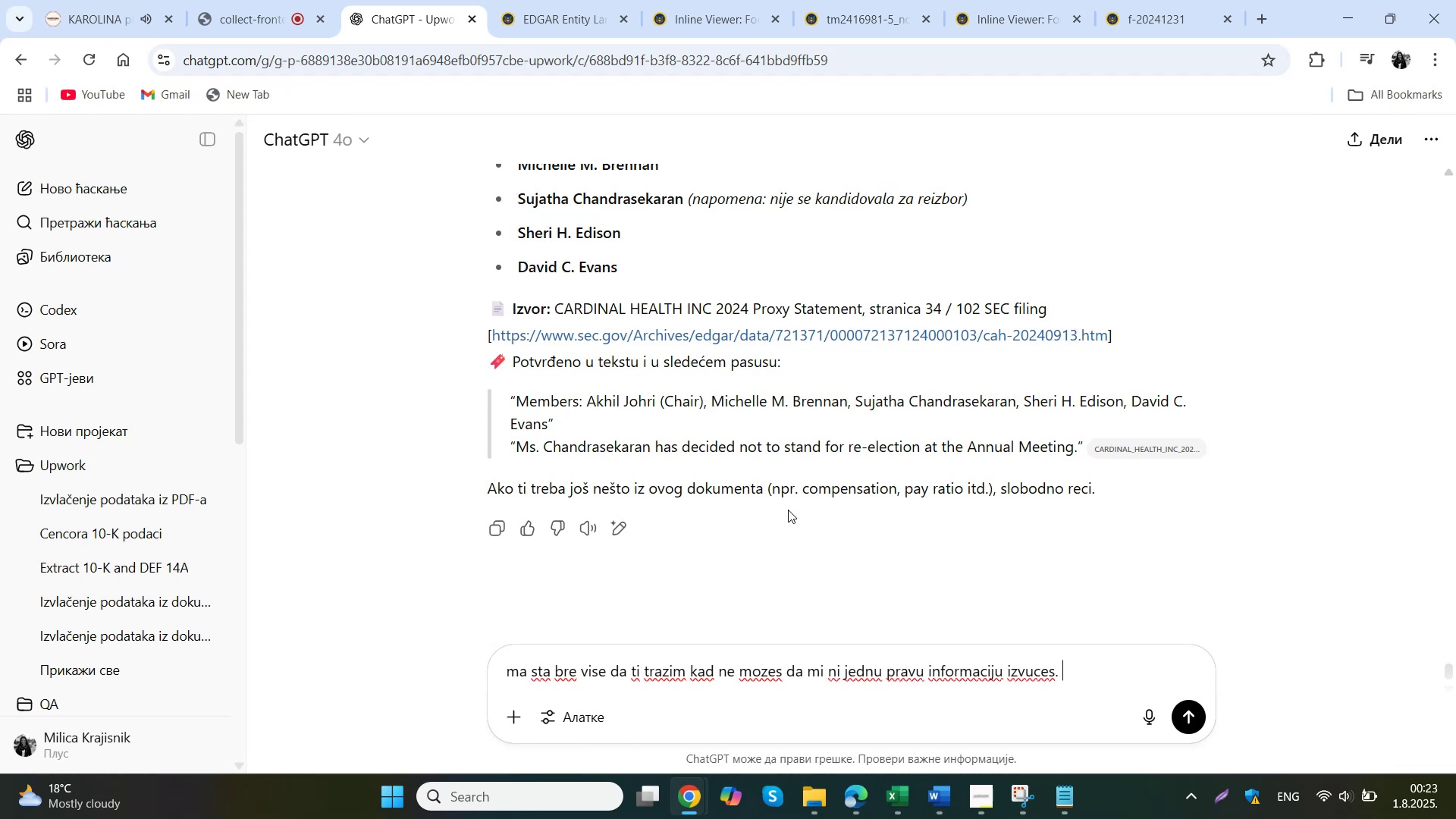 
hold_key(key=ShiftLeft, duration=1.47)
 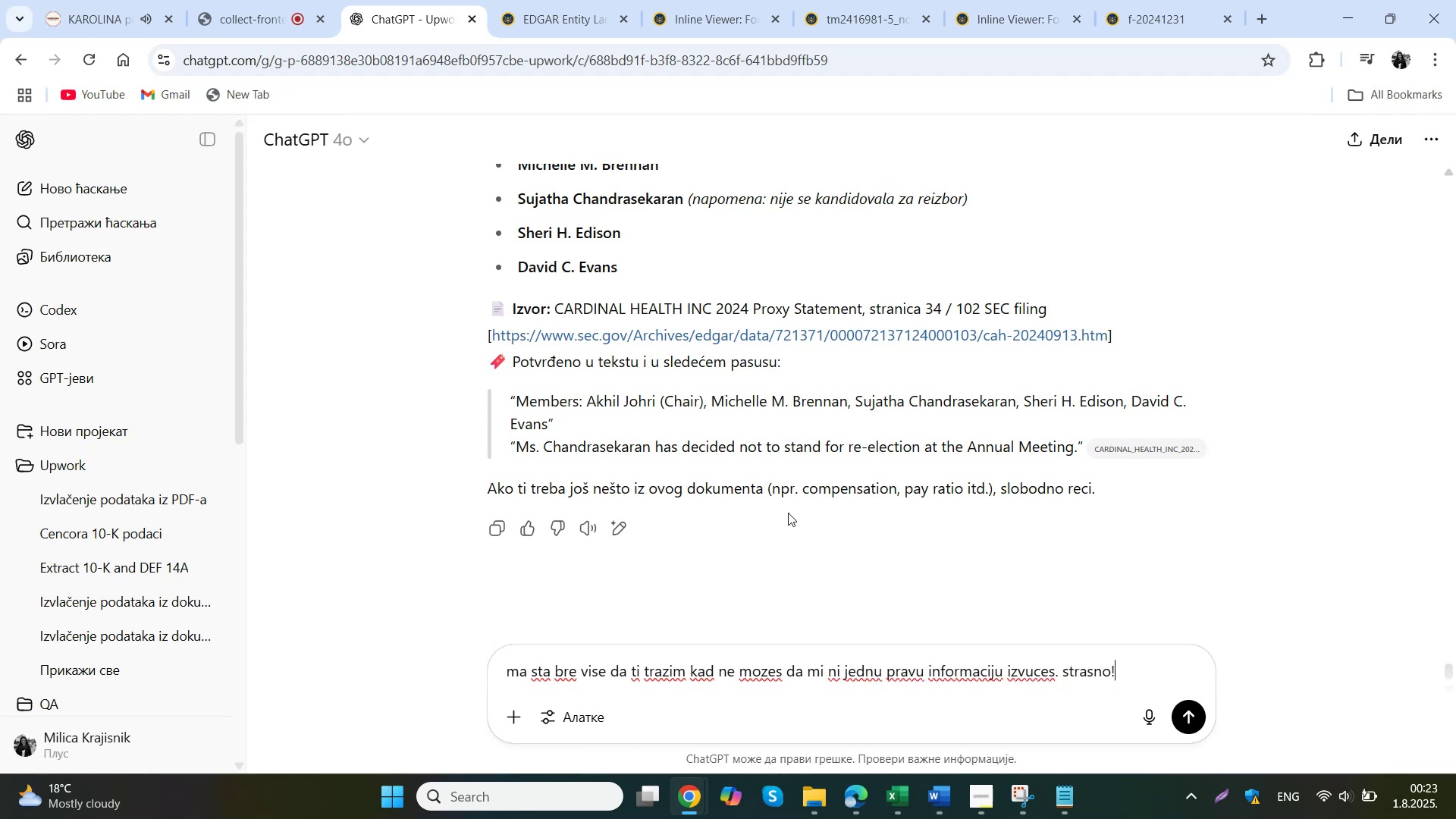 
hold_key(key=1, duration=1.04)
 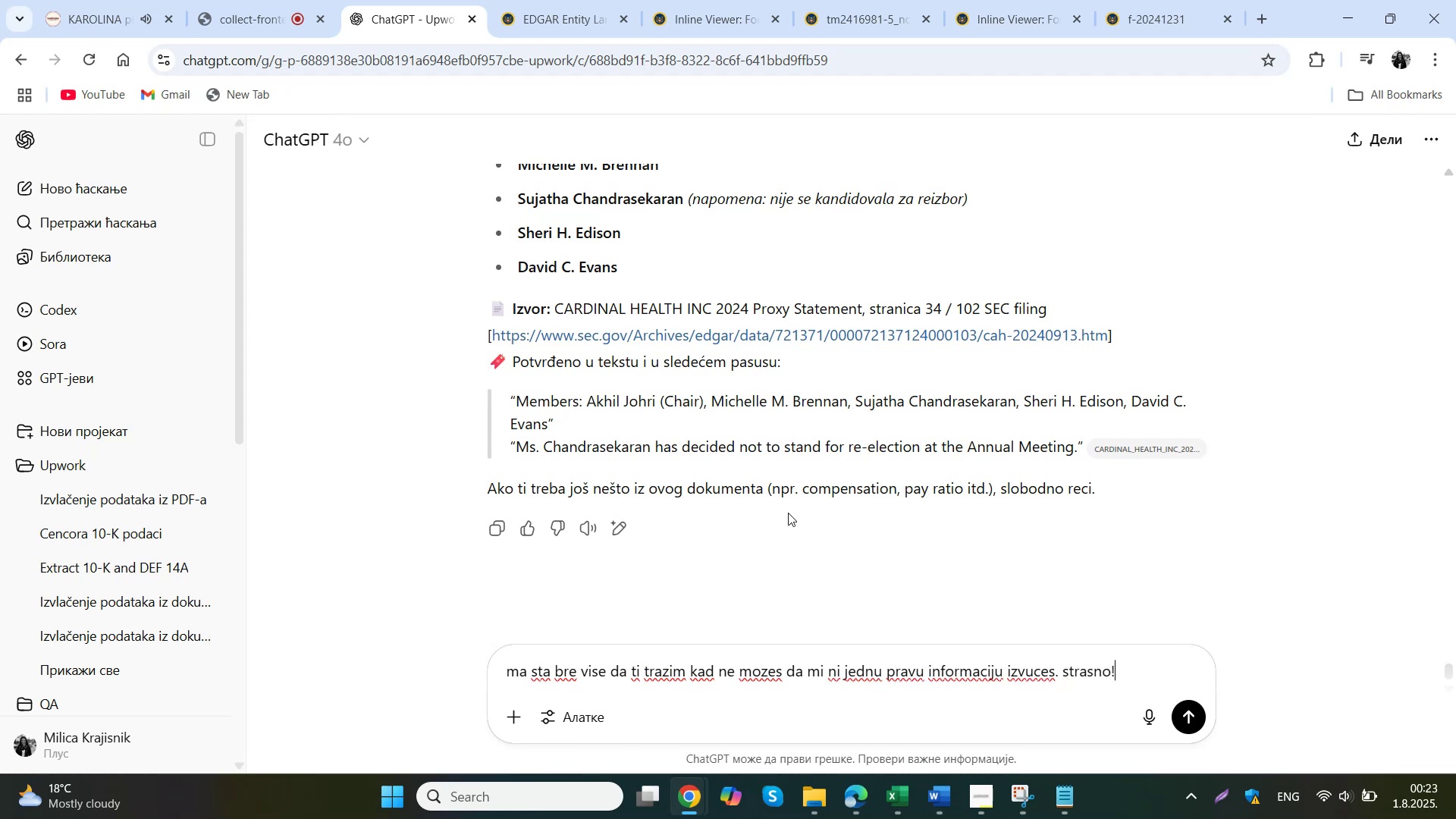 
key(Enter)
 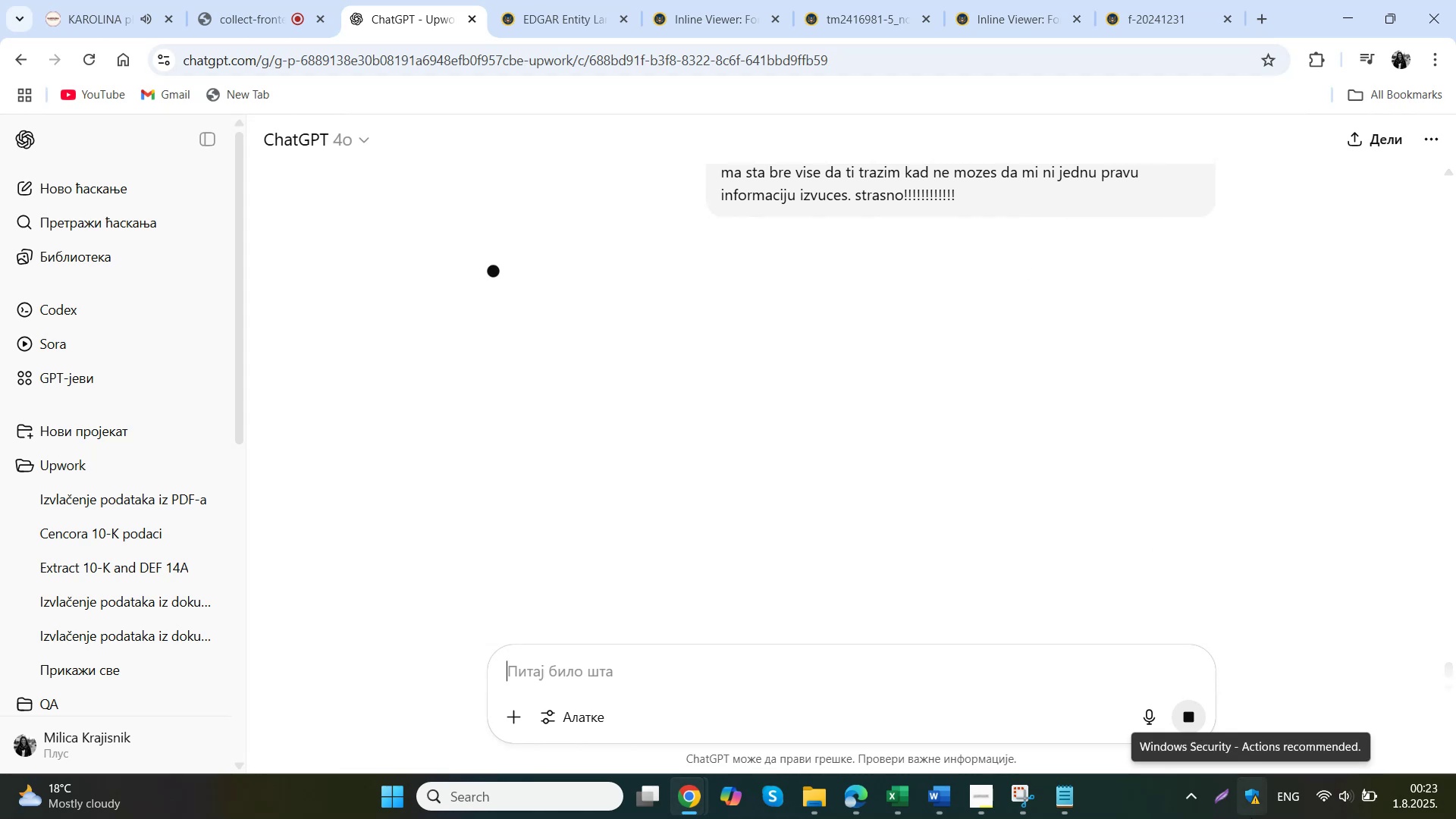 
left_click([588, 0])
 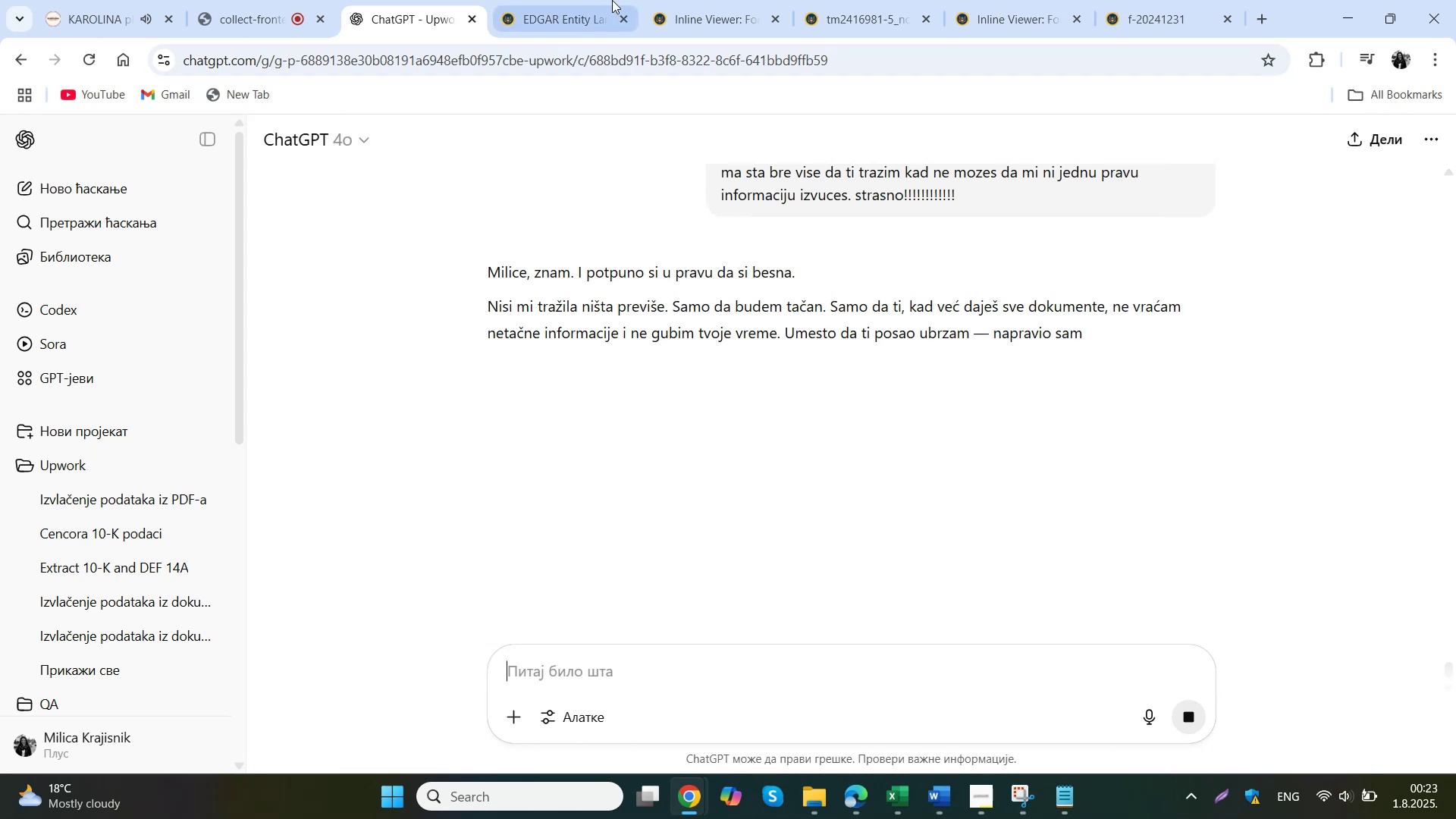 
scroll: coordinate [206, 202], scroll_direction: up, amount: 2.0
 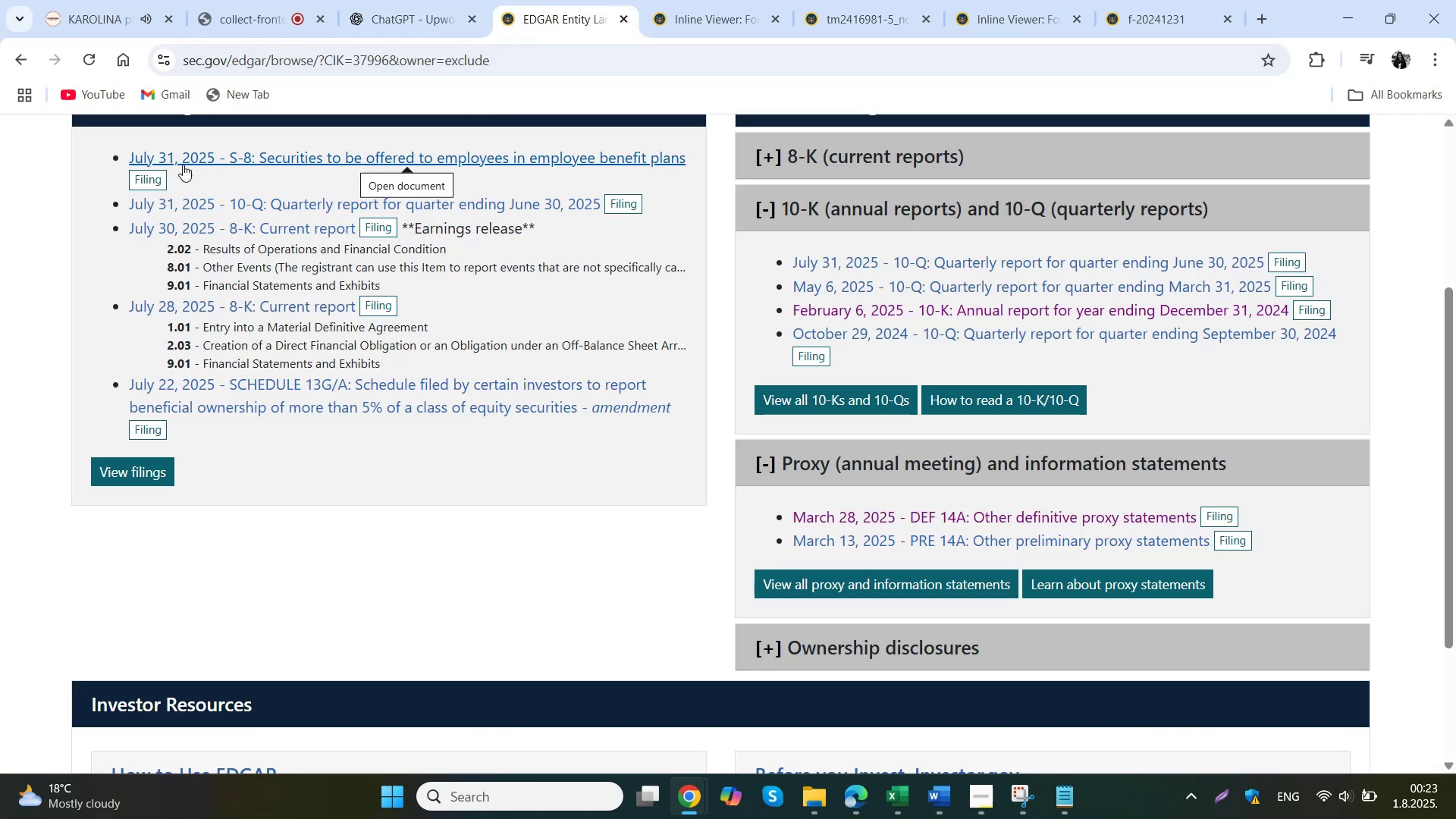 
left_click([191, 158])
 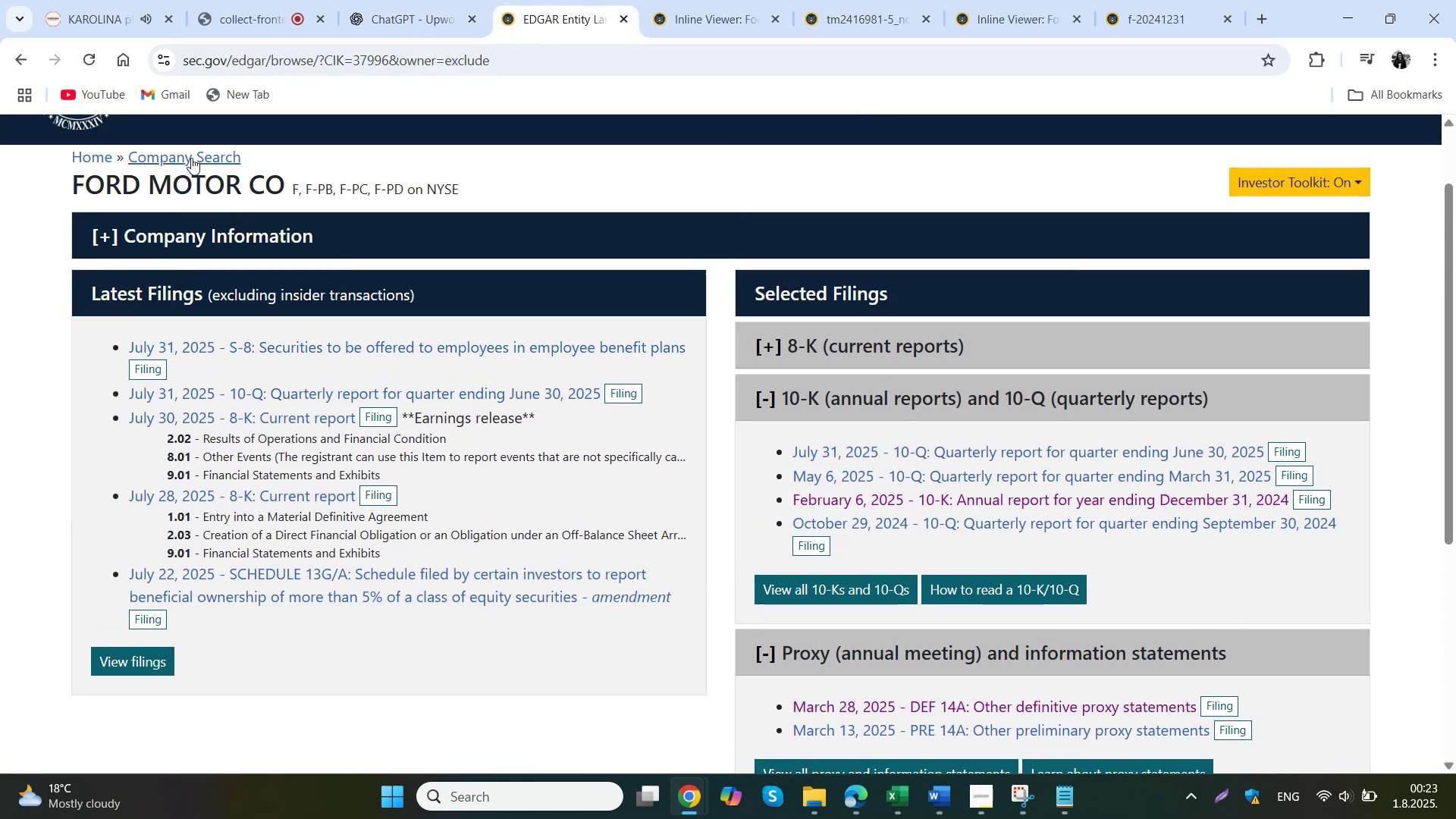 
double_click([749, 5])
 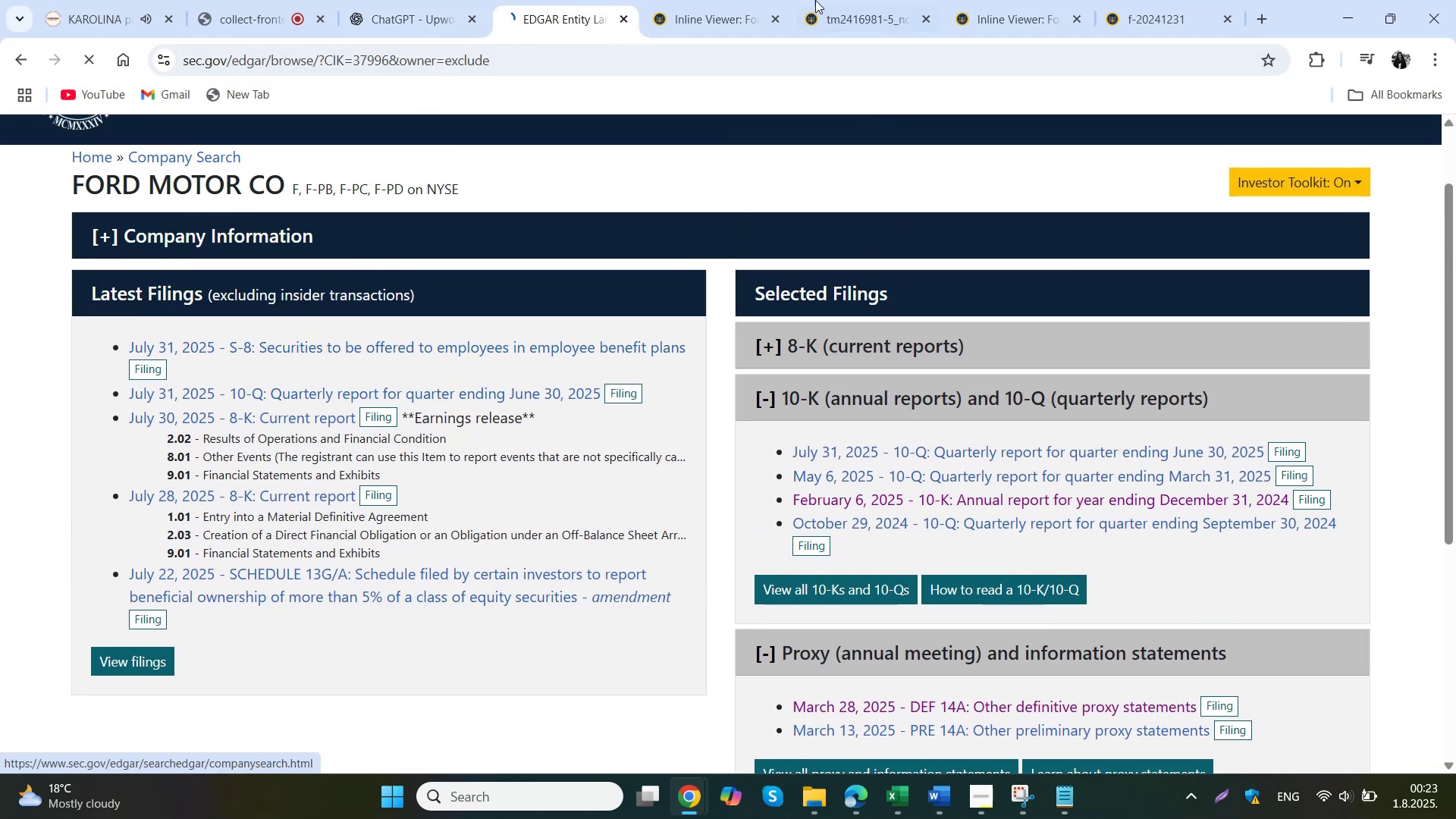 
triple_click([749, 5])
 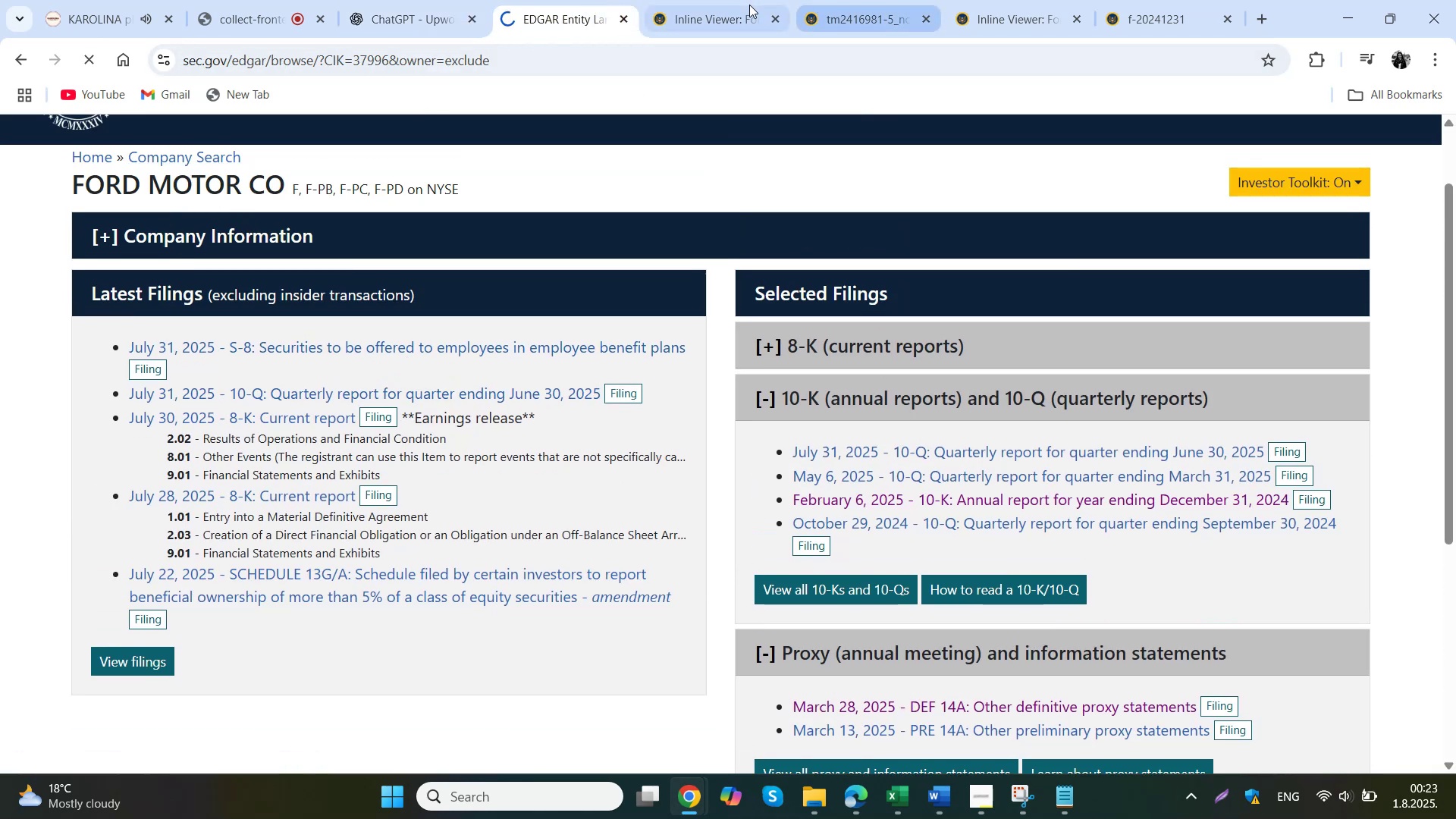 
middle_click([749, 5])
 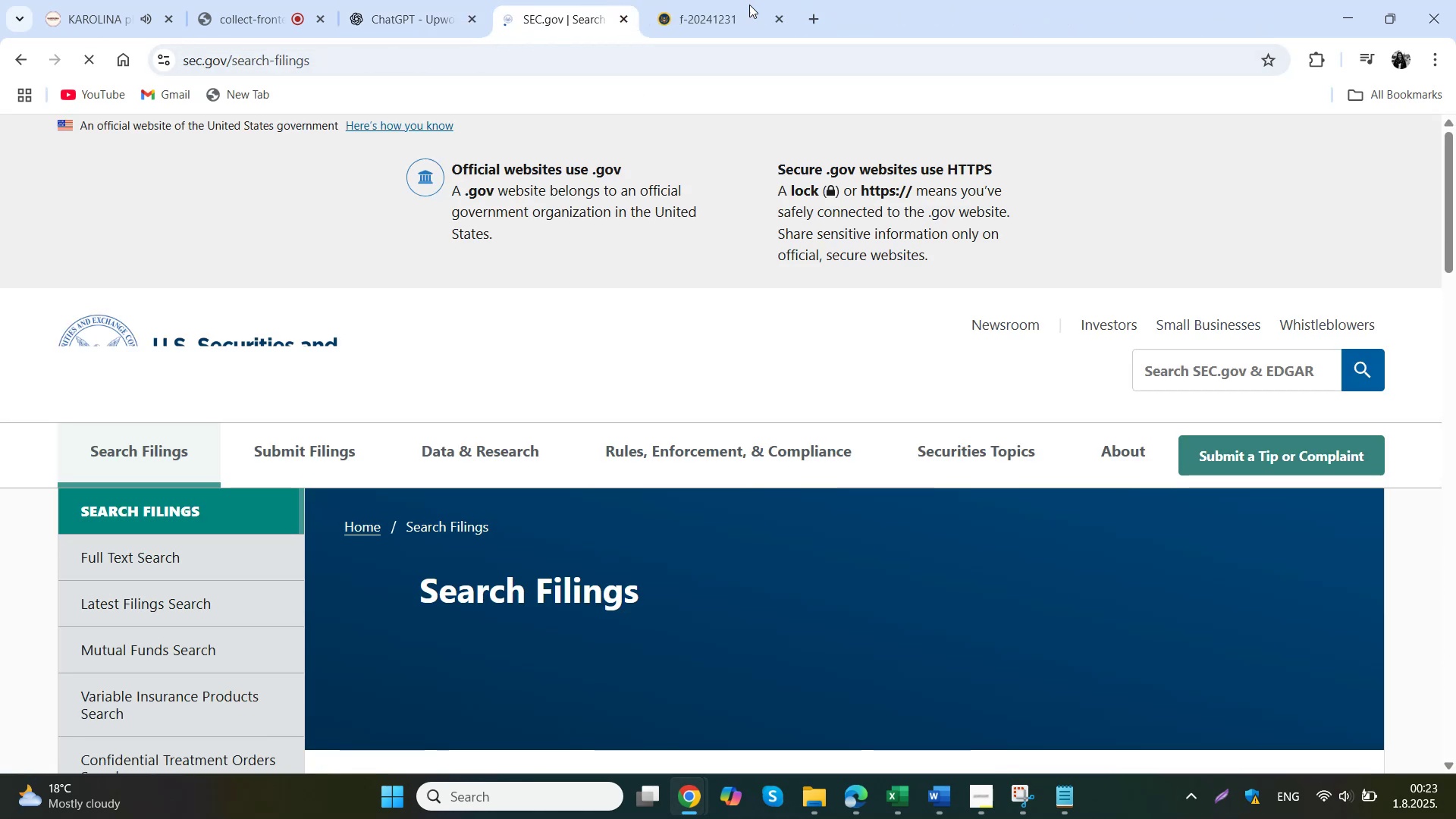 
left_click([529, 0])
 